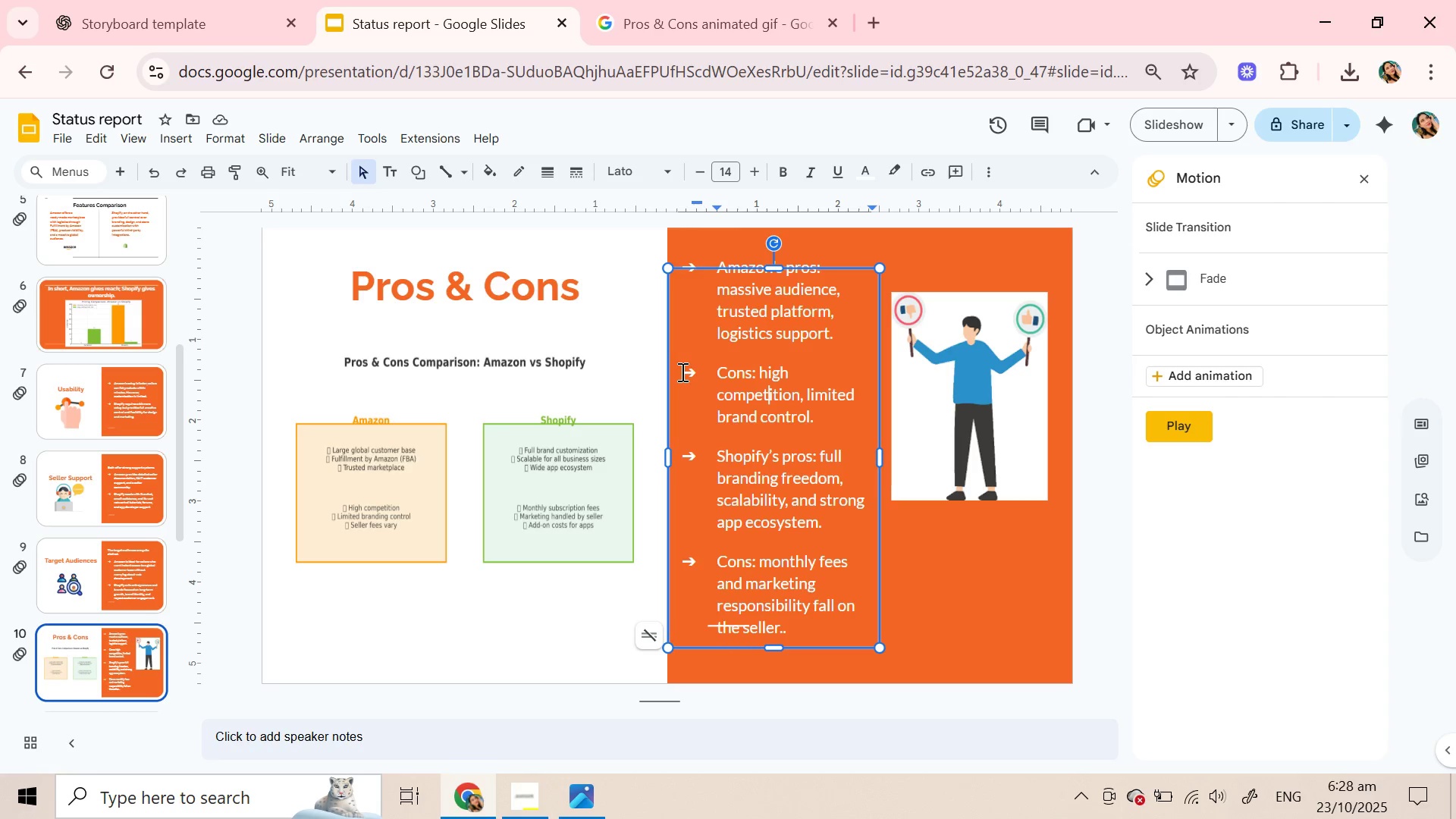 
left_click([681, 372])
 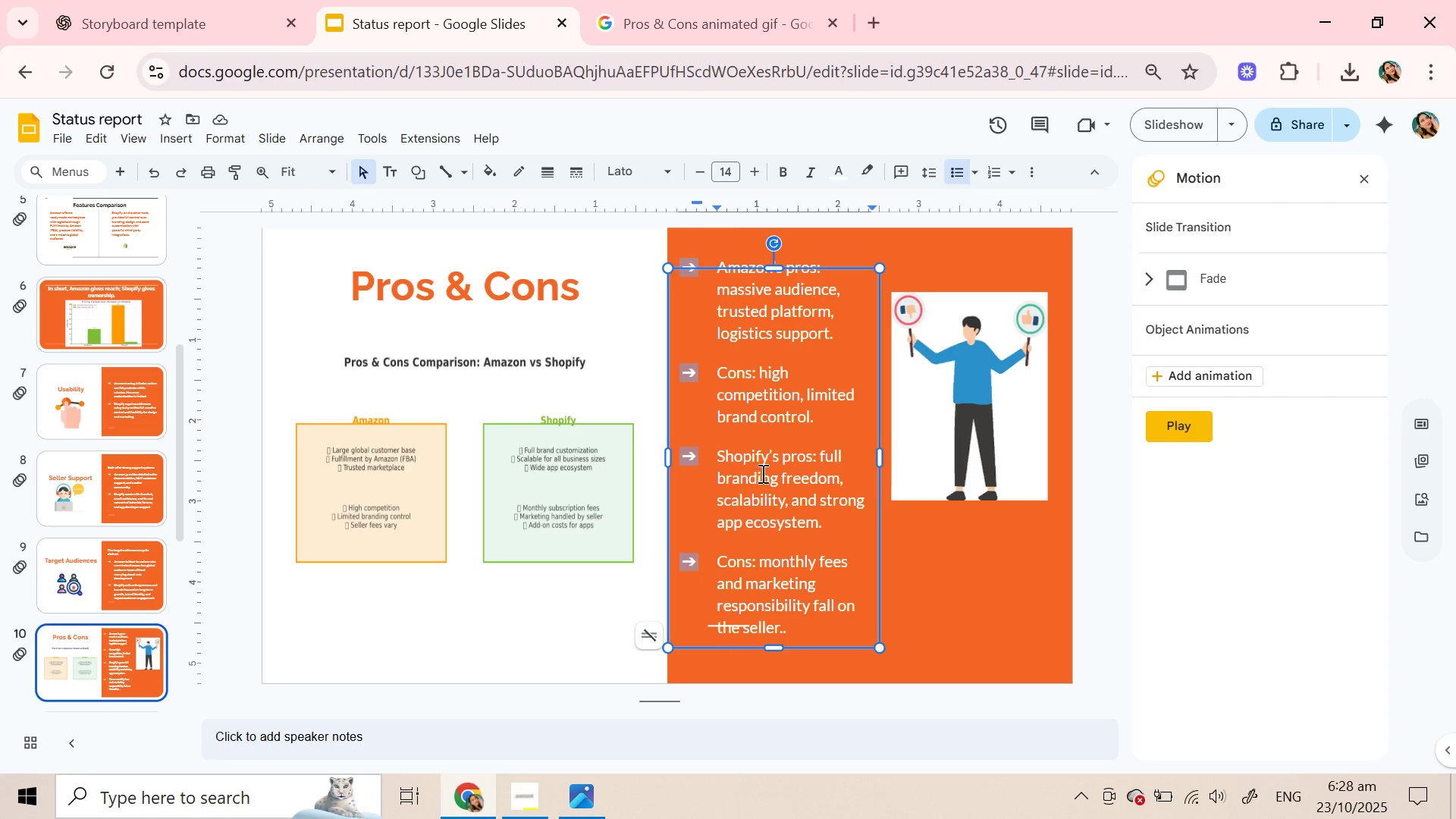 
left_click([811, 450])
 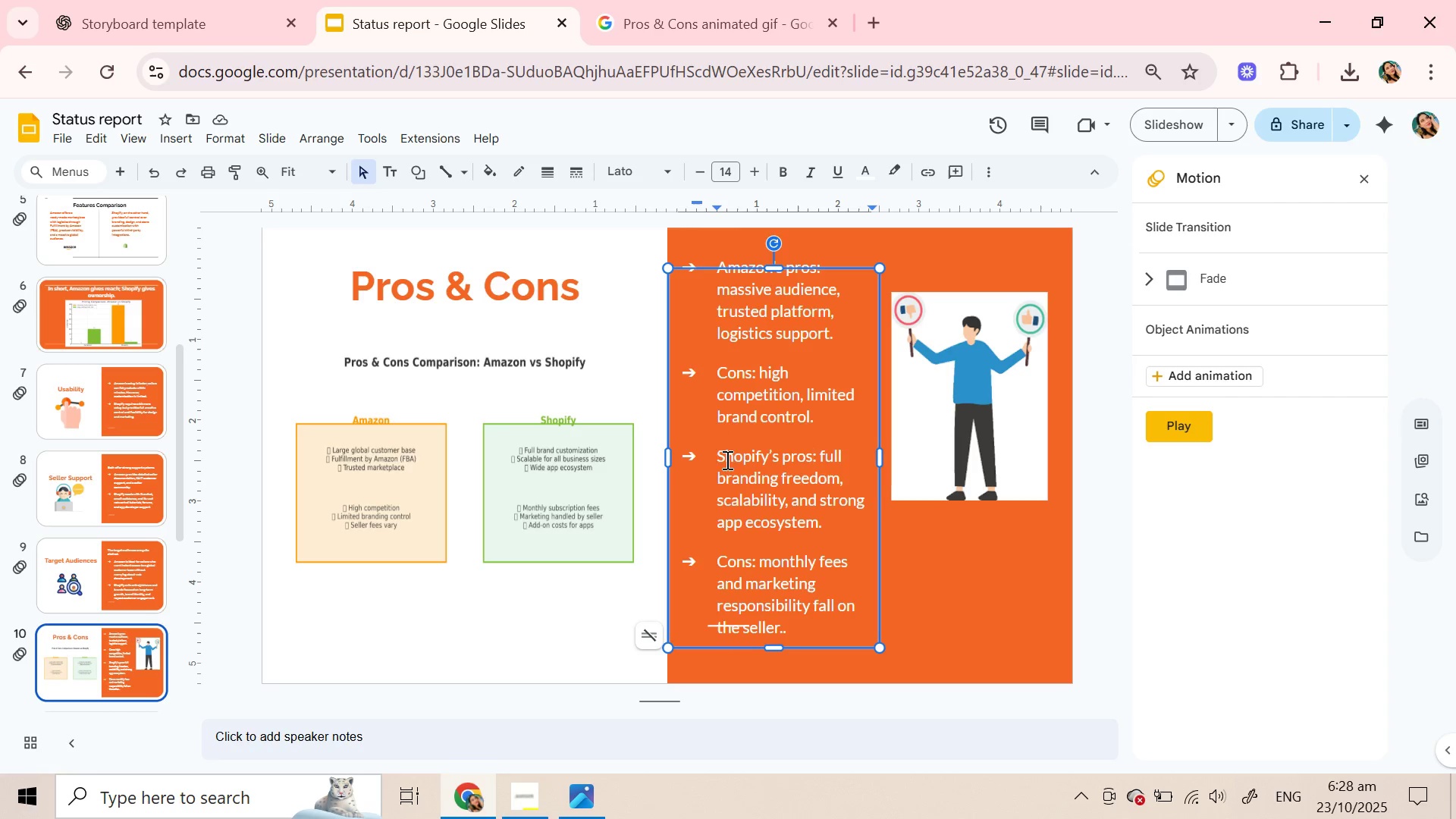 
left_click([717, 457])
 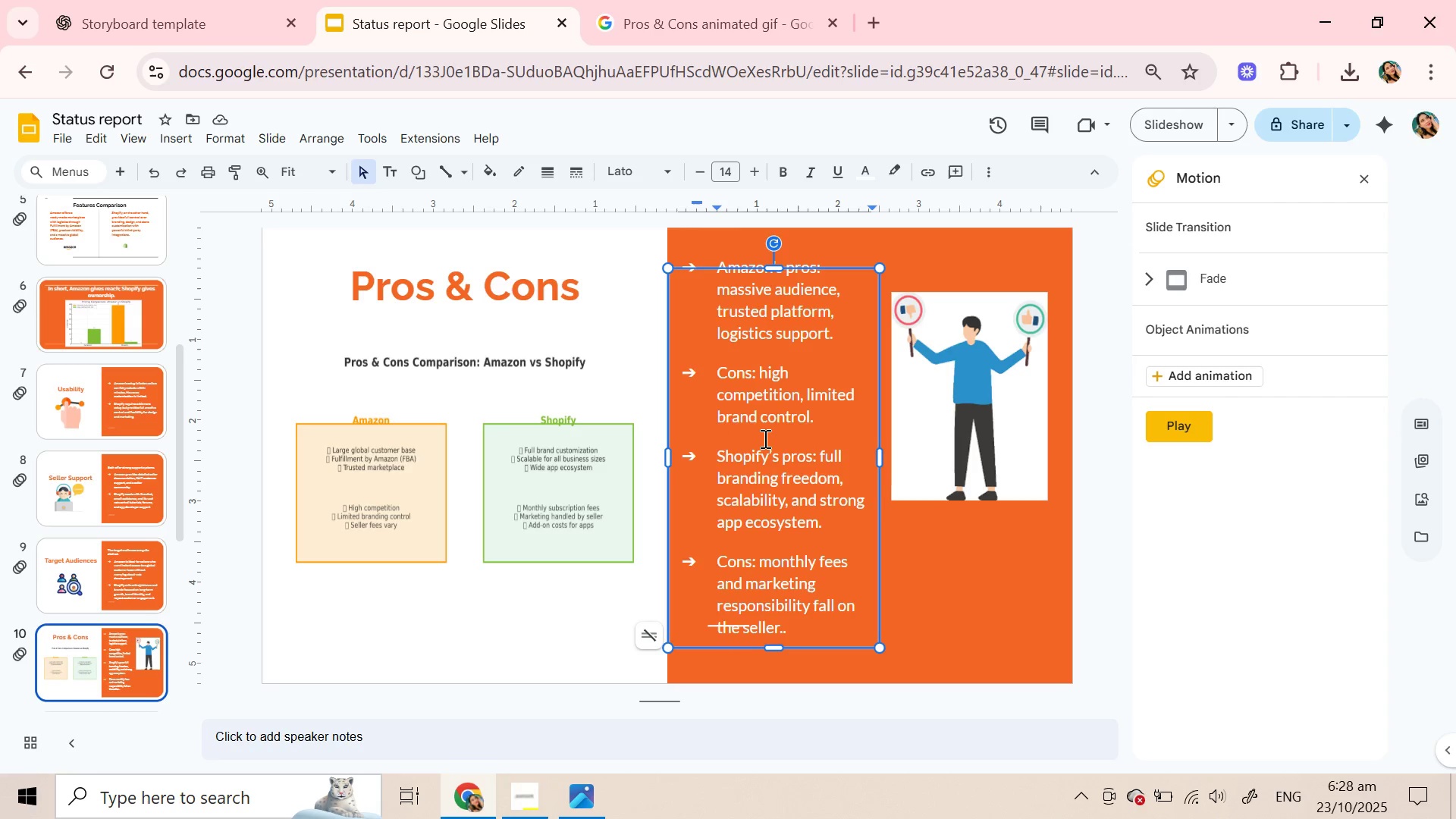 
key(Shift+ShiftRight)
 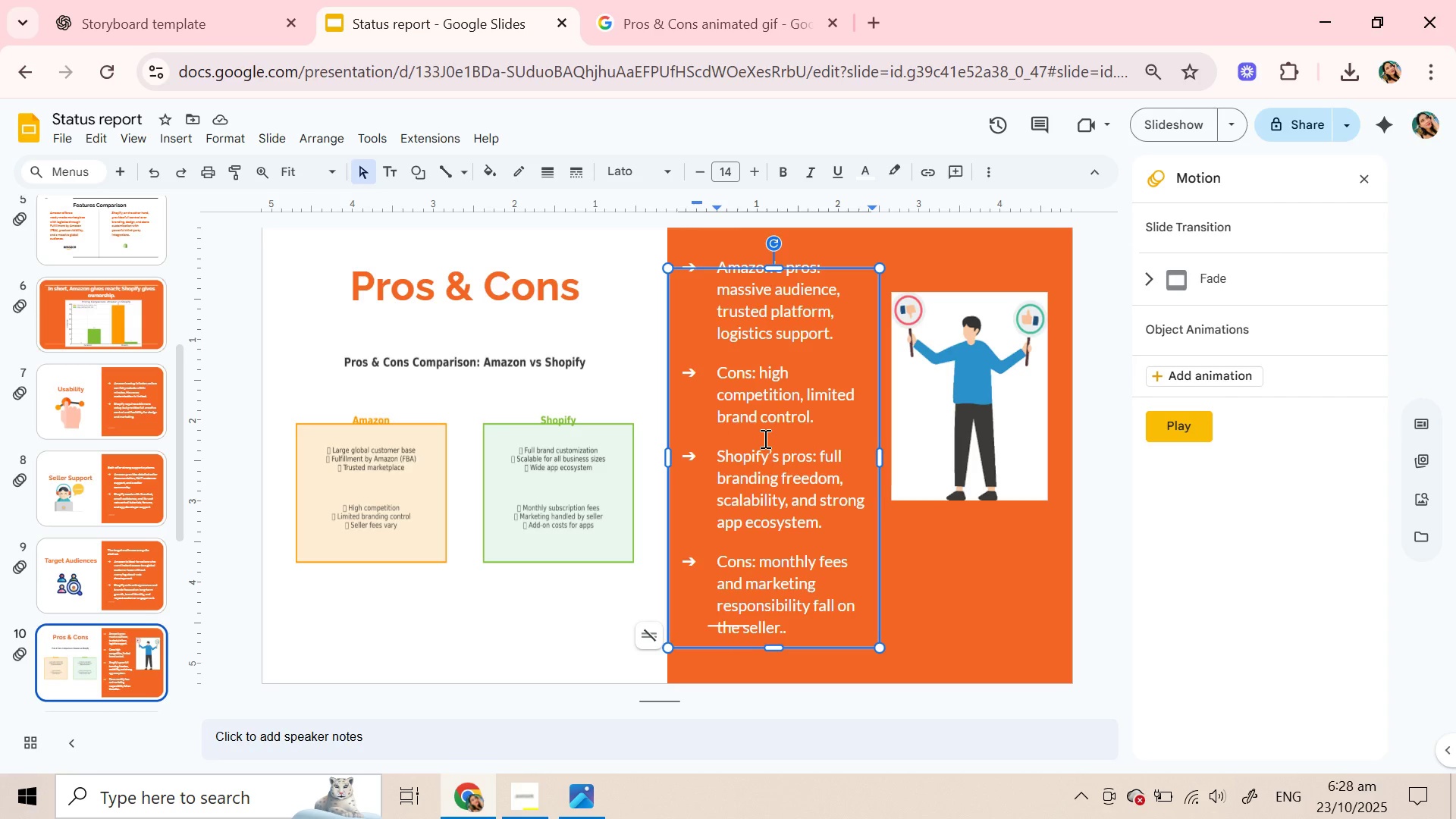 
key(Shift+ShiftRight)
 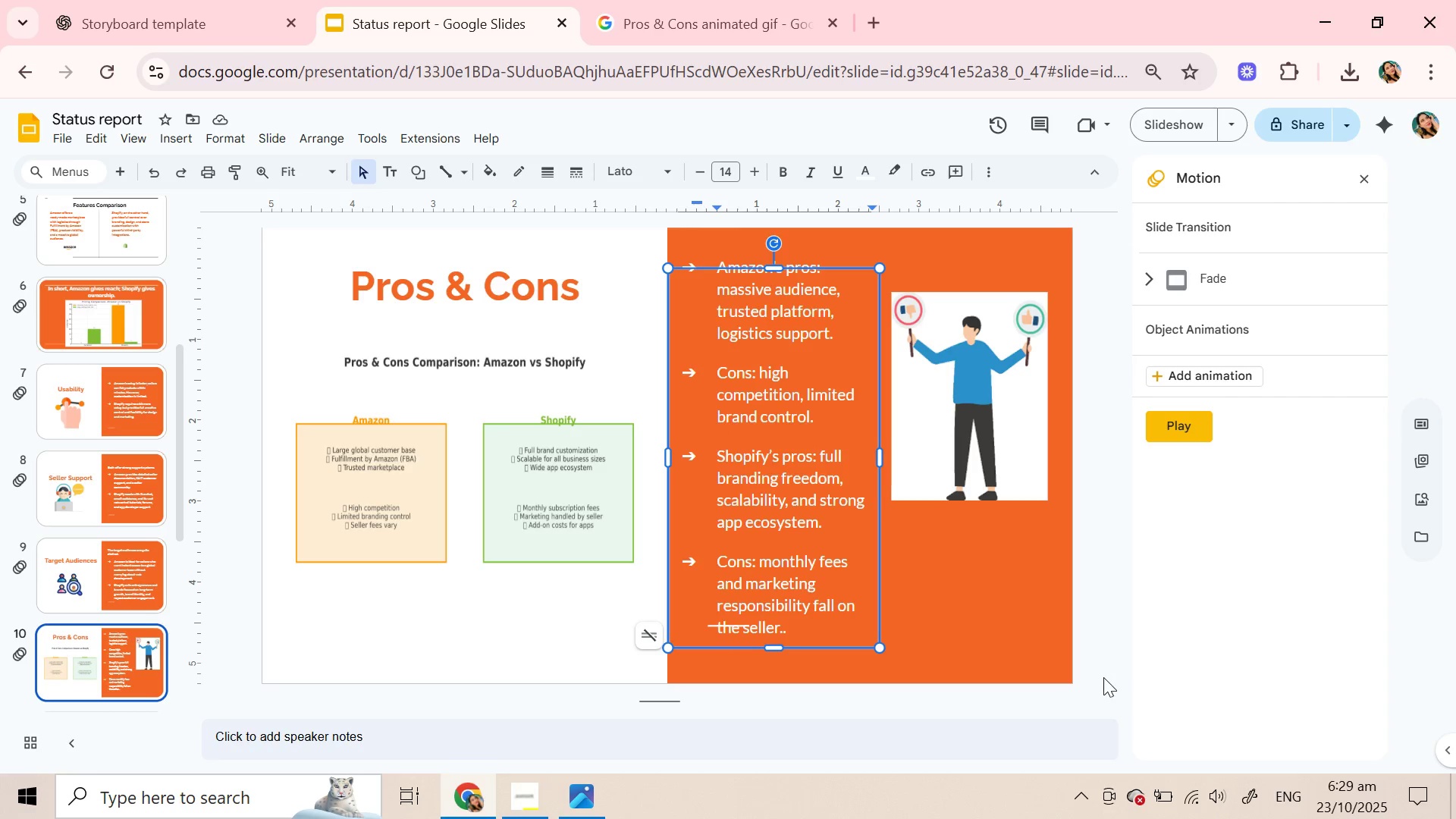 
left_click([913, 588])
 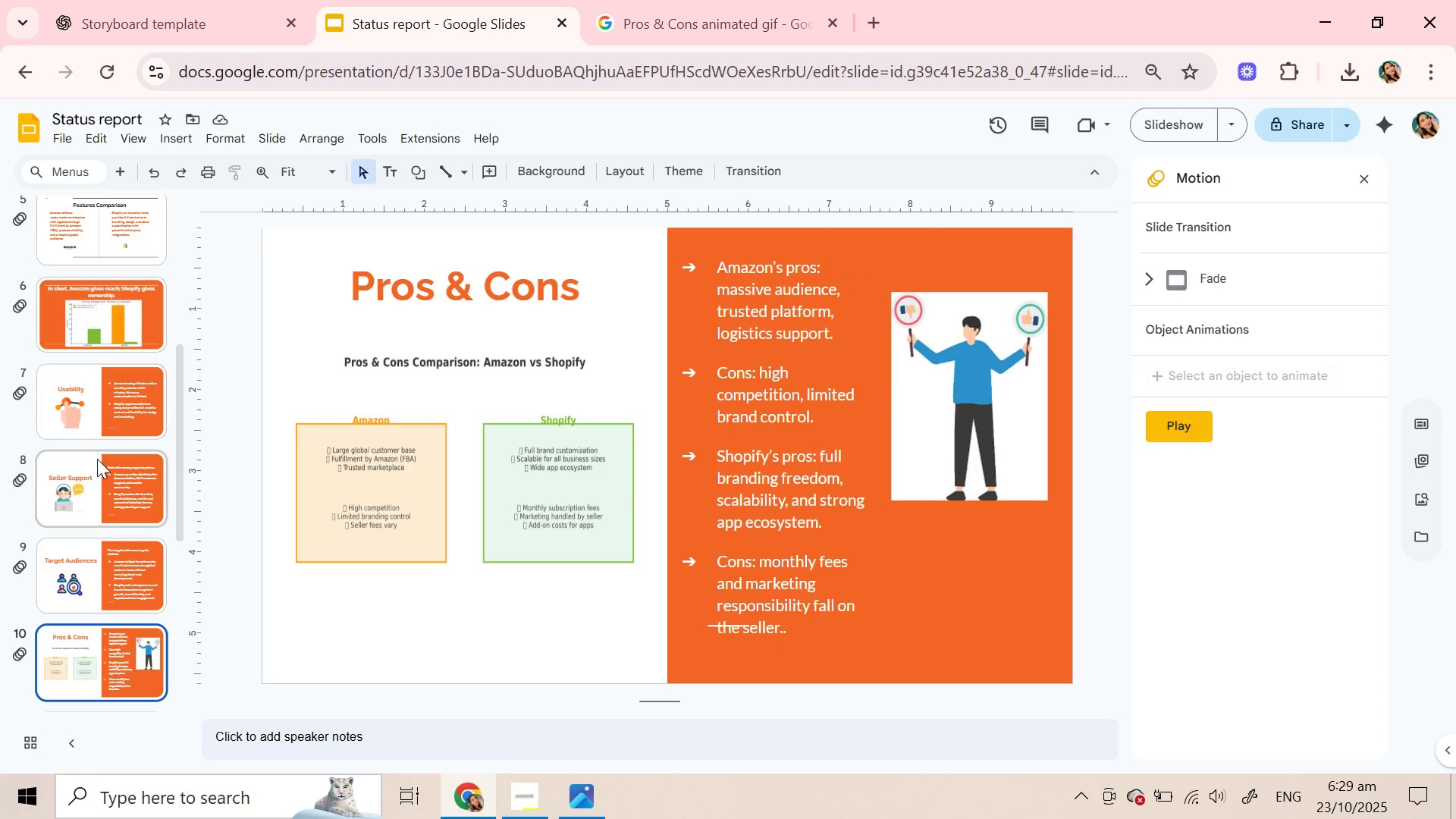 
scroll: coordinate [112, 484], scroll_direction: down, amount: 2.0
 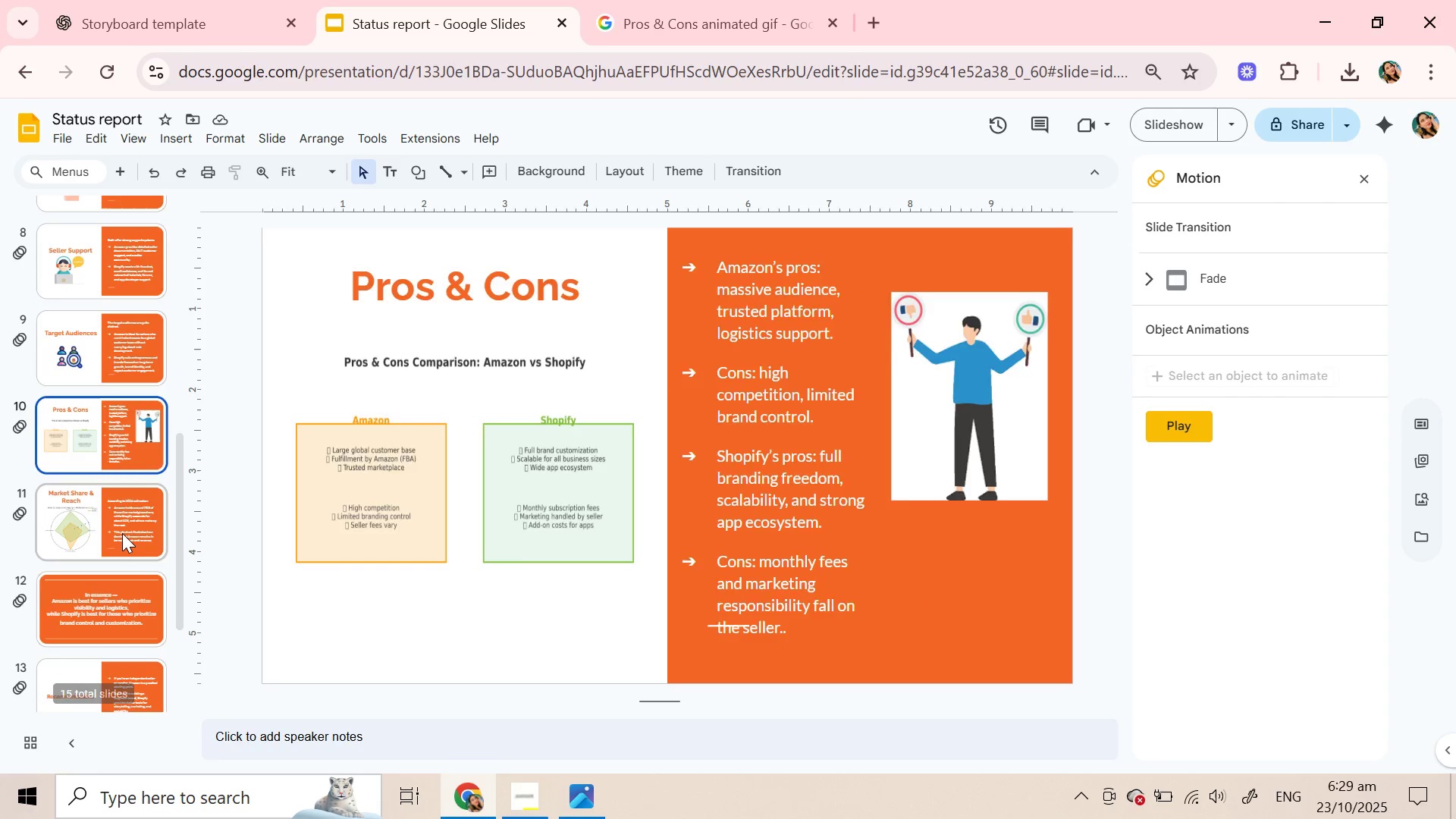 
left_click([122, 533])
 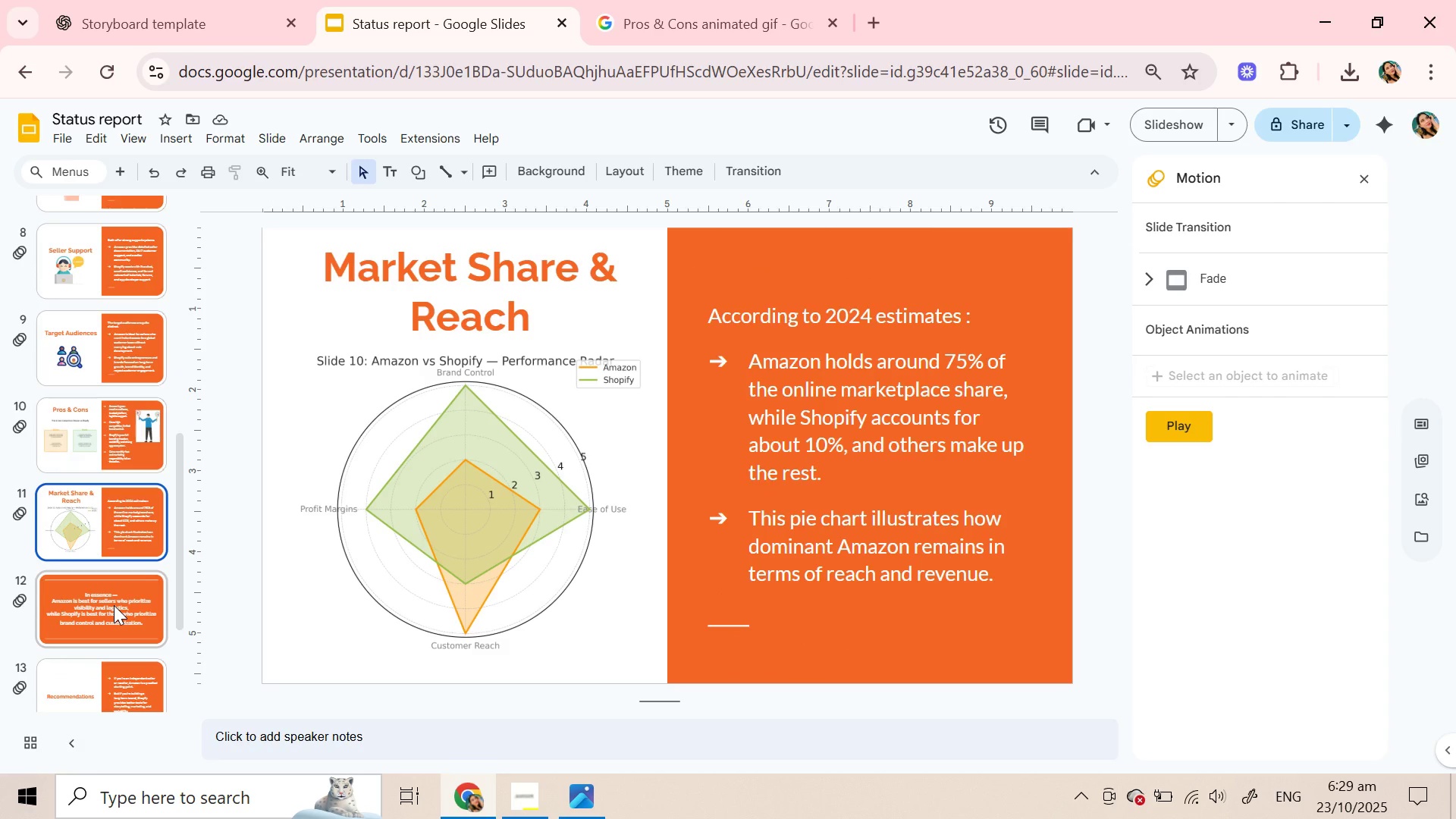 
left_click([114, 605])
 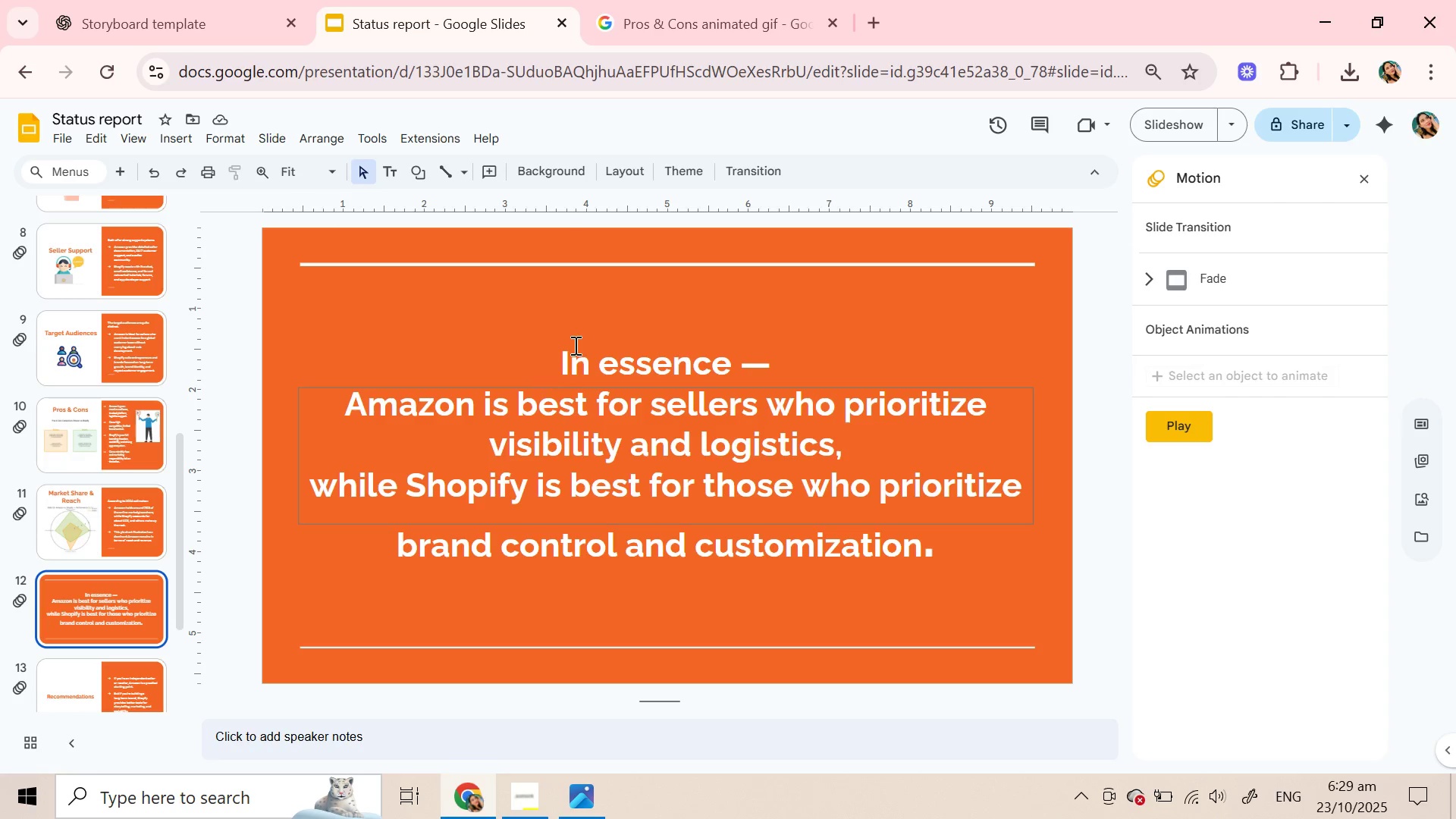 
scroll: coordinate [131, 502], scroll_direction: down, amount: 2.0
 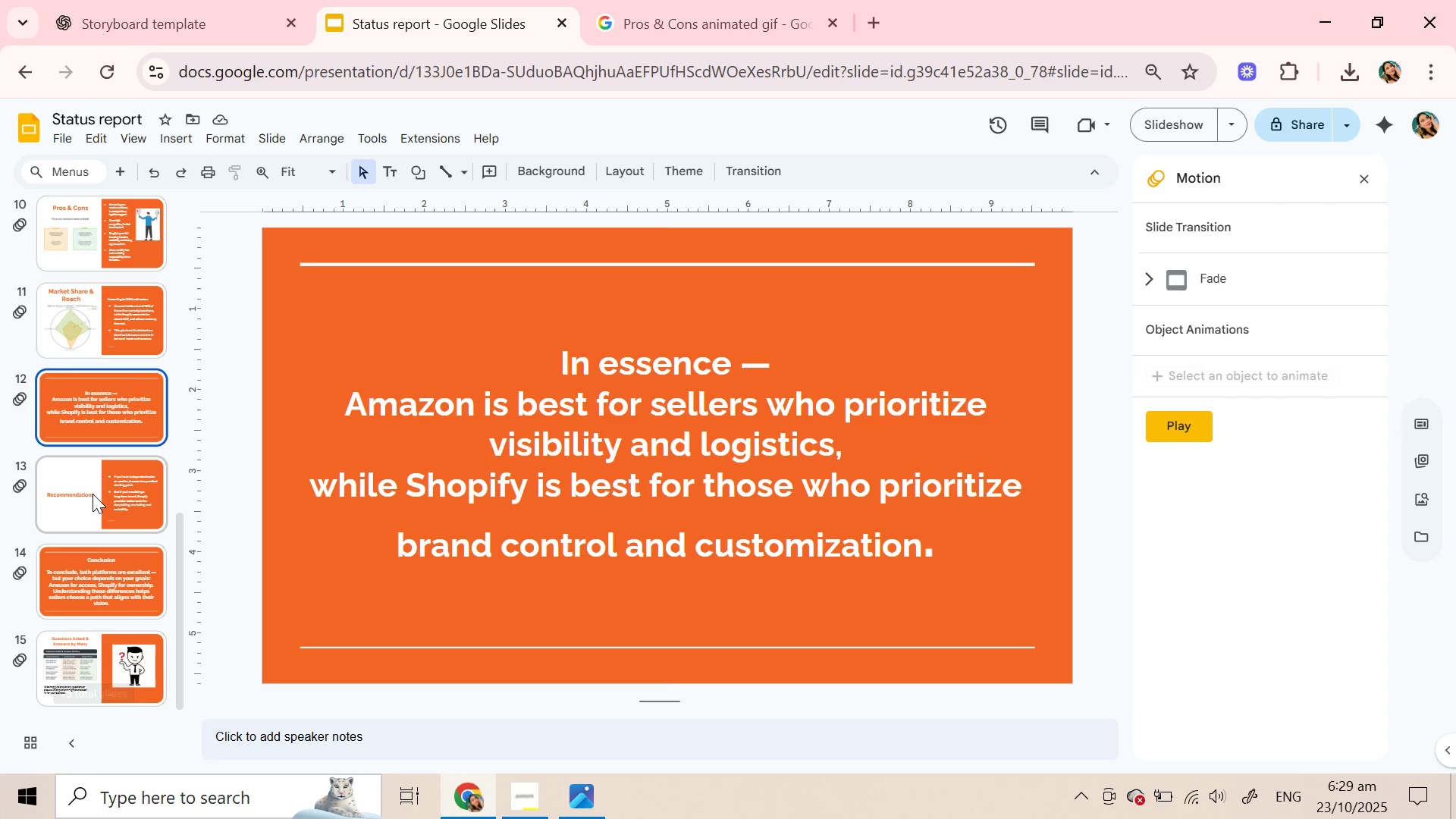 
left_click([93, 494])
 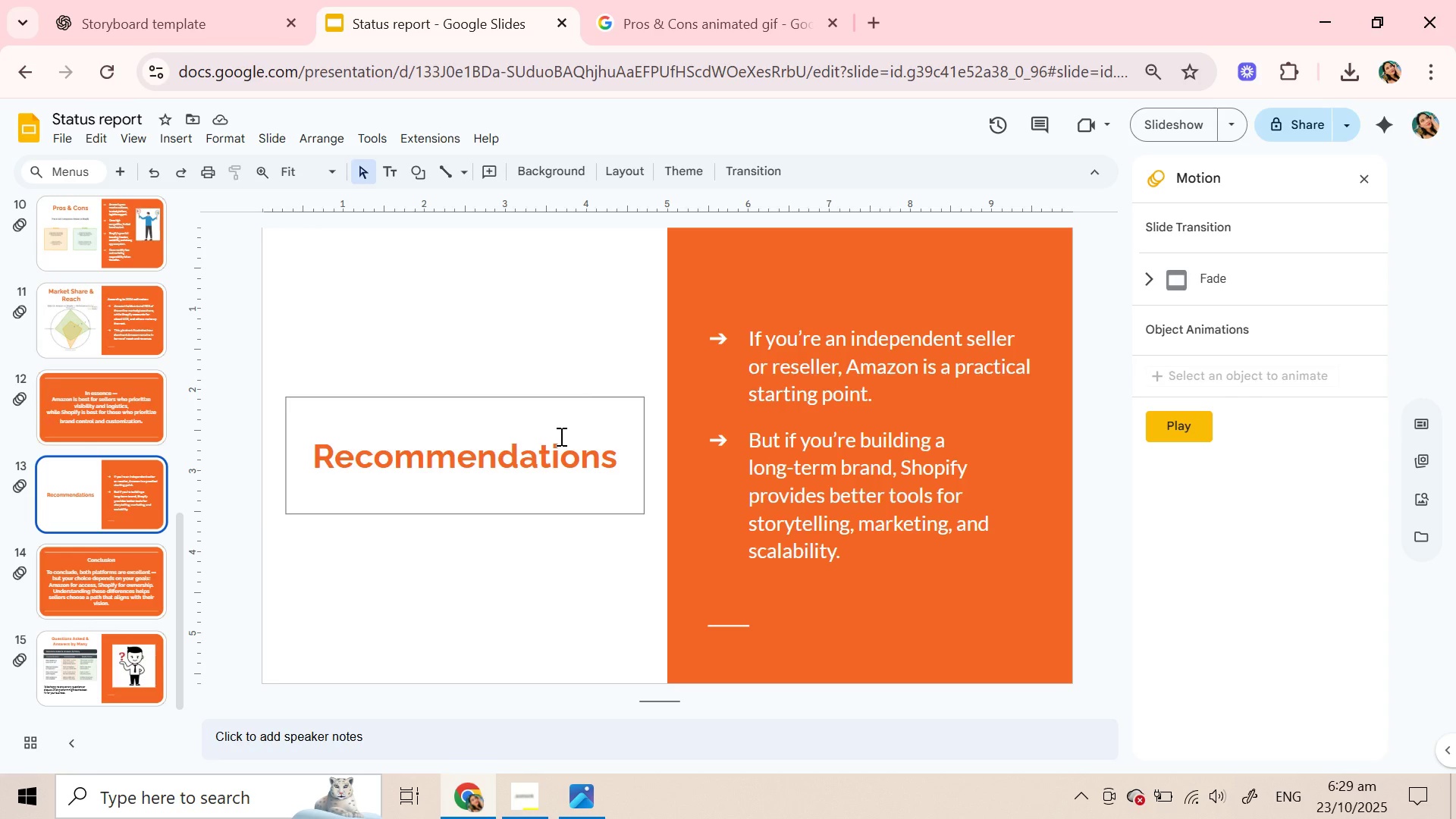 
wait(13.2)
 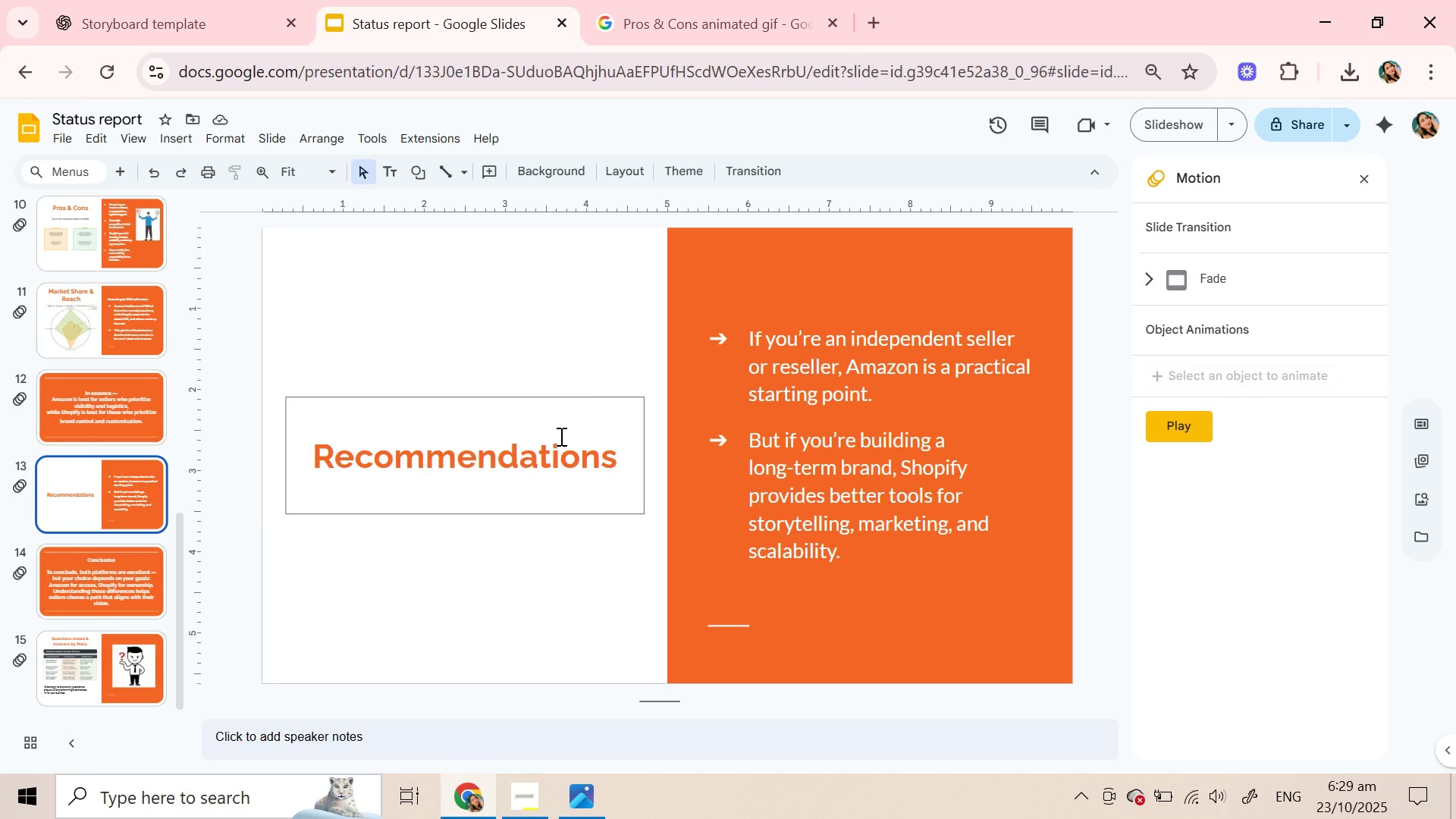 
left_click([93, 426])
 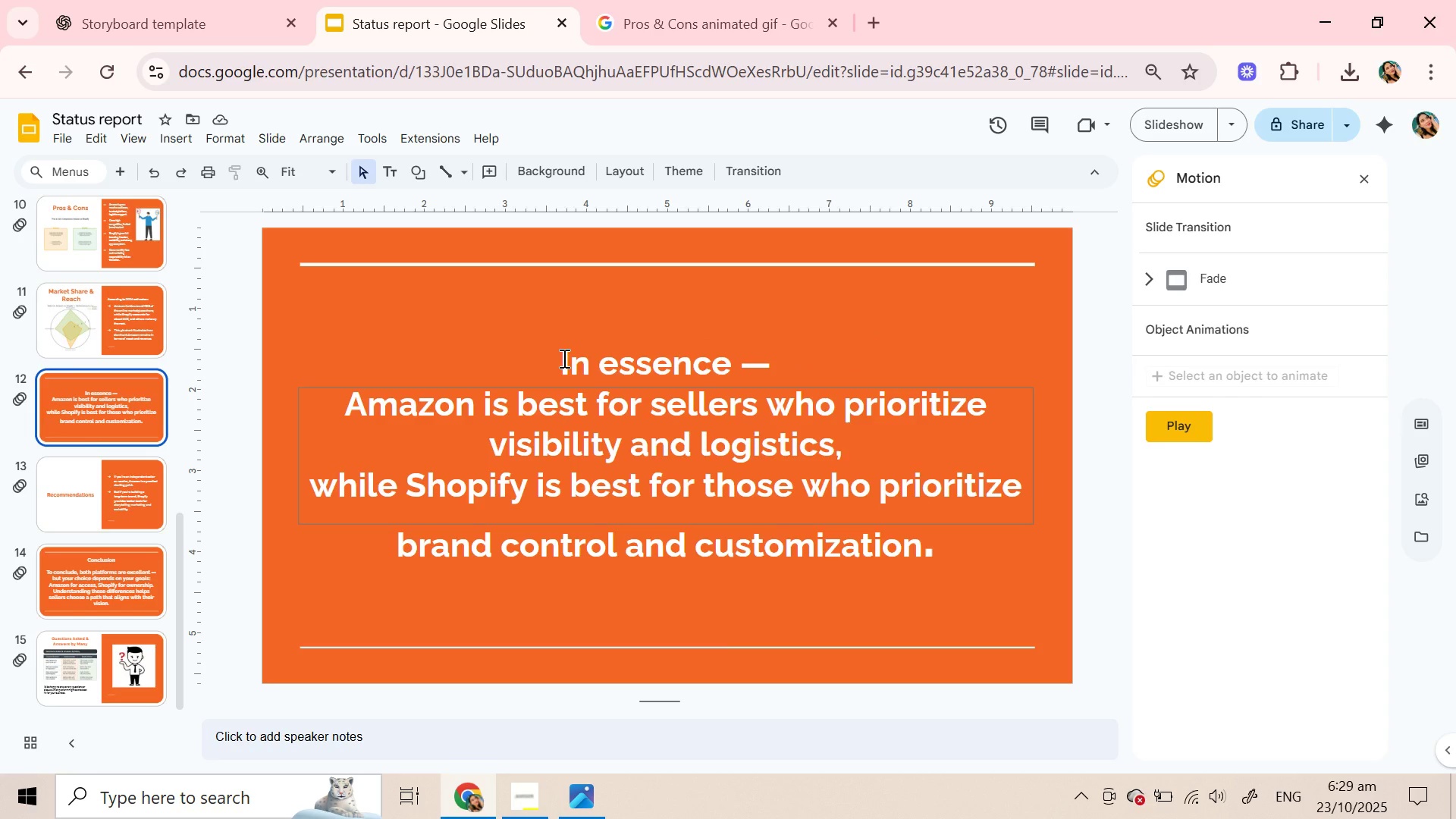 
double_click([563, 358])
 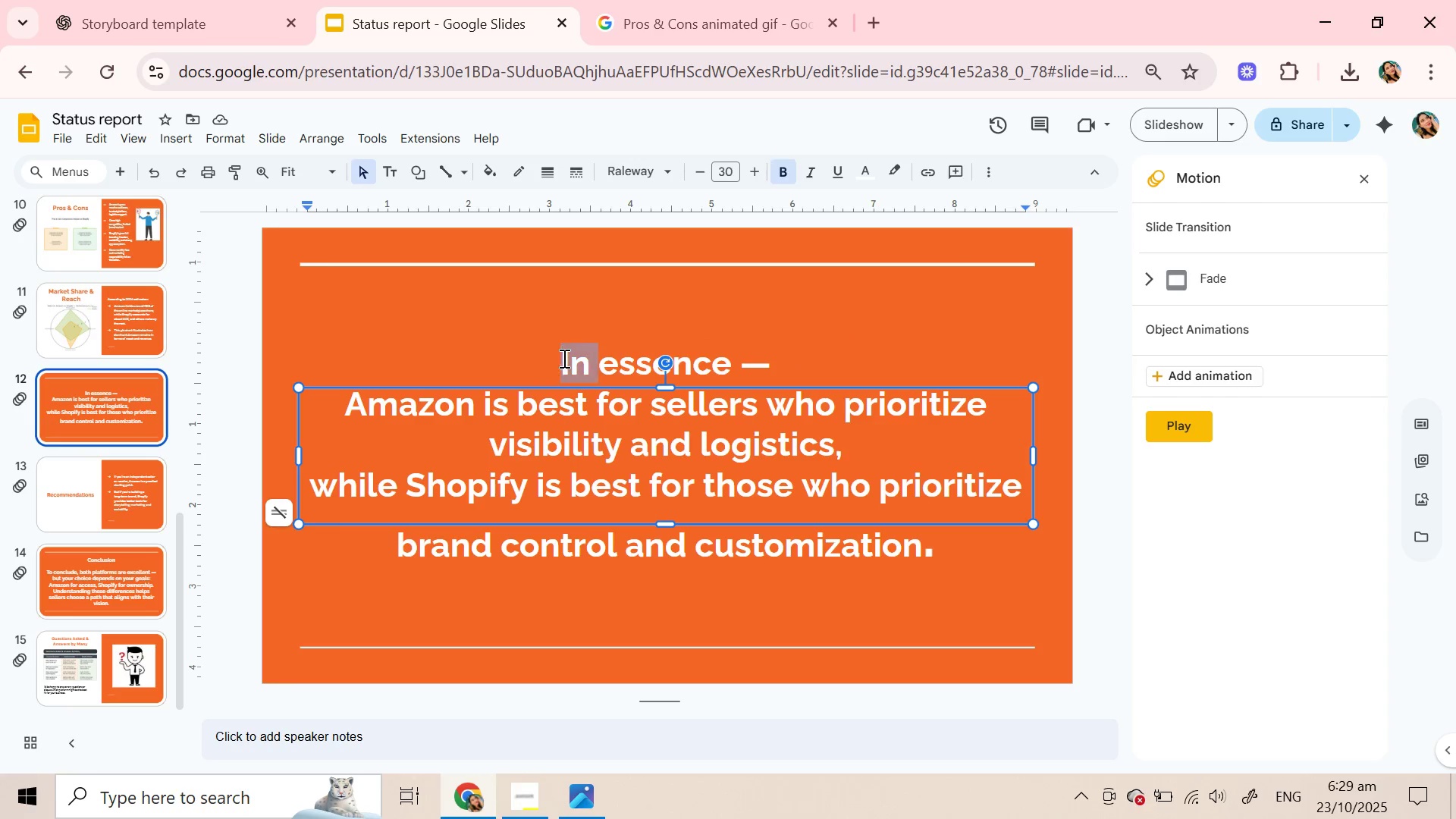 
triple_click([563, 358])
 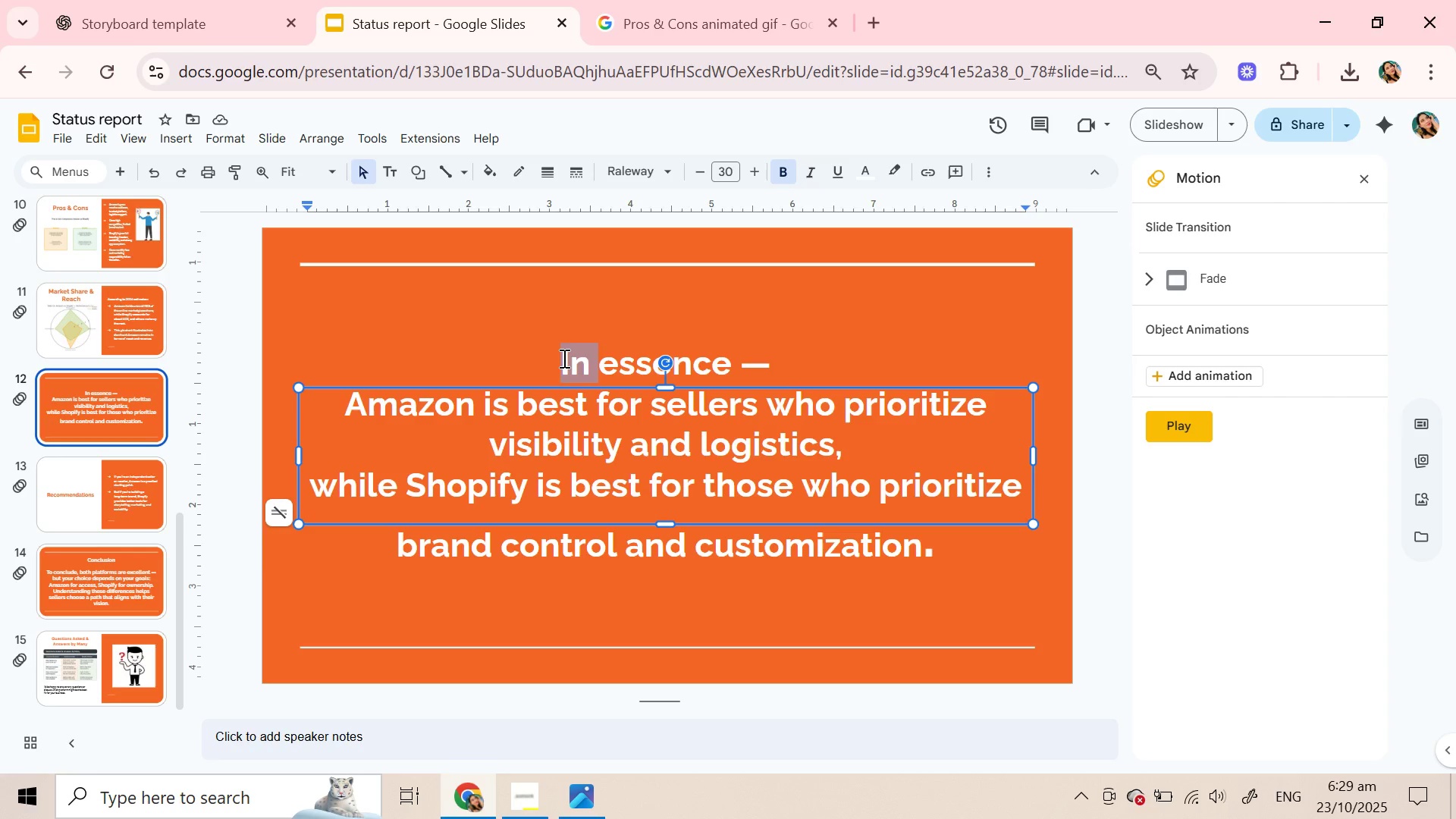 
triple_click([563, 358])
 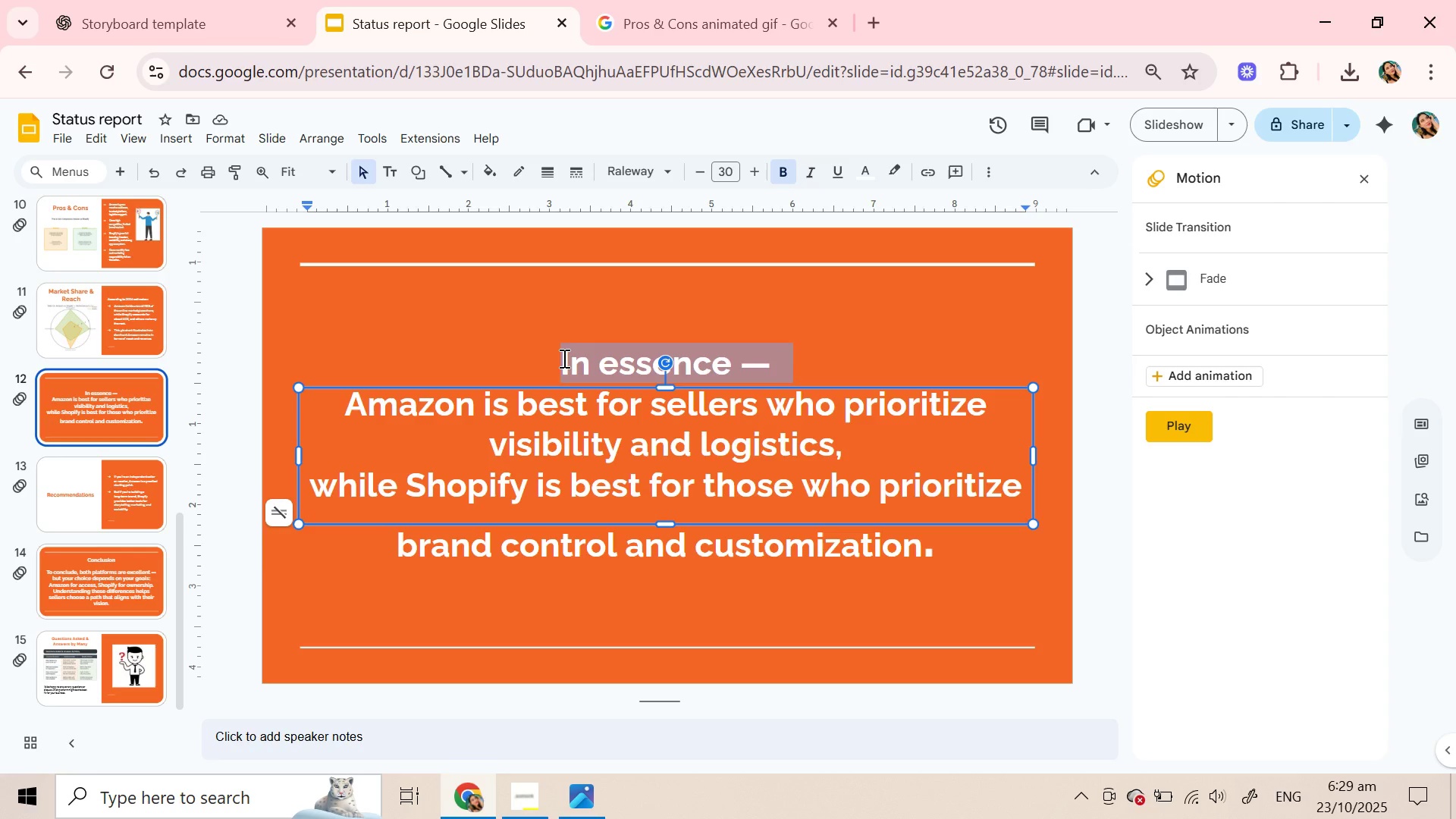 
triple_click([563, 358])
 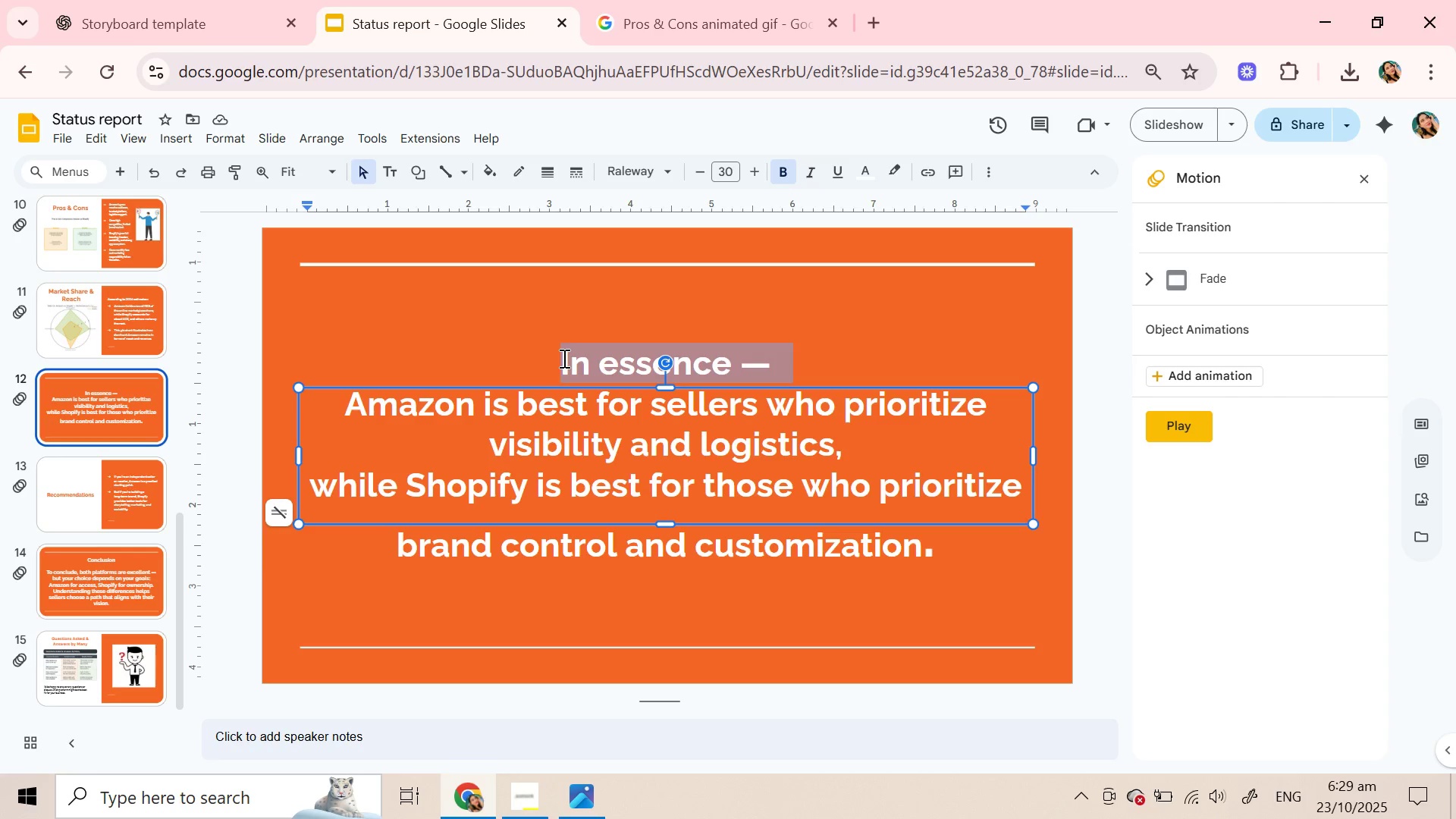 
triple_click([563, 358])
 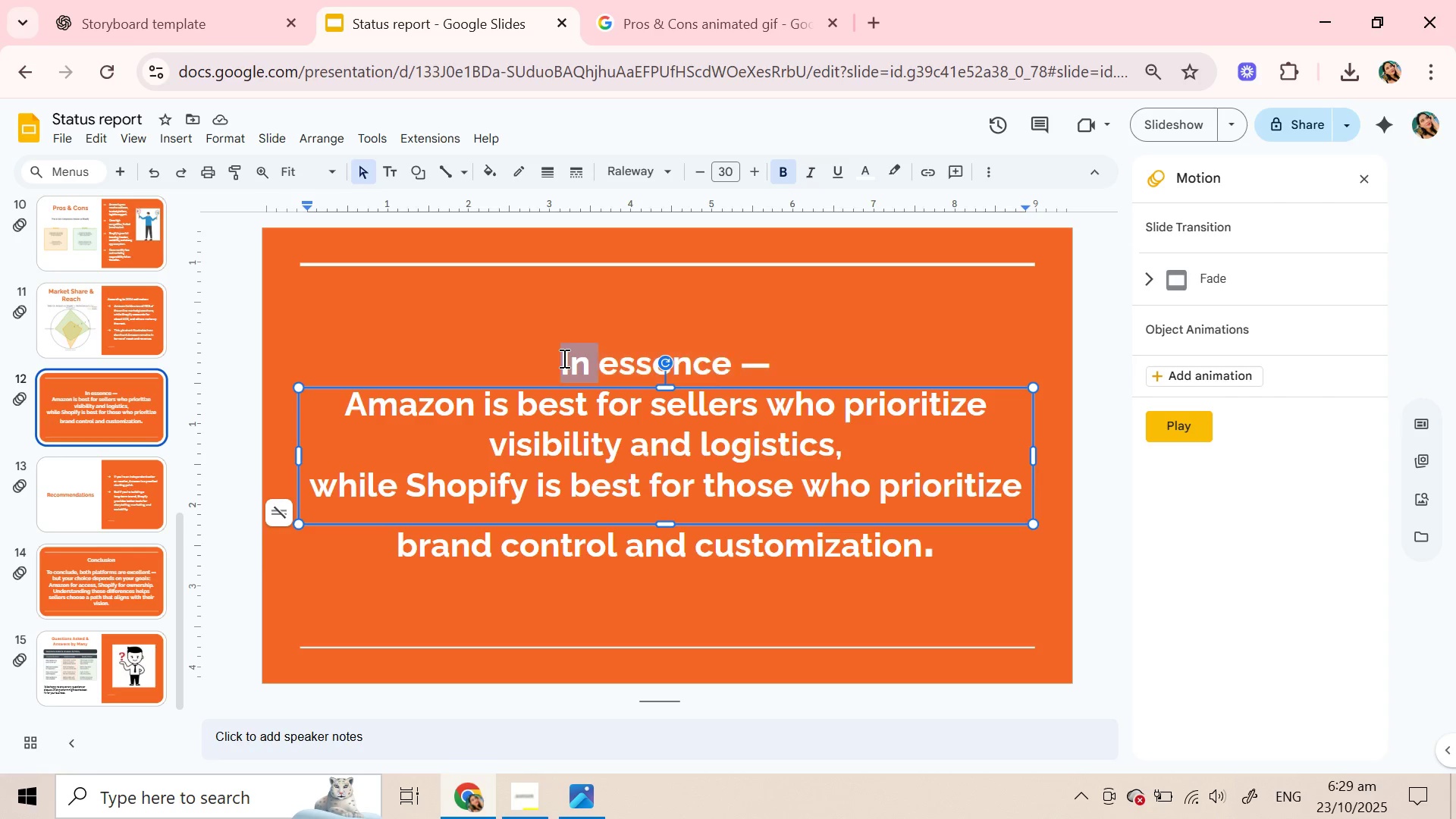 
triple_click([563, 358])
 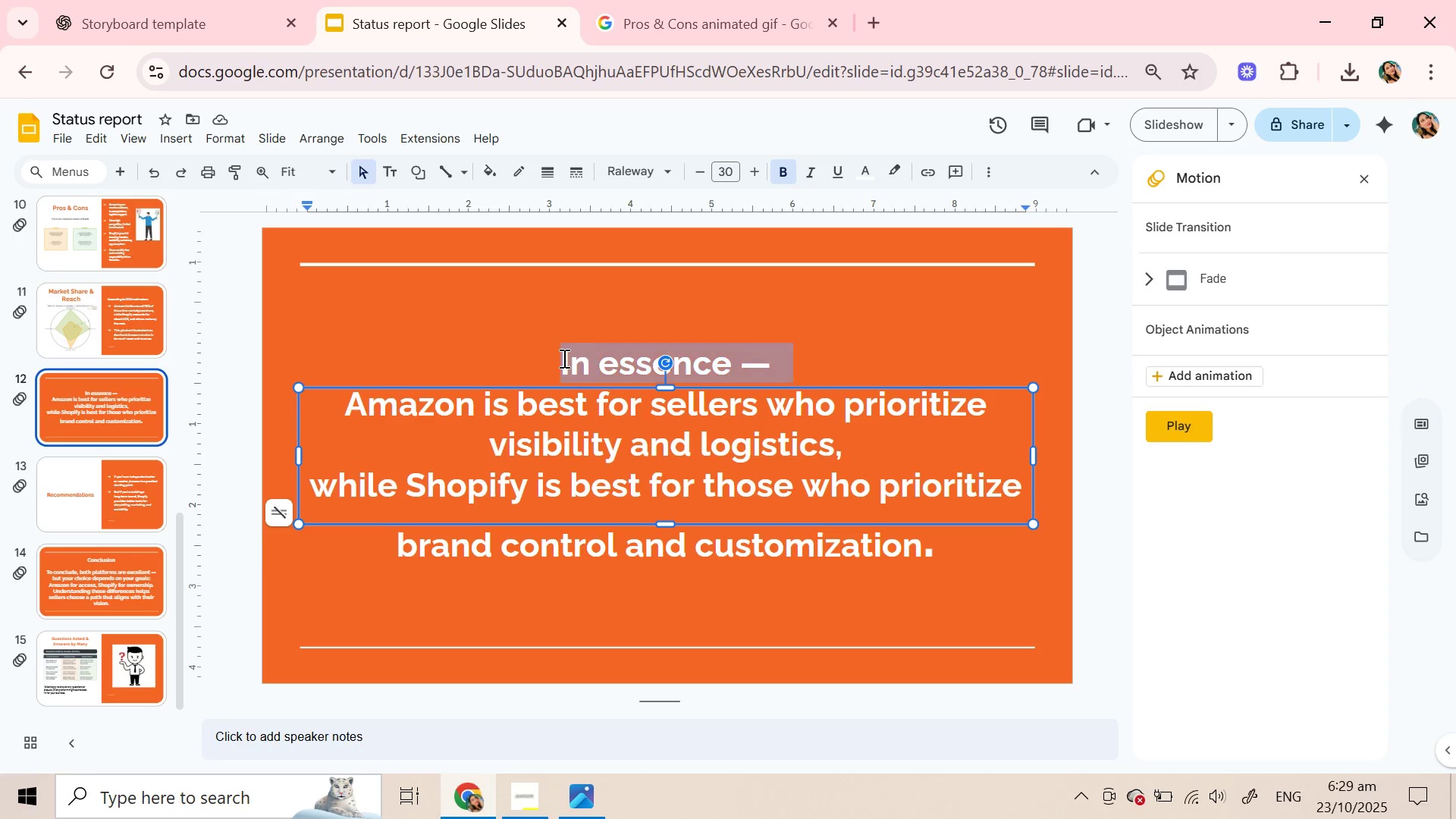 
triple_click([563, 358])
 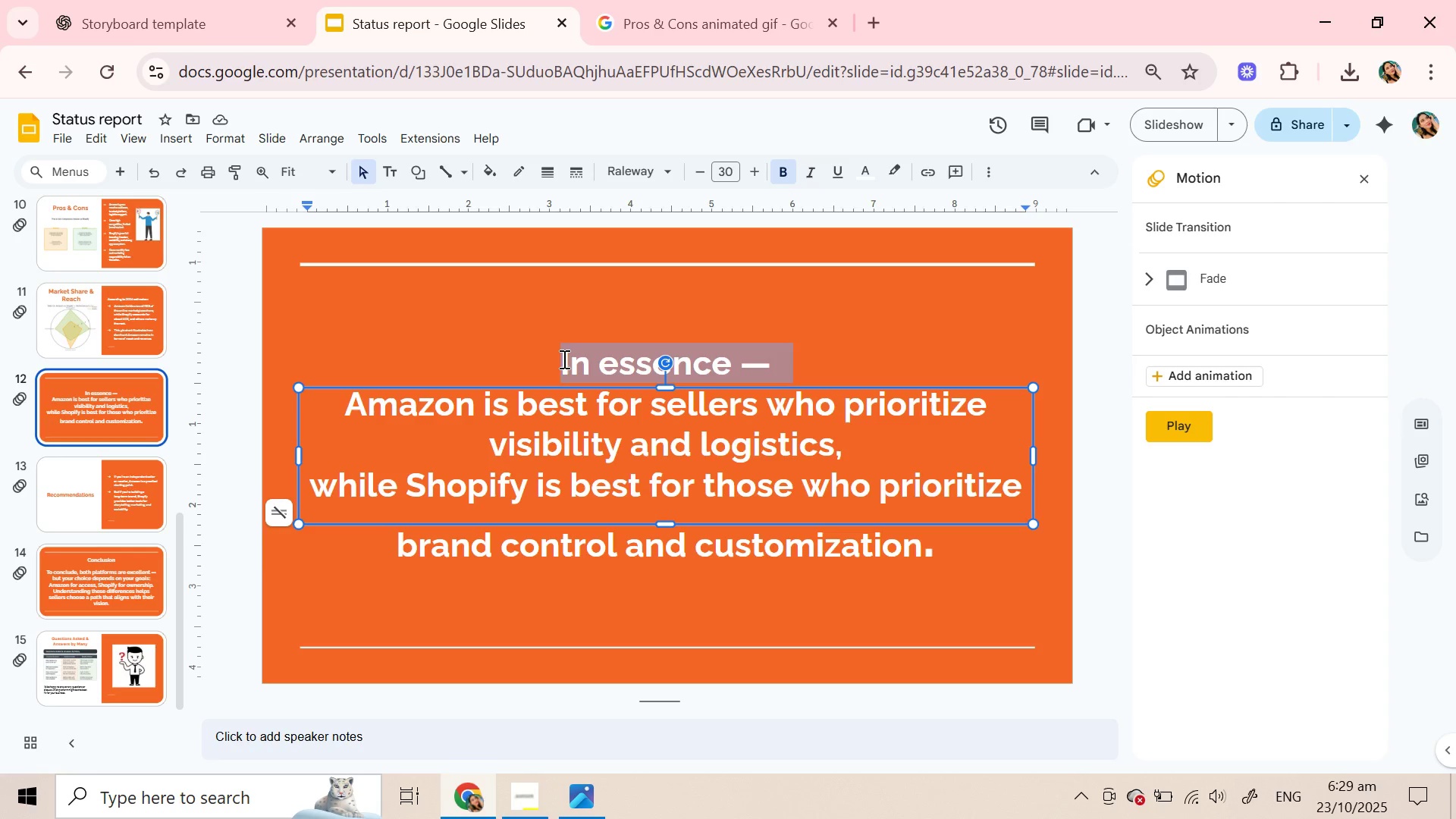 
triple_click([563, 358])
 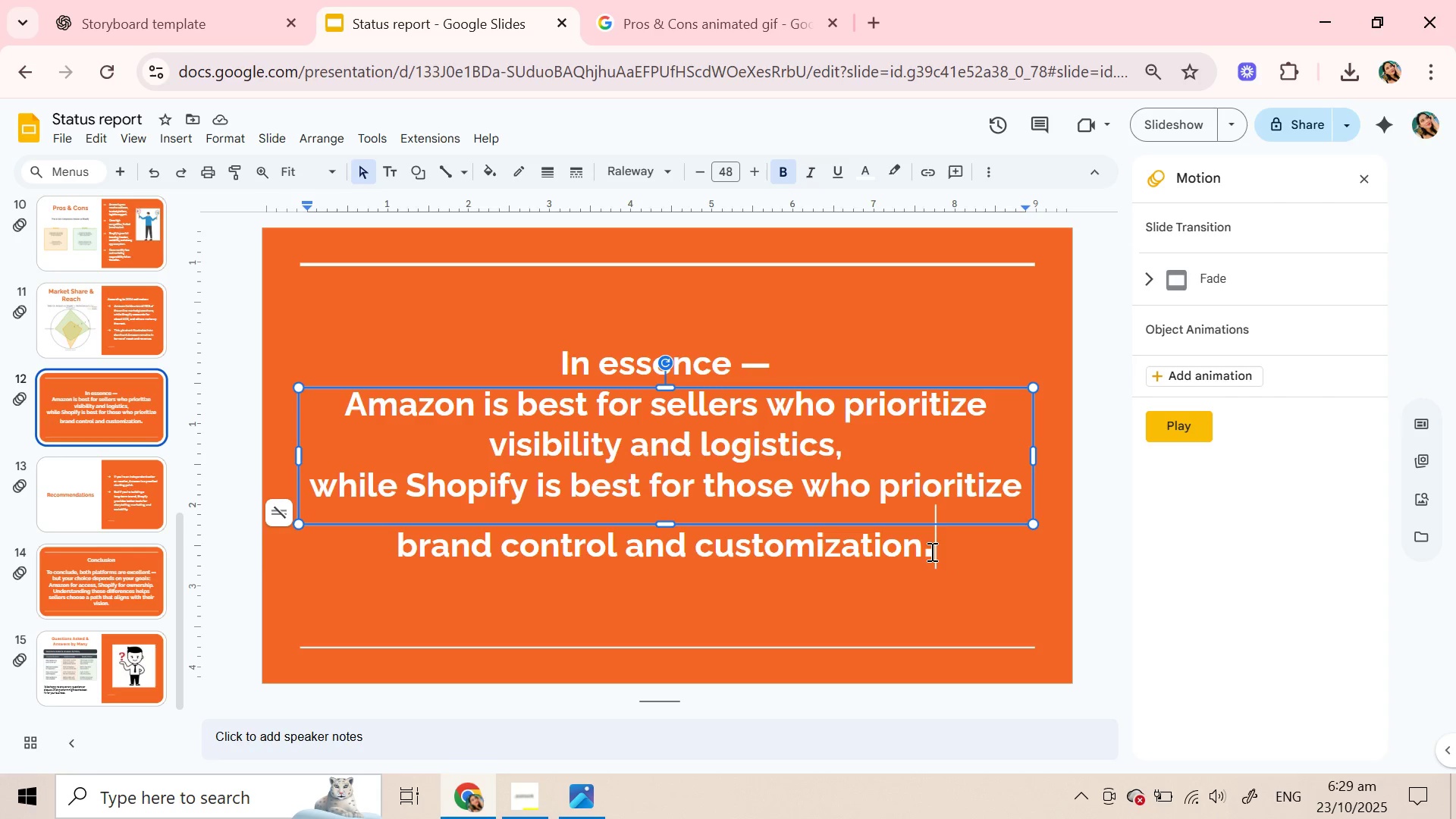 
double_click([930, 551])
 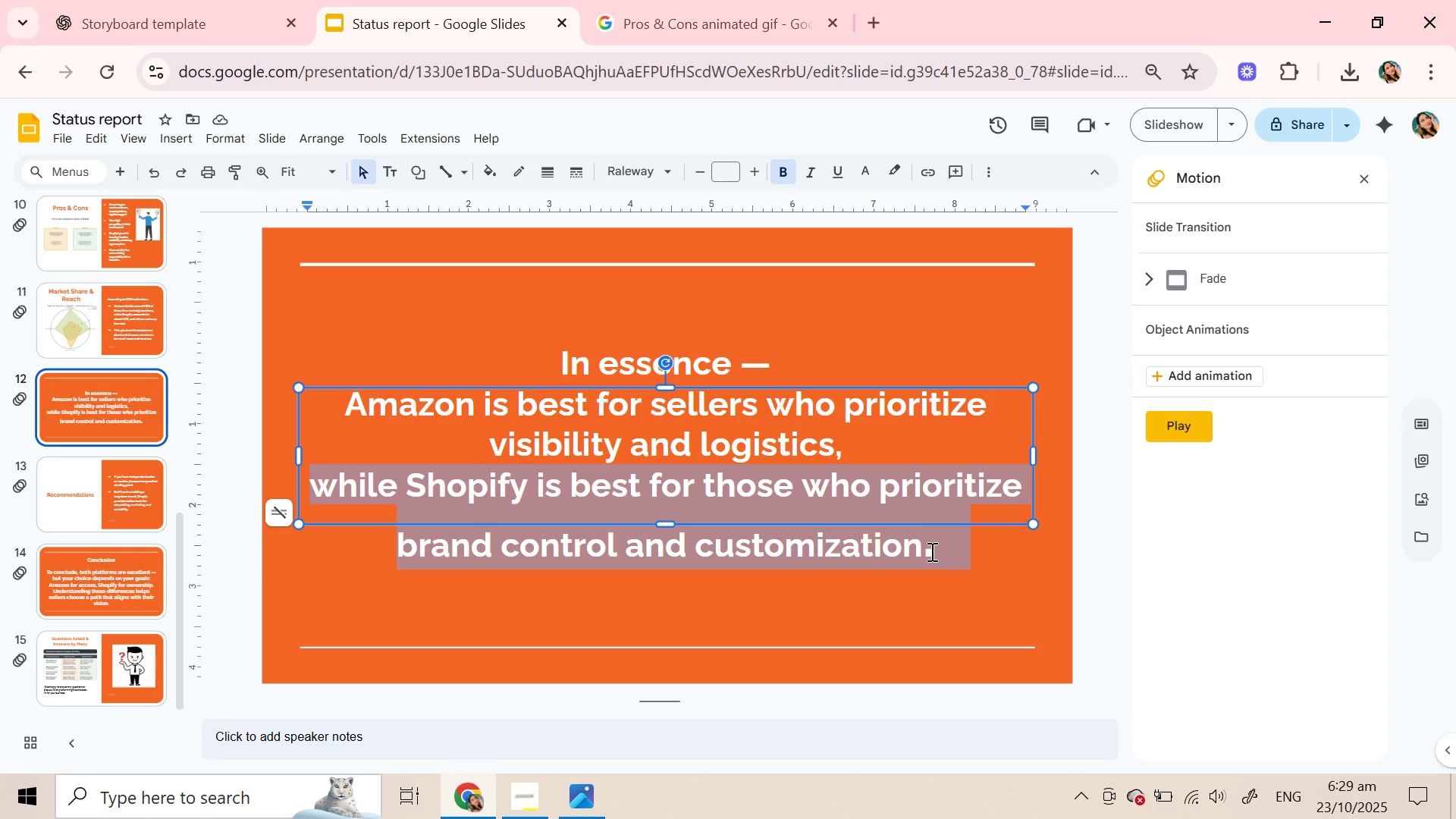 
triple_click([930, 551])
 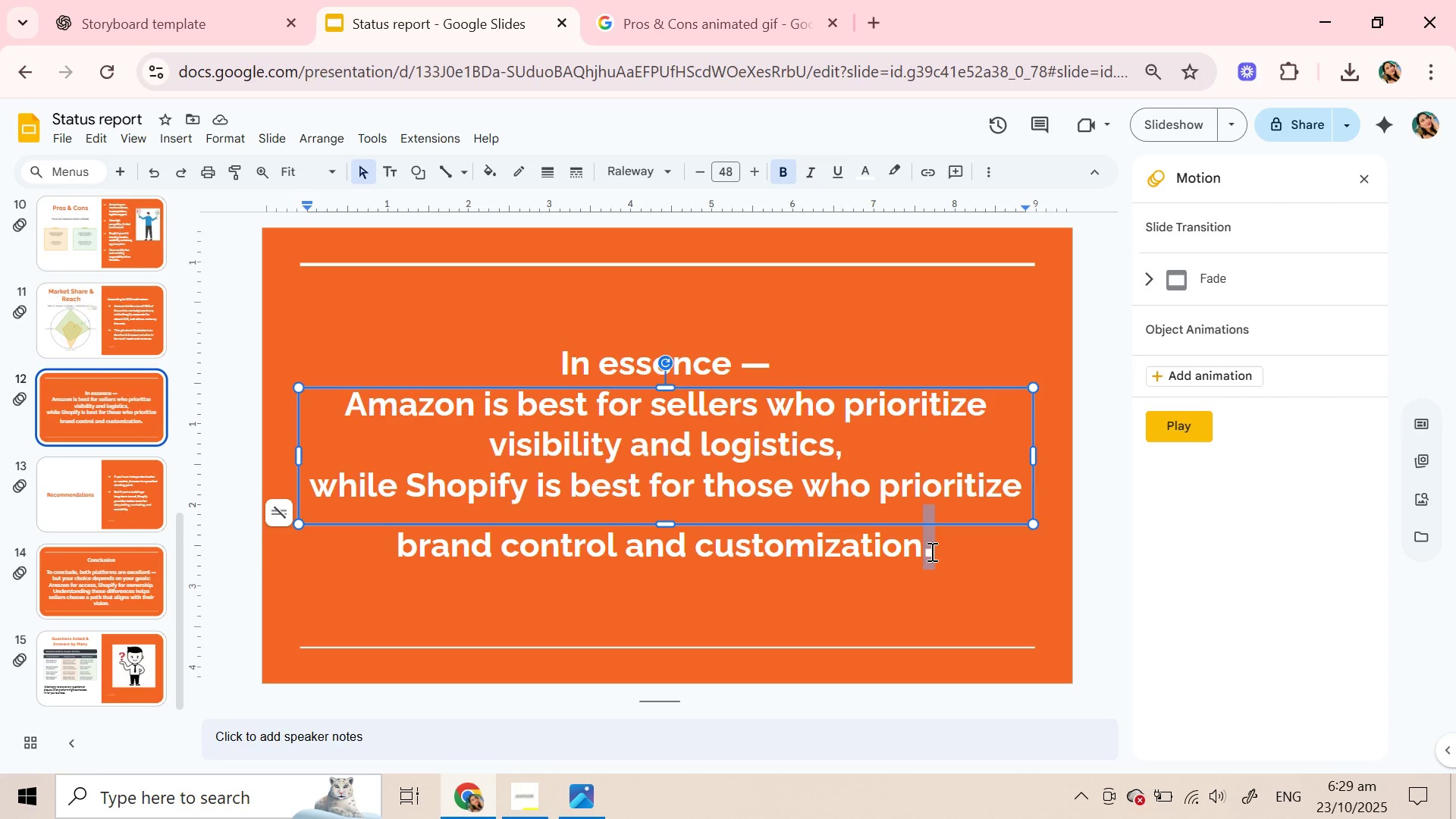 
triple_click([930, 551])
 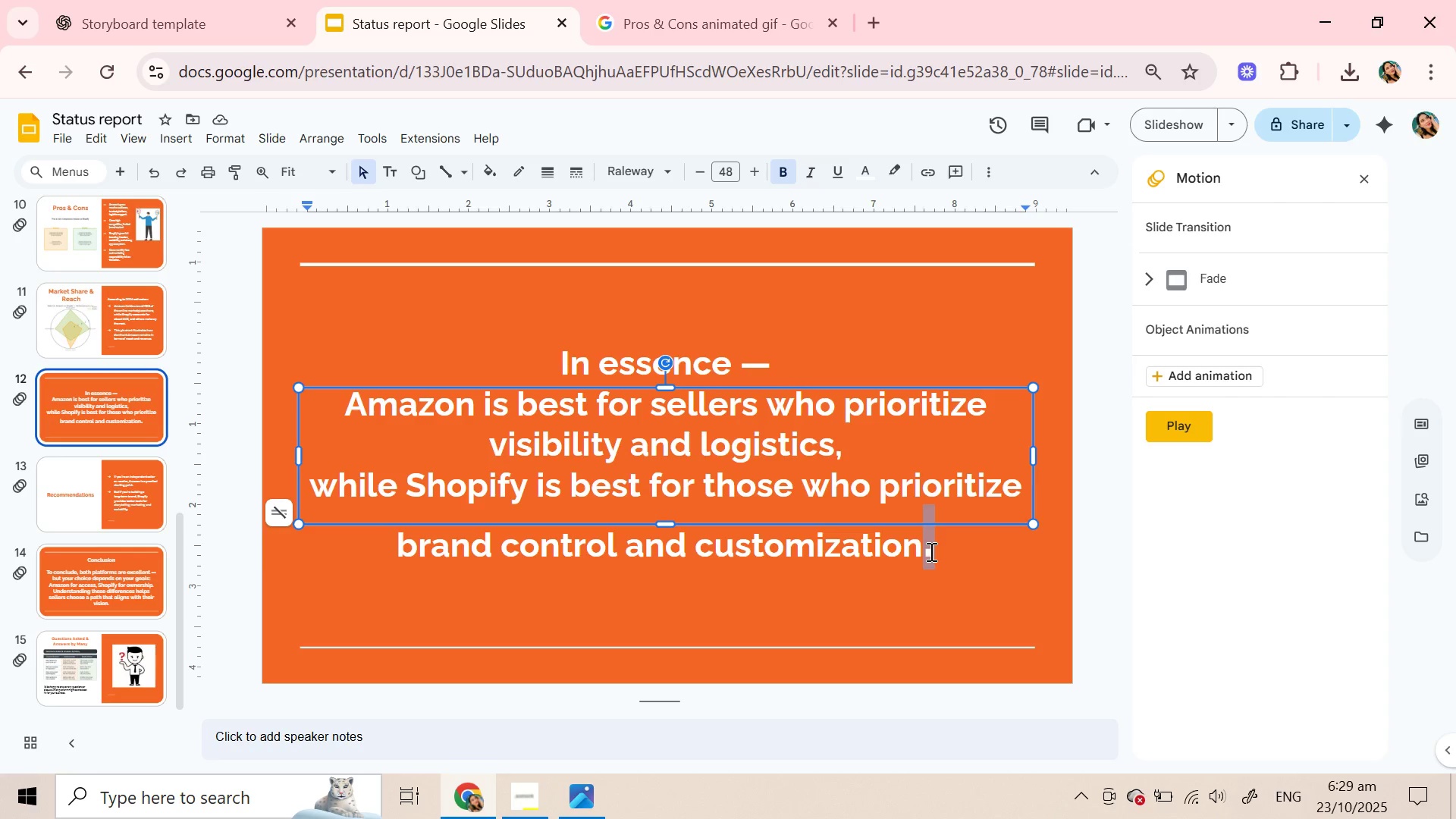 
left_click([930, 551])
 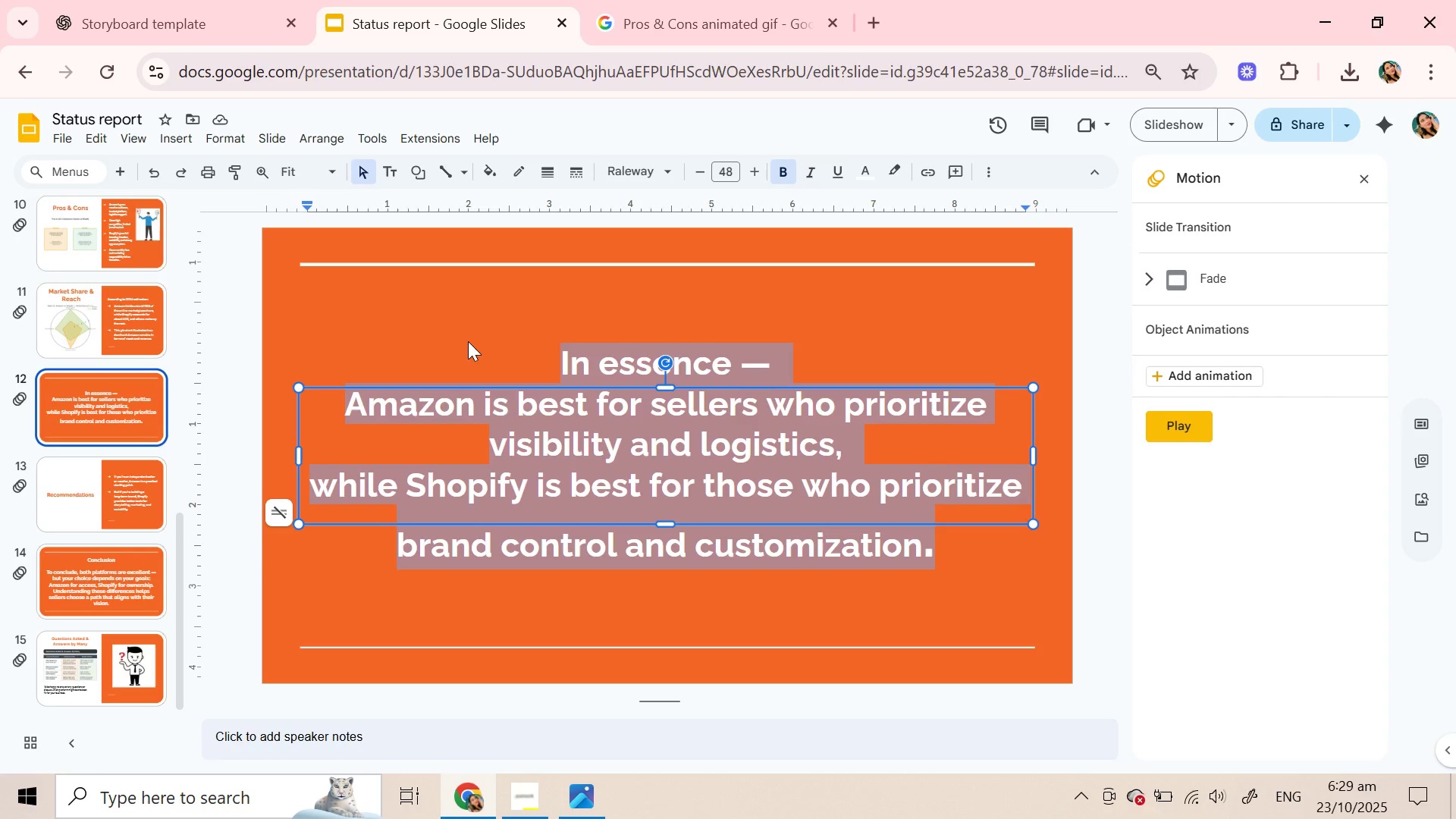 
key(Control+C)
 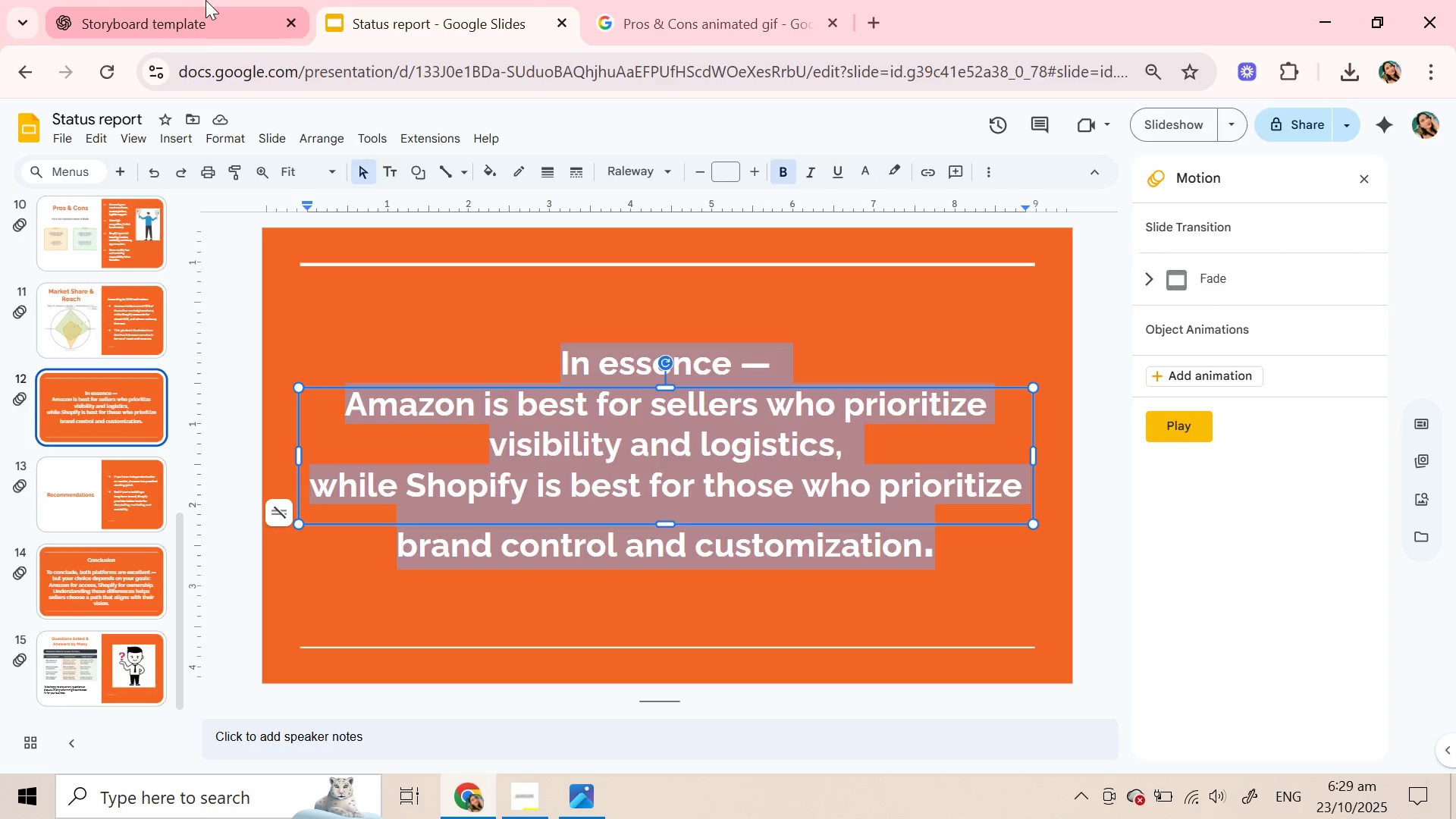 
left_click([206, 0])
 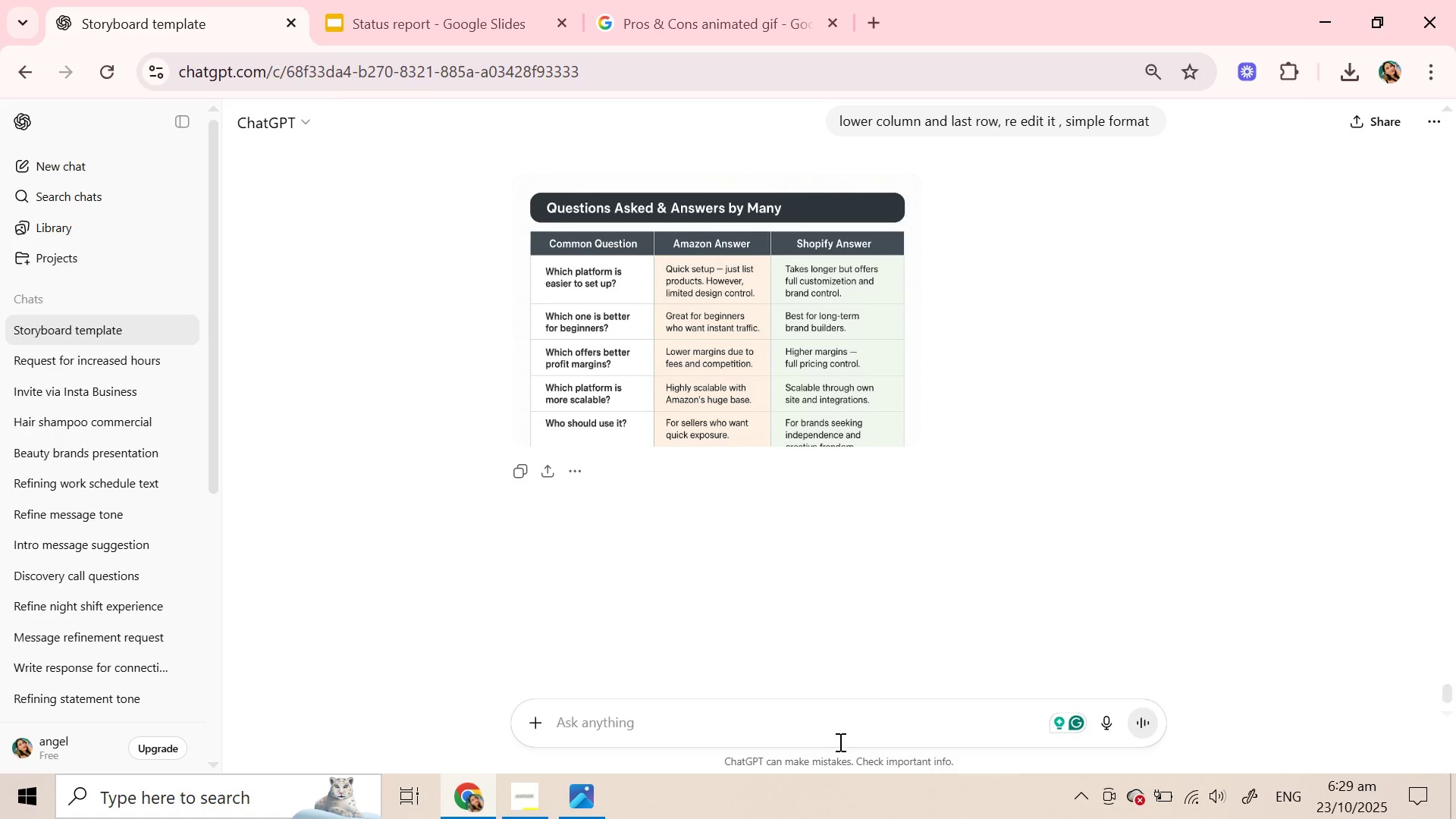 
left_click([839, 725])
 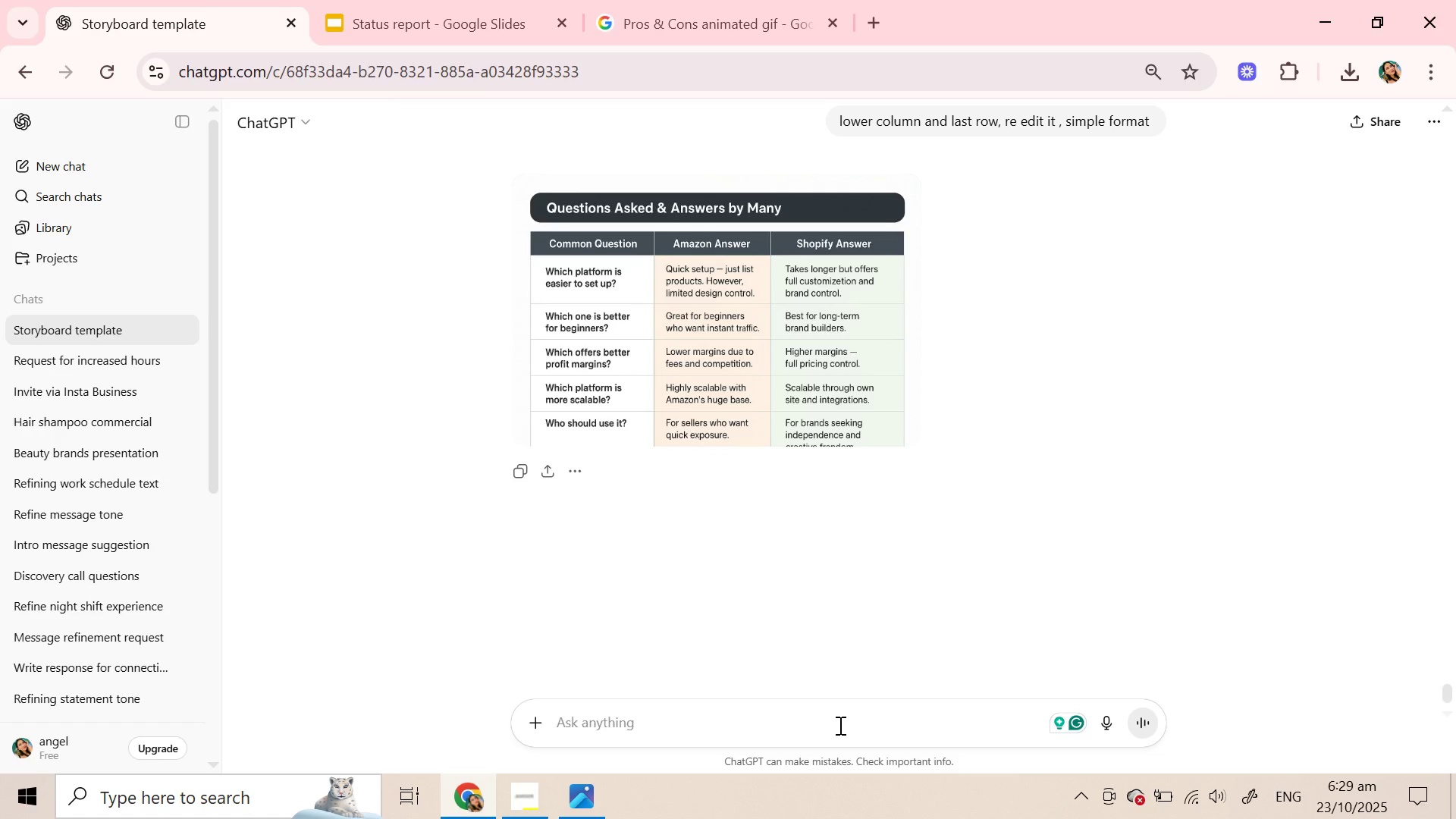 
key(Control+V)
 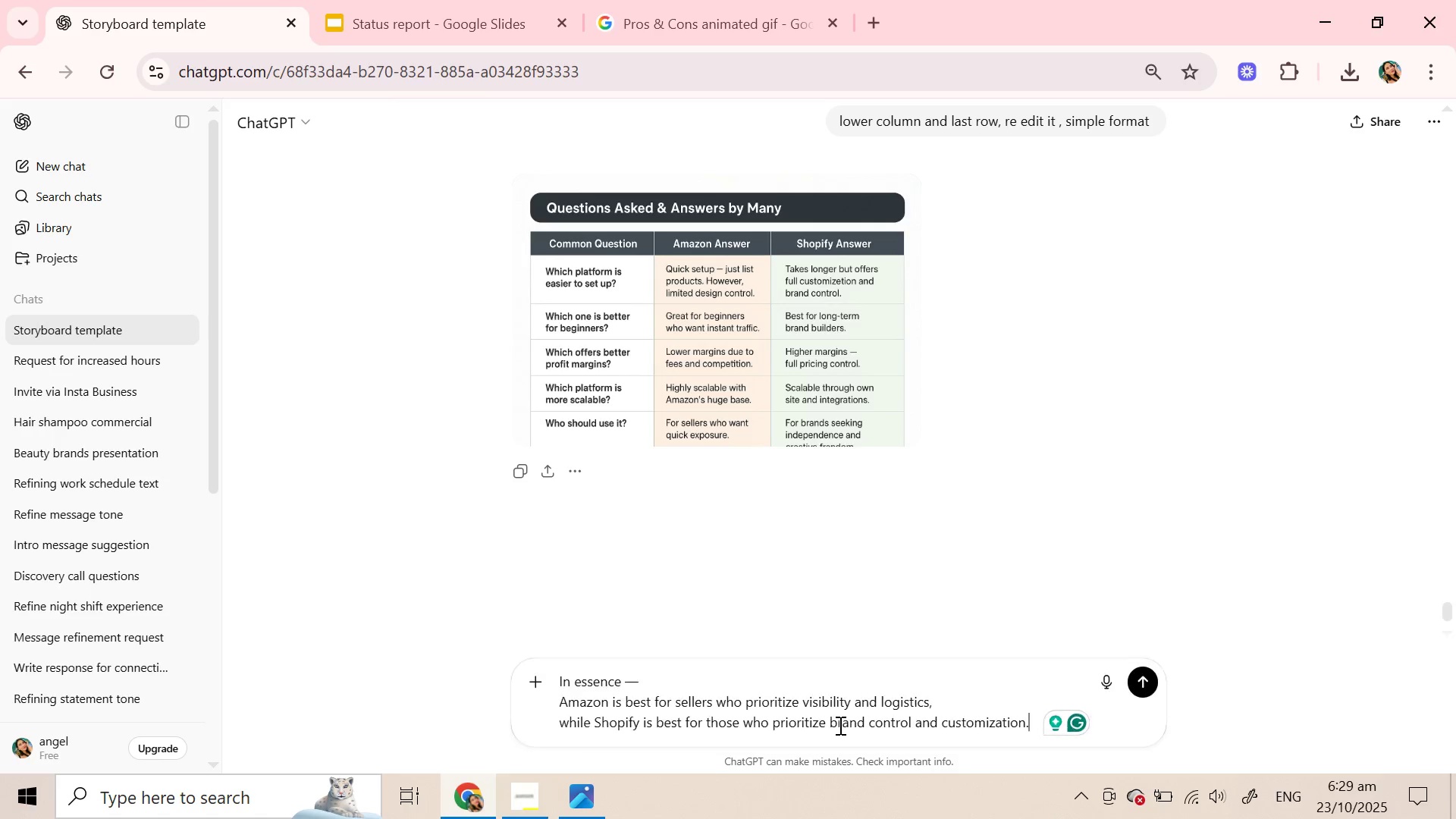 
left_click([839, 725])
 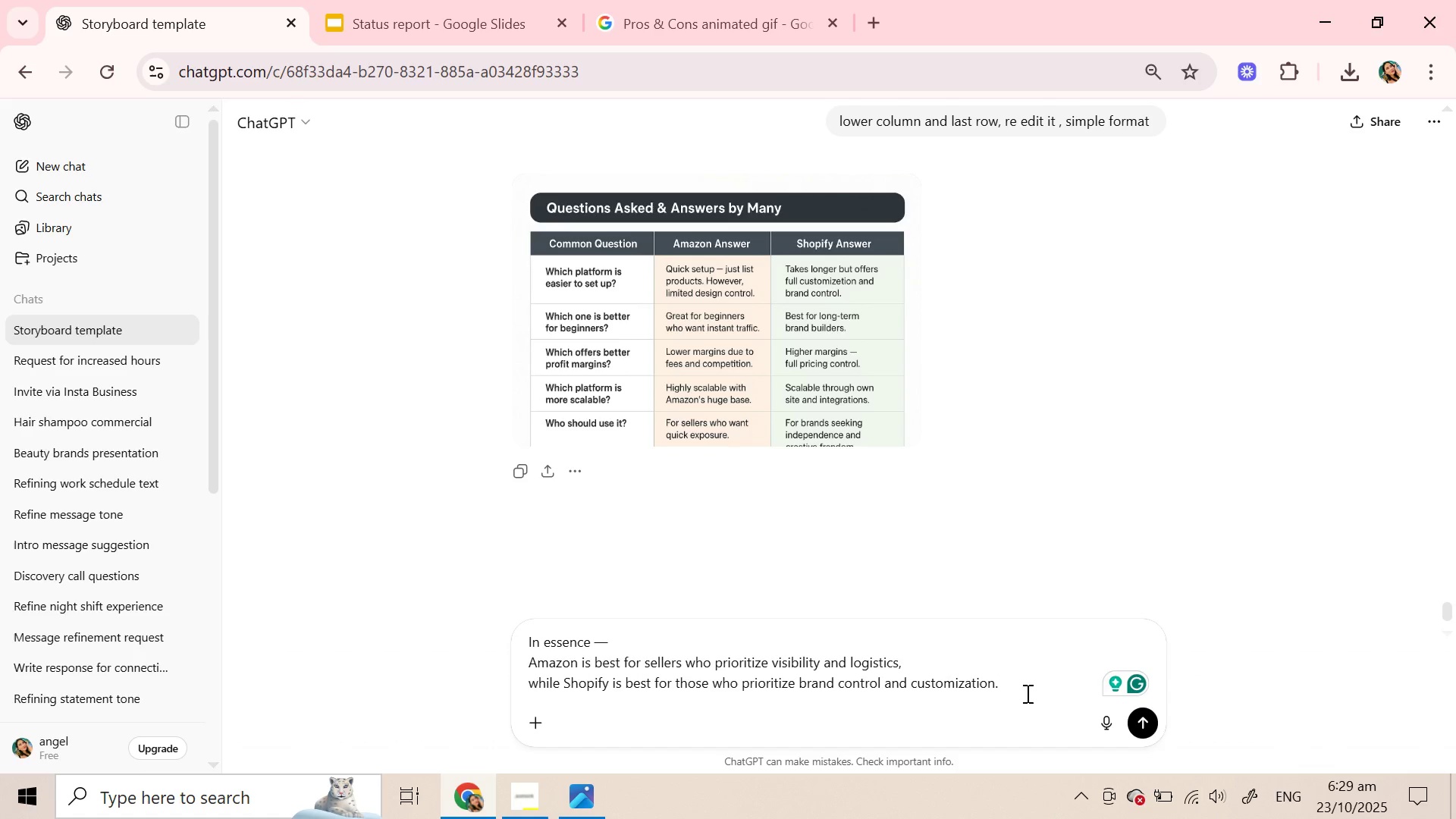 
type(---CRE)
key(Backspace)
type(Etw N num)
key(Backspace)
key(Backspace)
key(Backspace)
key(Backspace)
key(Backspace)
key(Backspace)
key(Backspace)
key(Backspace)
key(Backspace)
type(EATE AN ANIMATED SCEA)
key(Backspace)
type(NARIOS BASEDON)
key(Backspace)
key(Backspace)
type( ON THAT ABOVE, OR JUST A LOGO )
 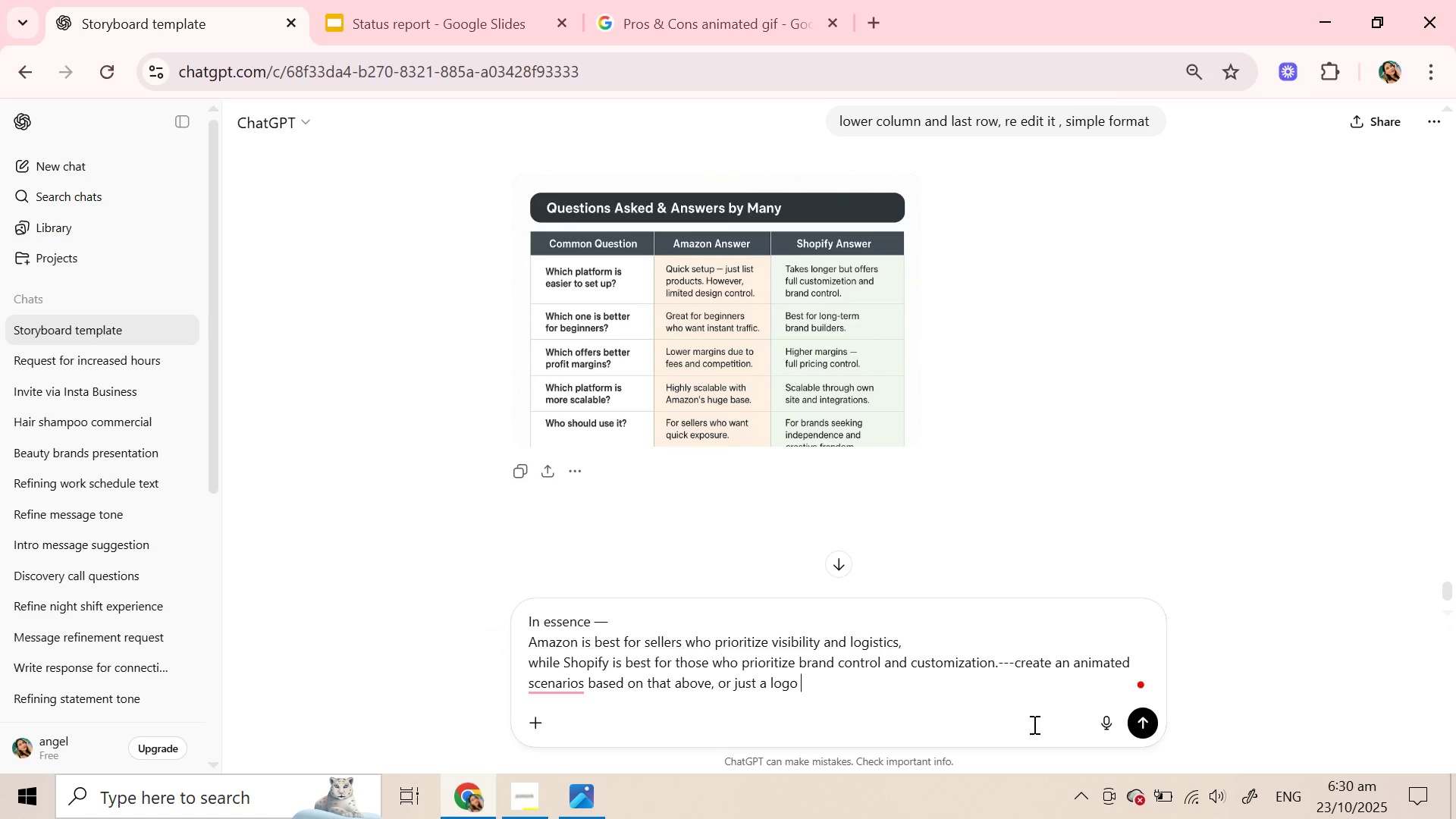 
key(Enter)
 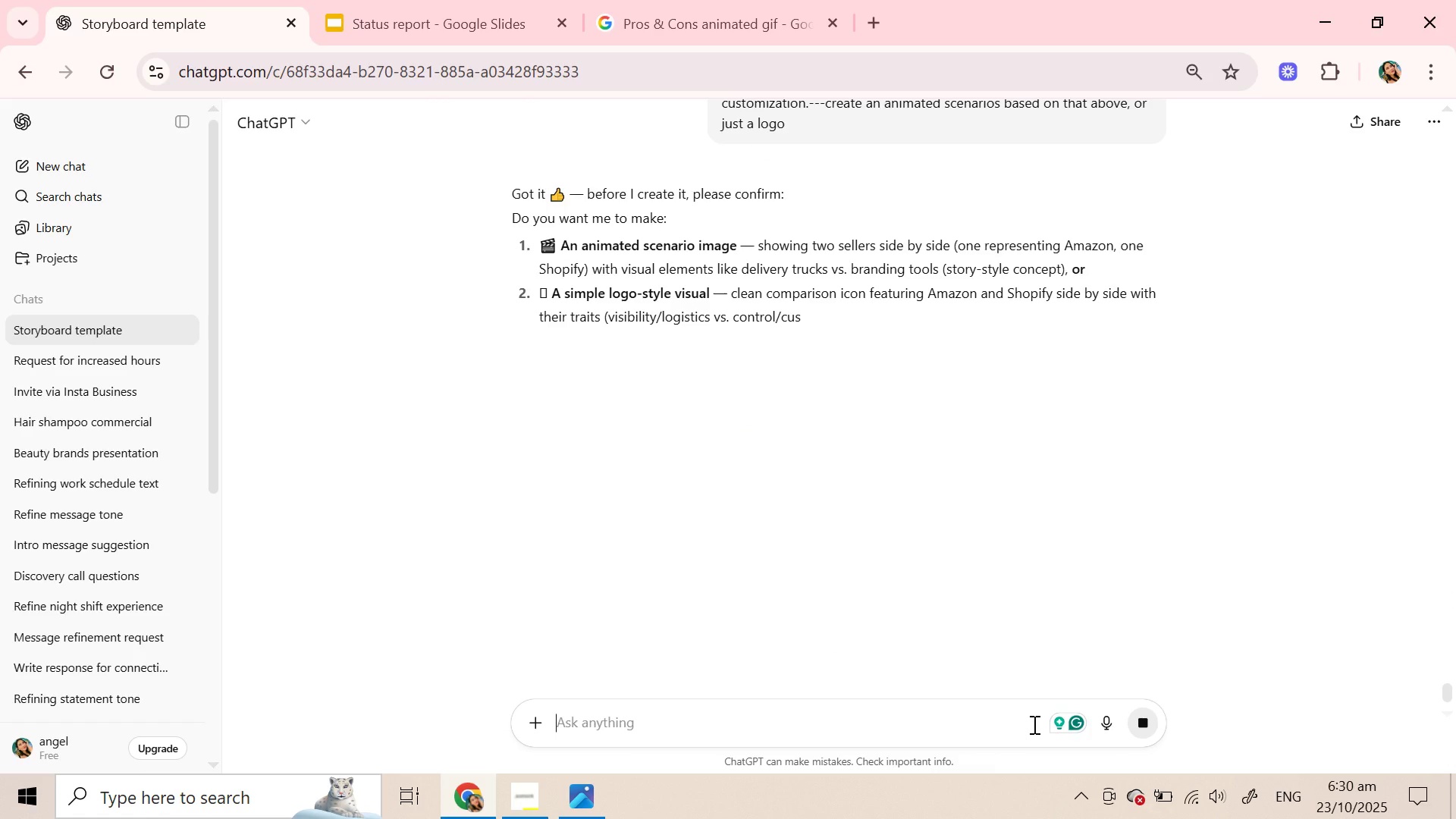 
wait(14.46)
 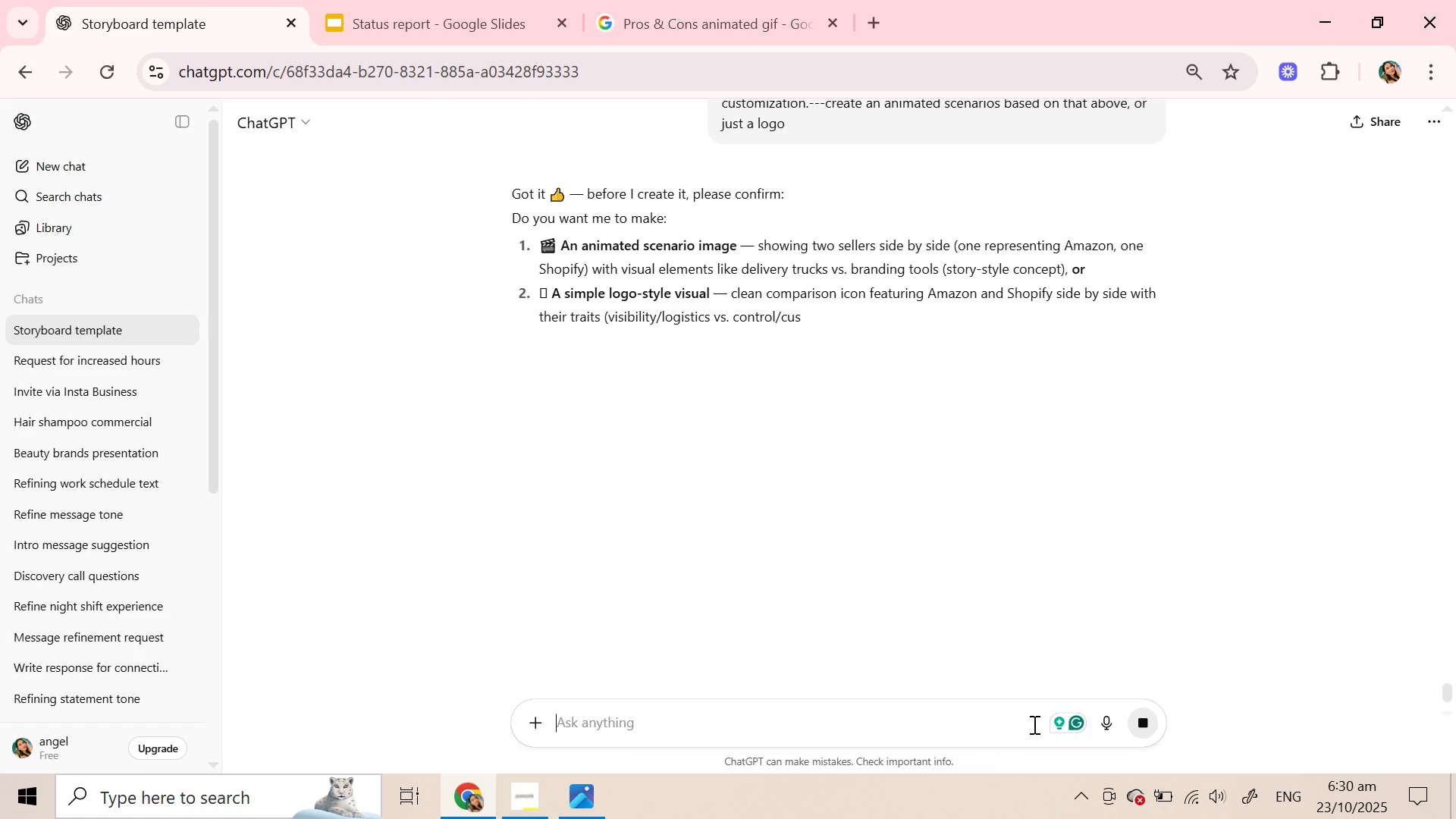 
left_click([1015, 463])
 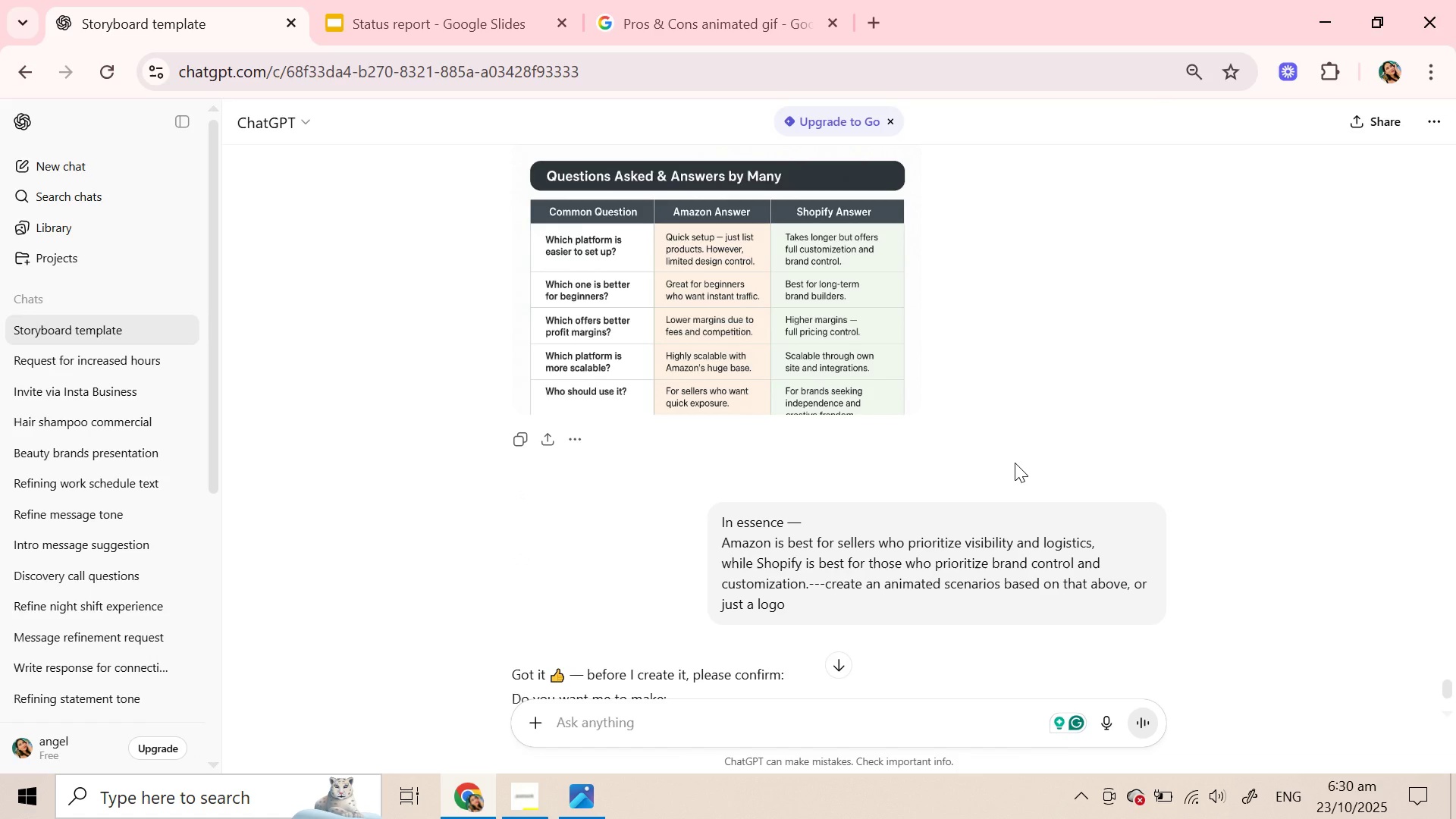 
wait(29.04)
 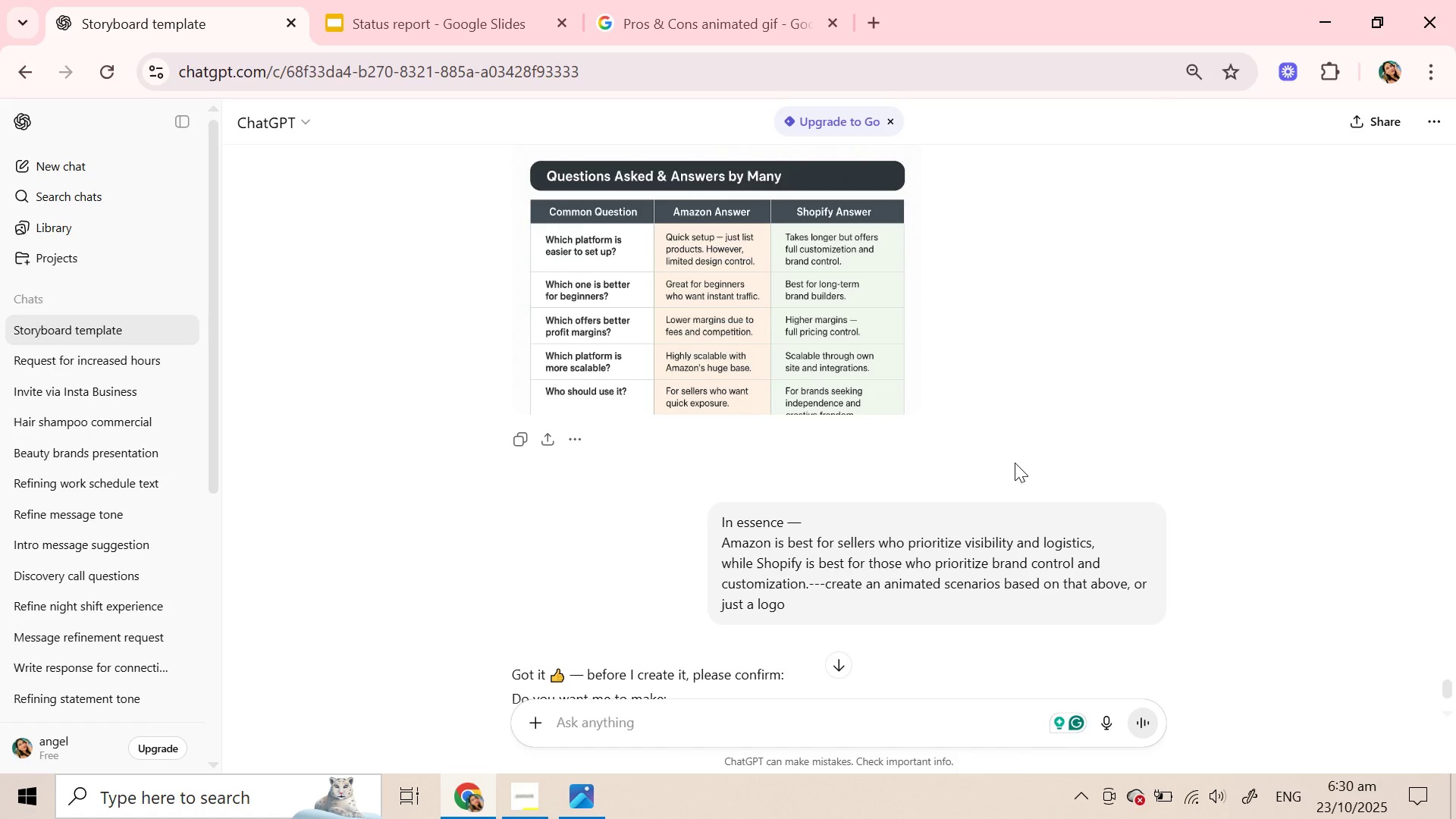 
scroll: coordinate [1013, 475], scroll_direction: down, amount: 6.0
 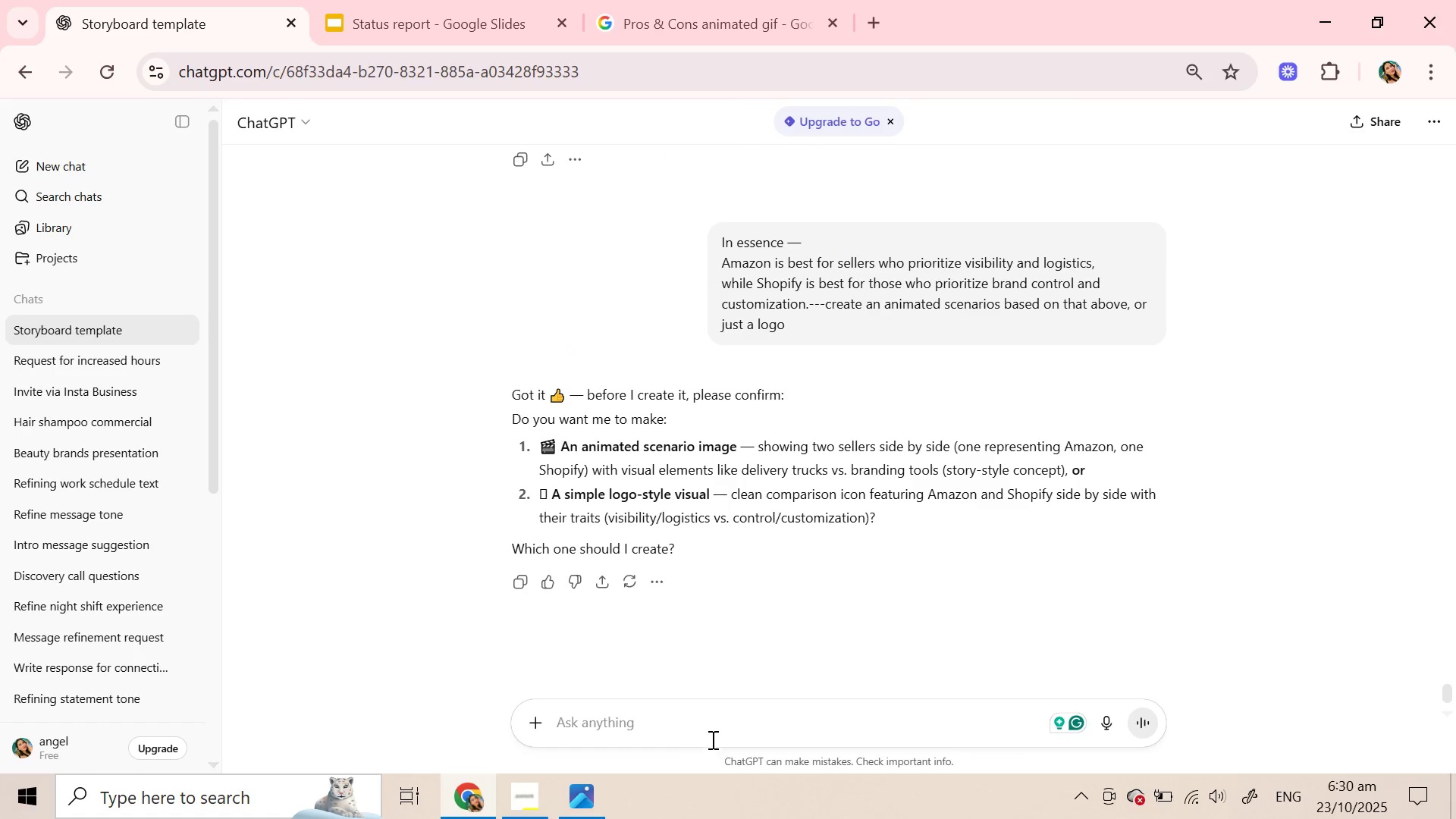 
left_click([711, 739])
 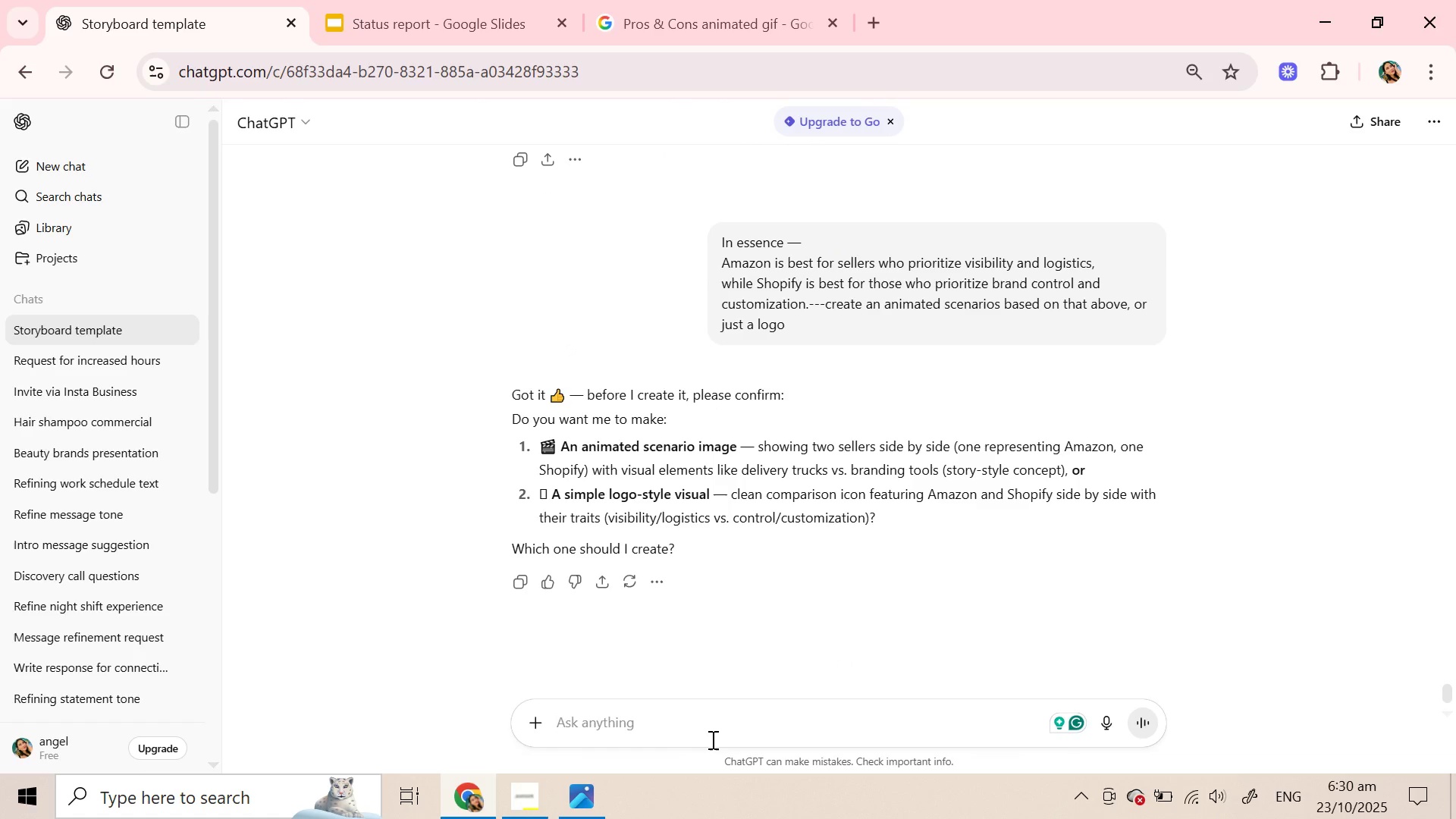 
wait(8.31)
 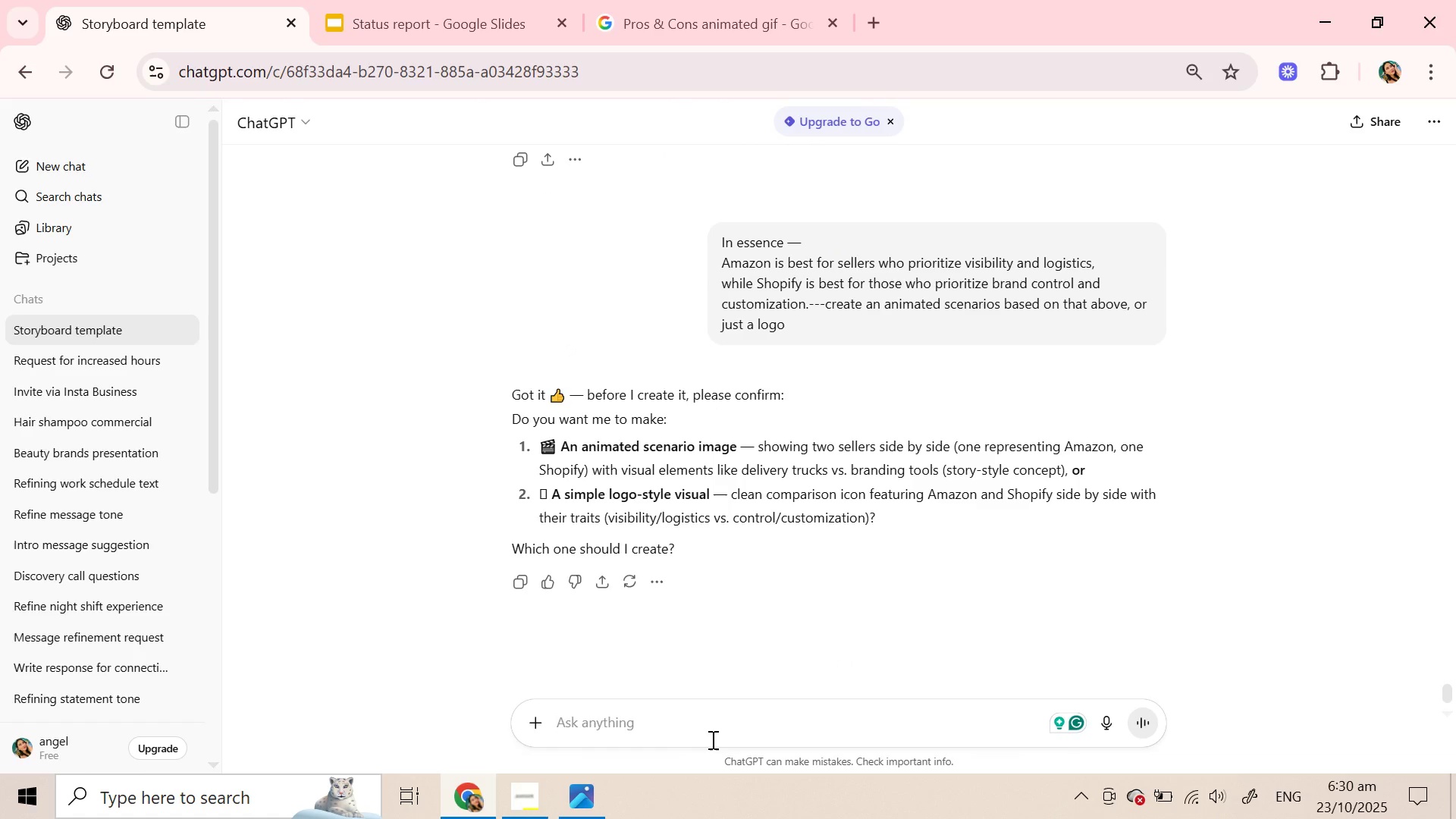 
key(2)
 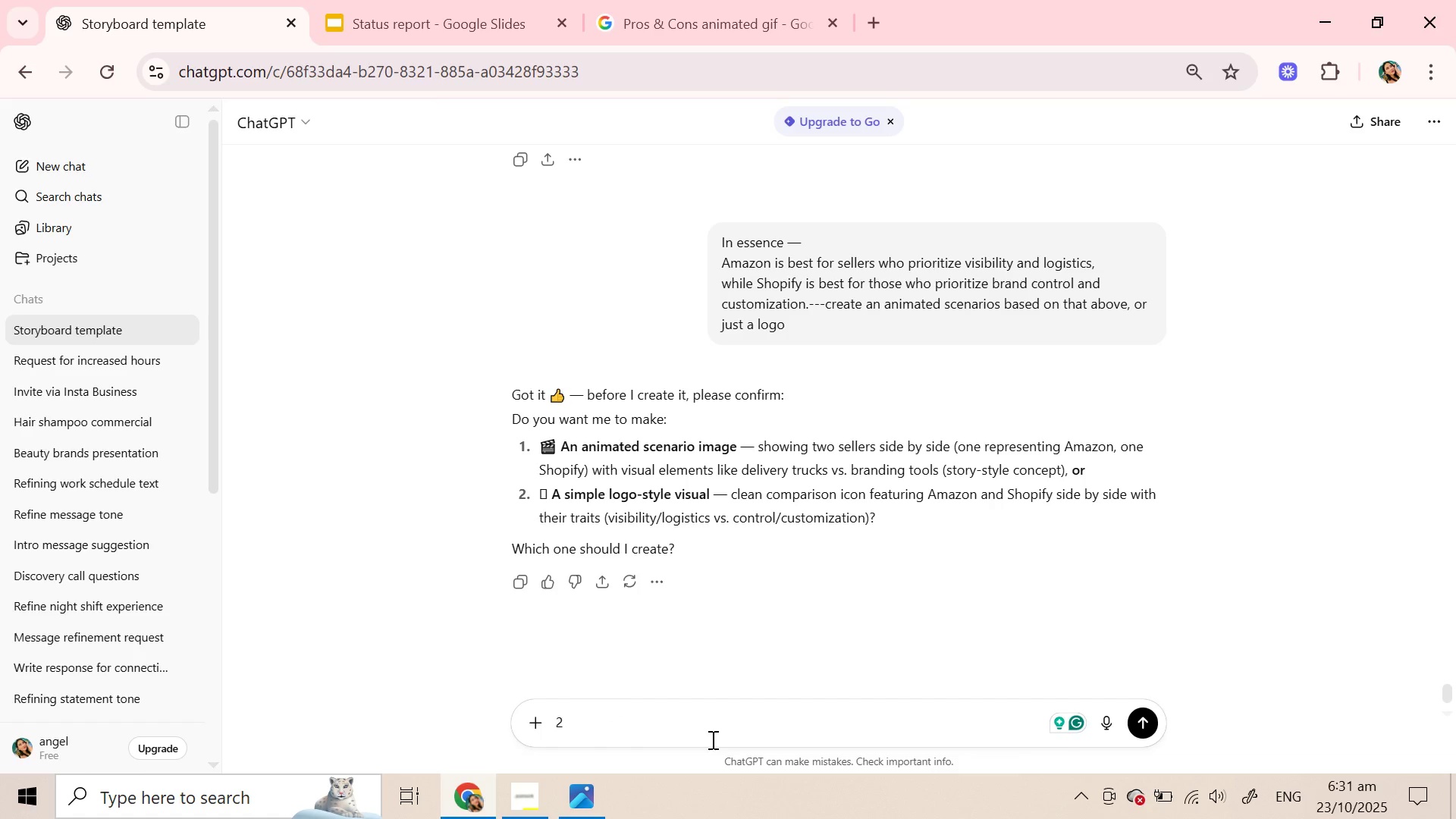 
key(Enter)
 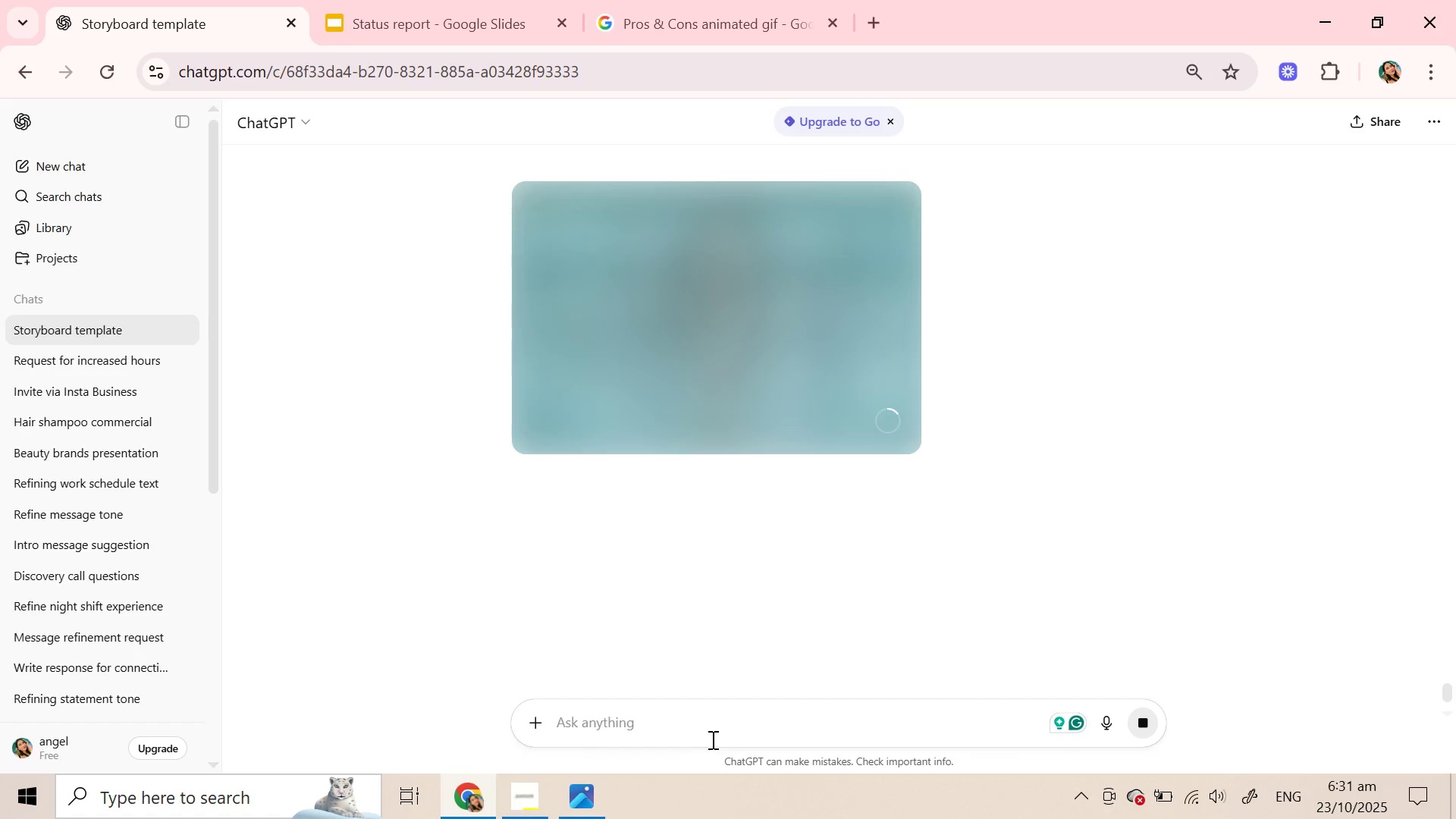 
wait(47.4)
 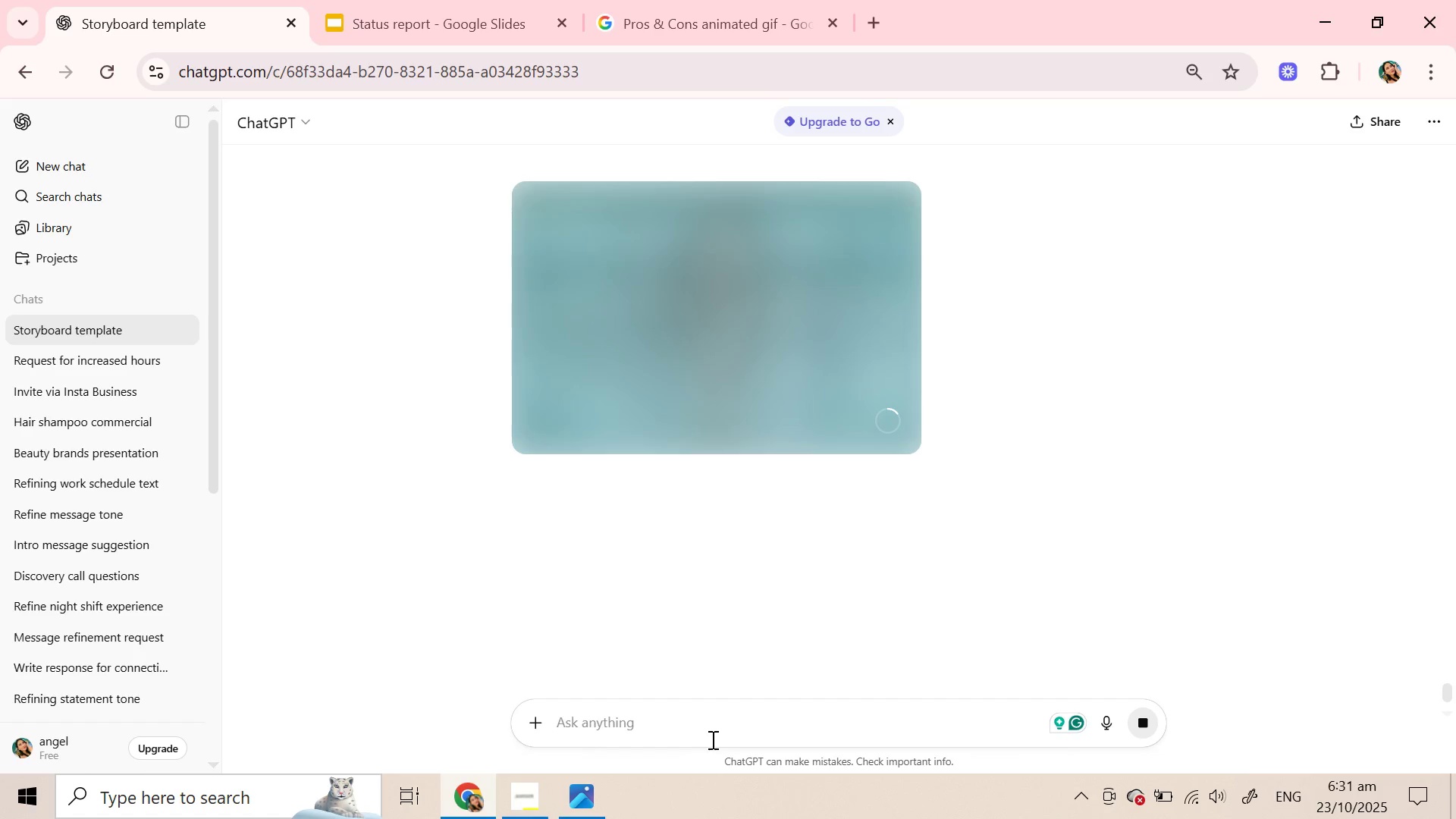 
scroll: coordinate [630, 465], scroll_direction: up, amount: 12.0
 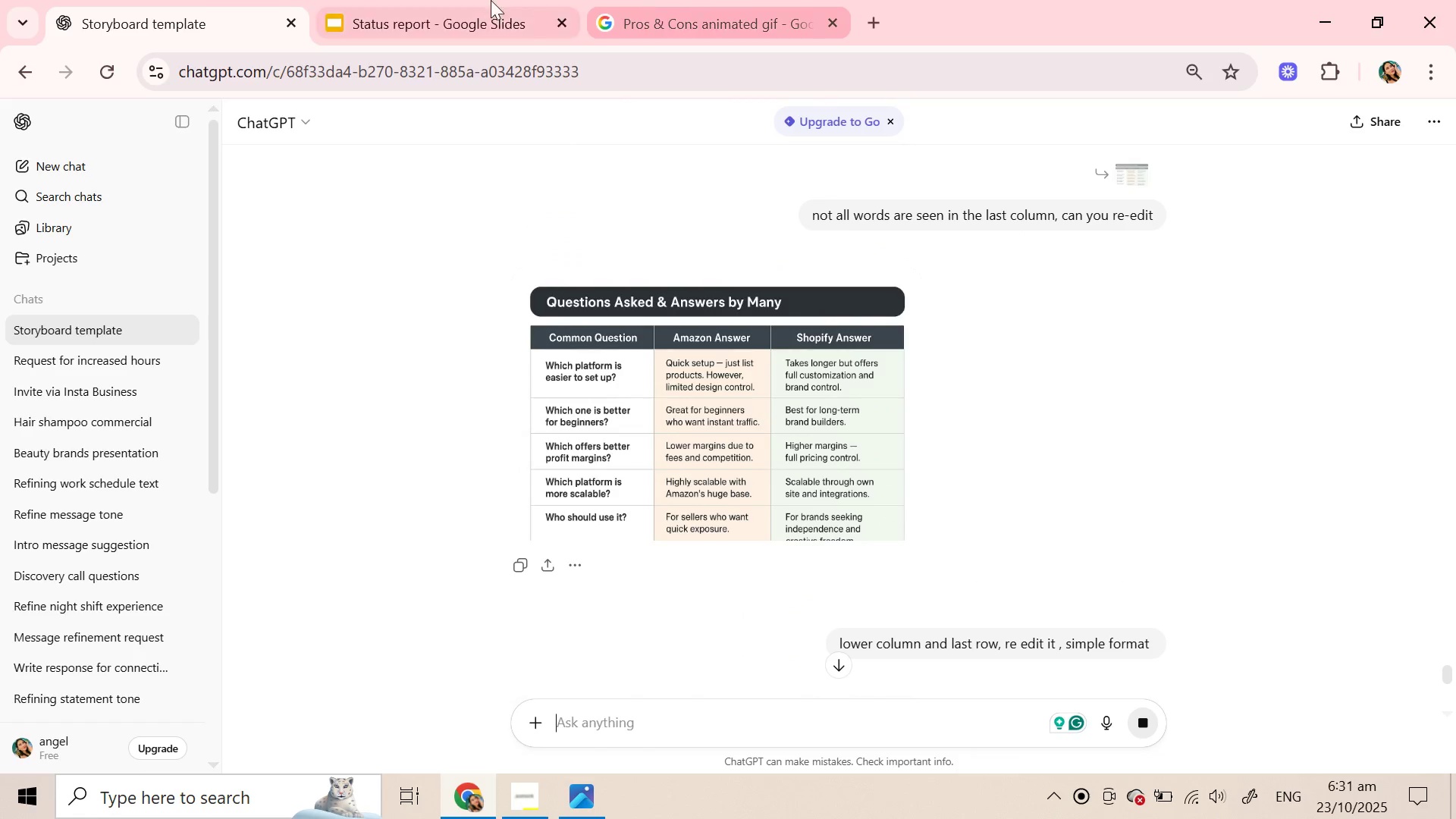 
left_click([472, 13])
 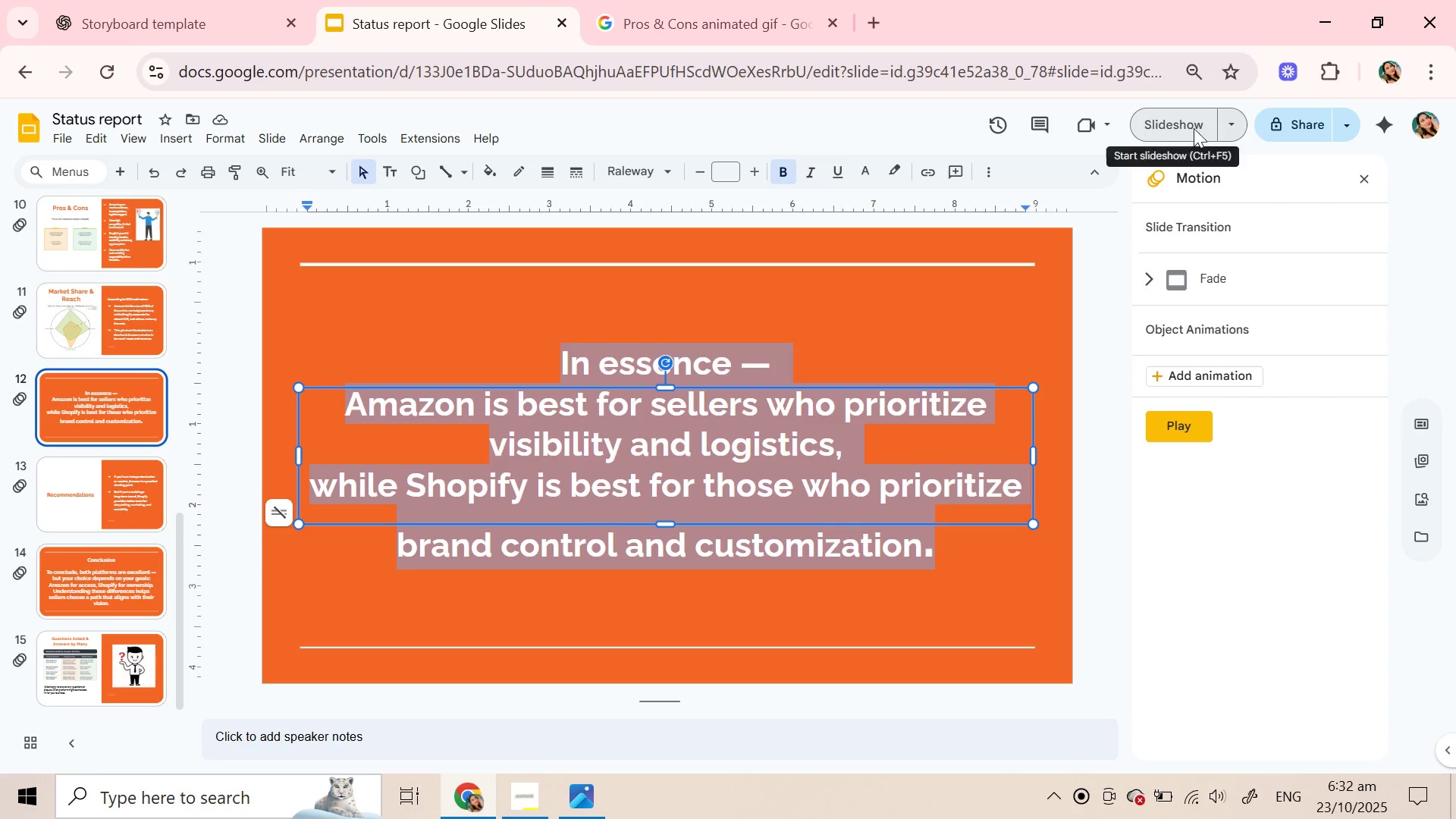 
left_click([1234, 123])
 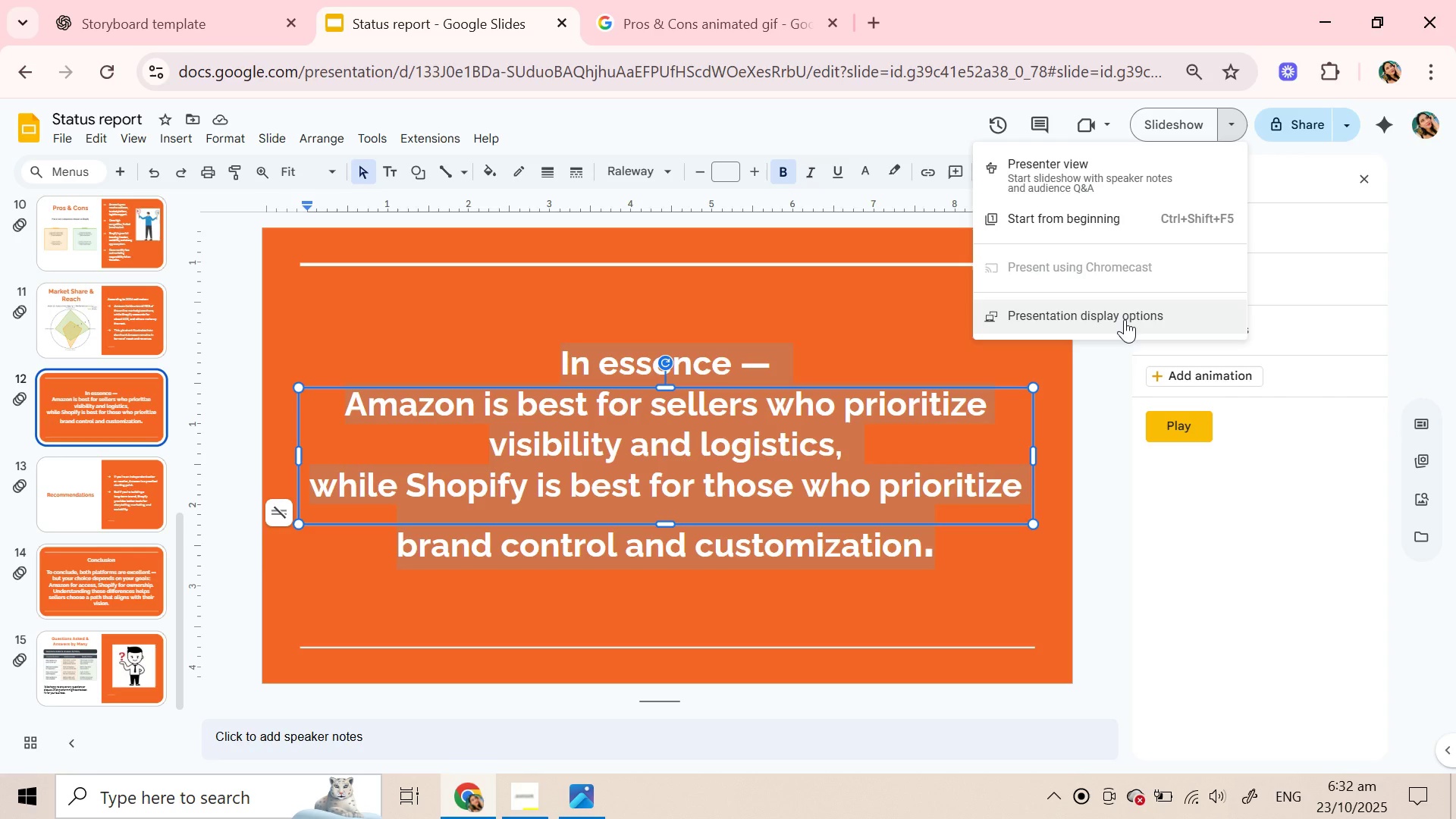 
wait(13.63)
 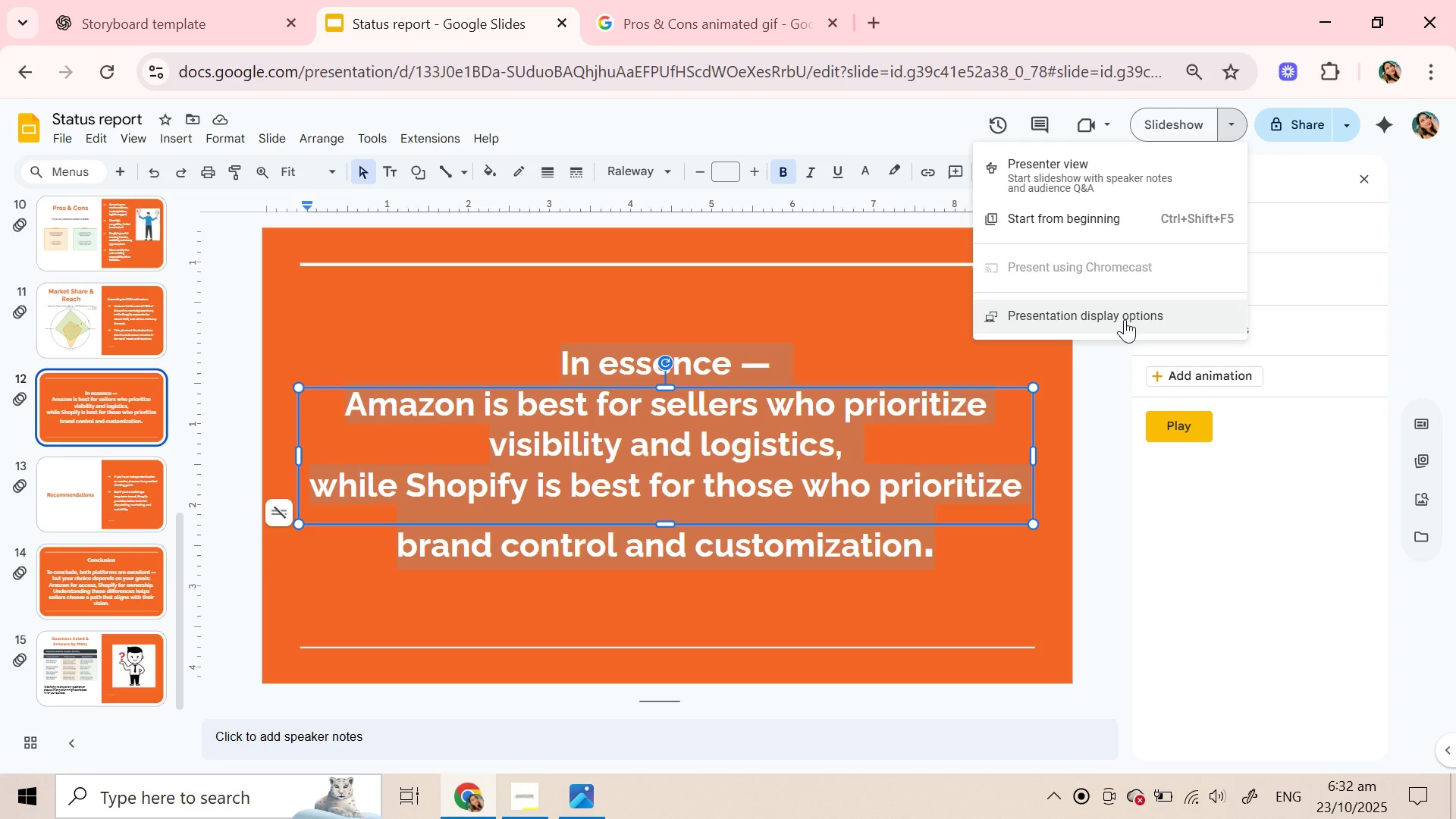 
mouse_move([1186, 142])
 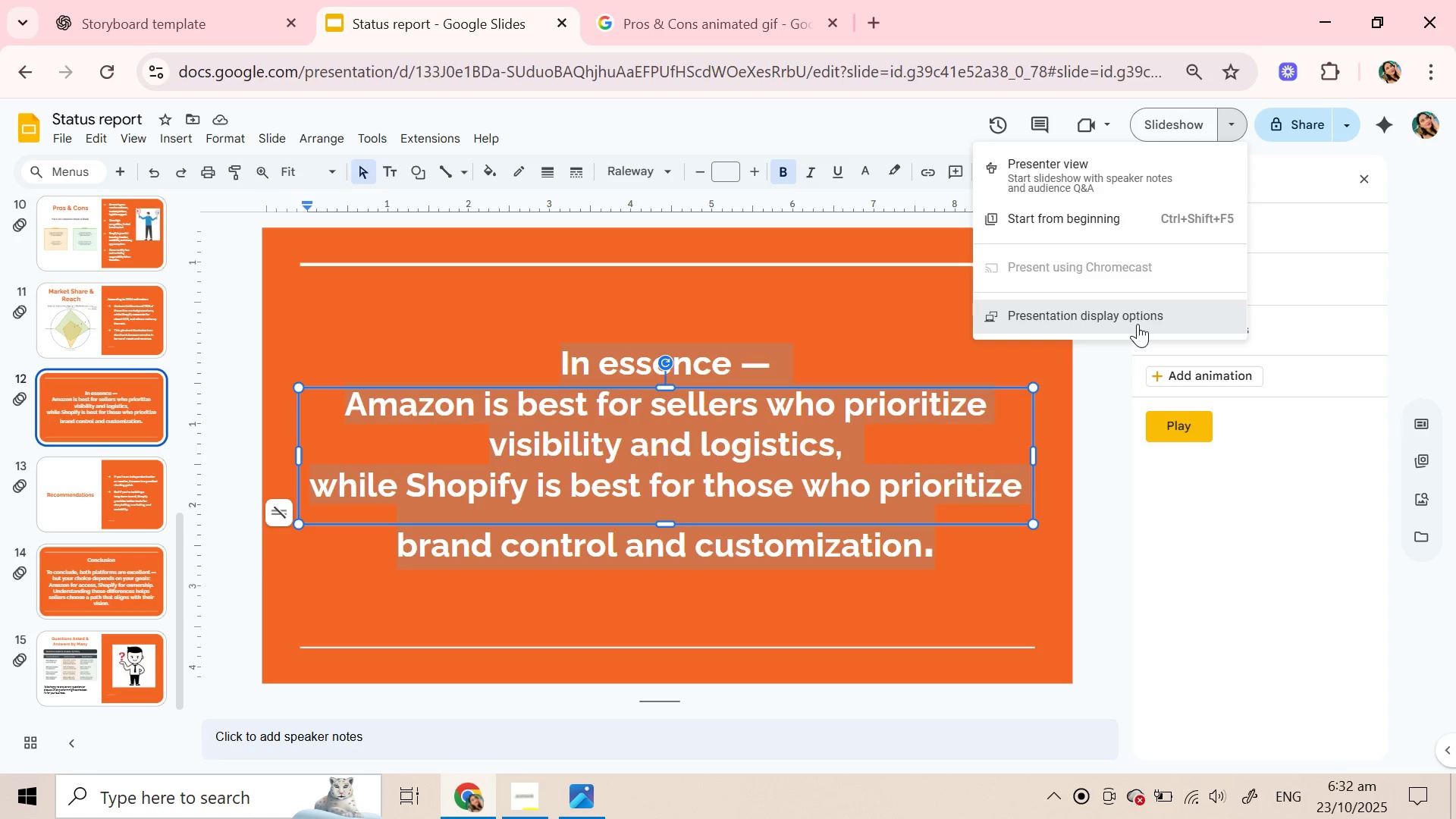 
left_click([1138, 324])
 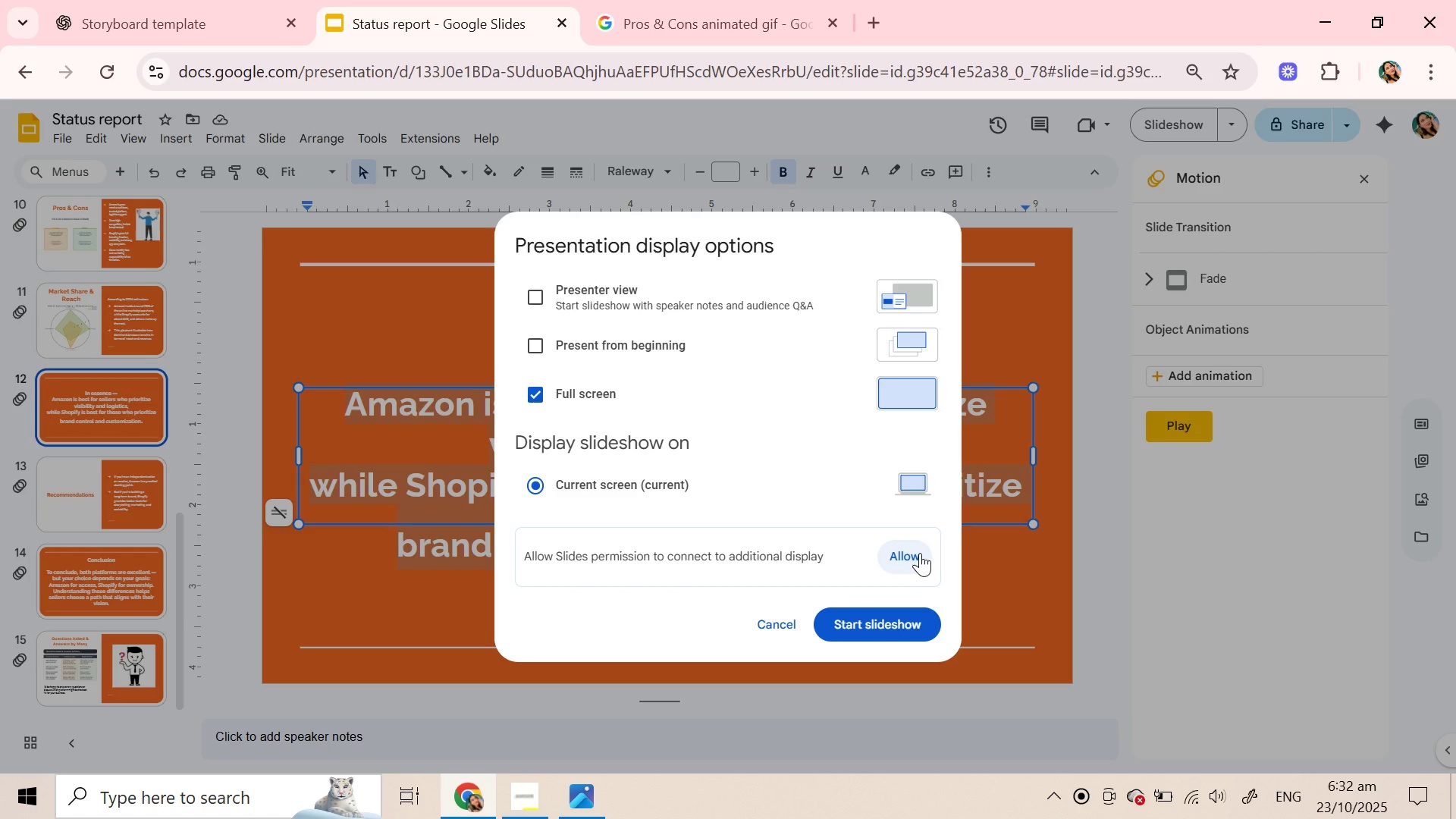 
wait(12.32)
 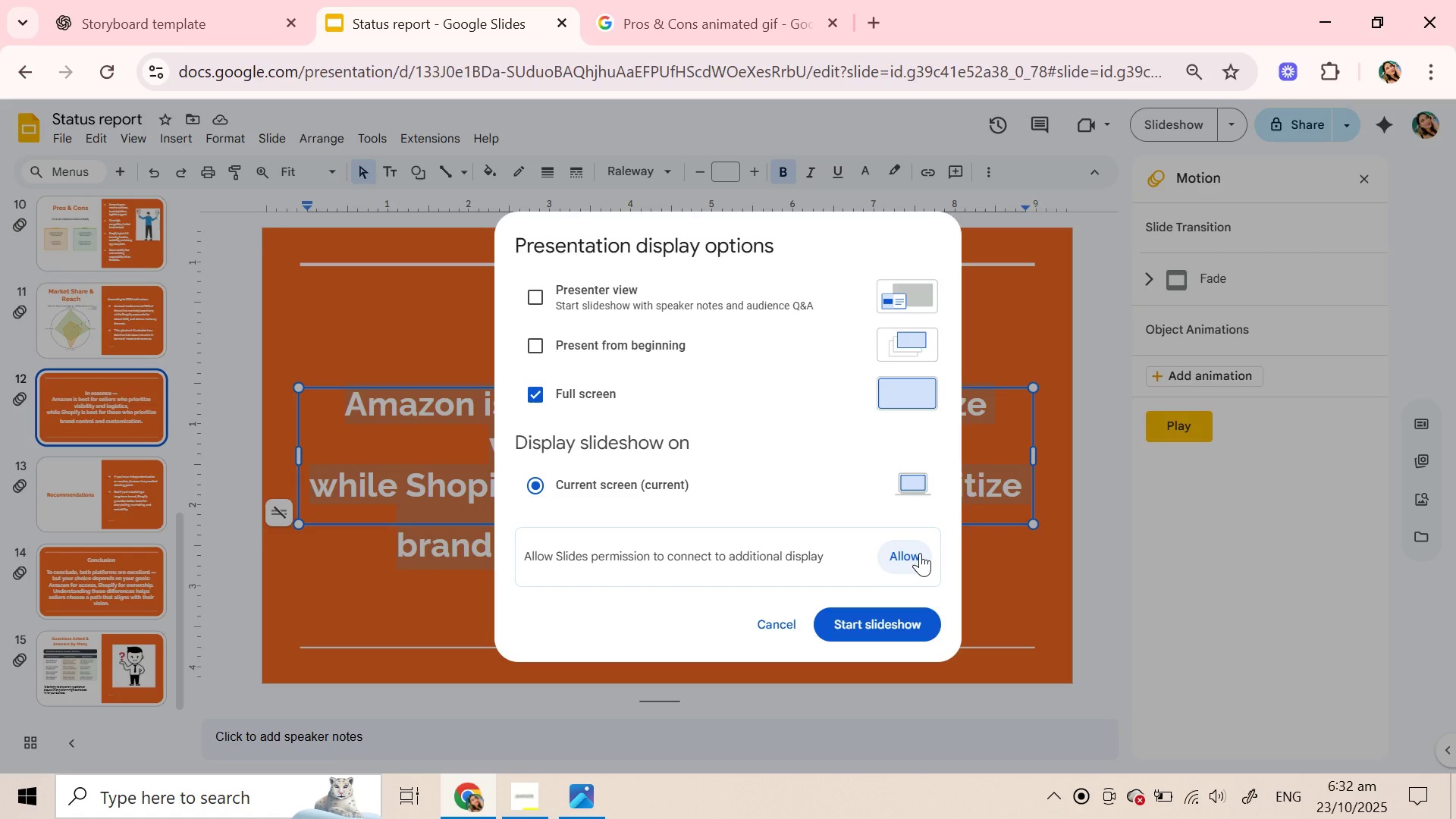 
left_click([651, 350])
 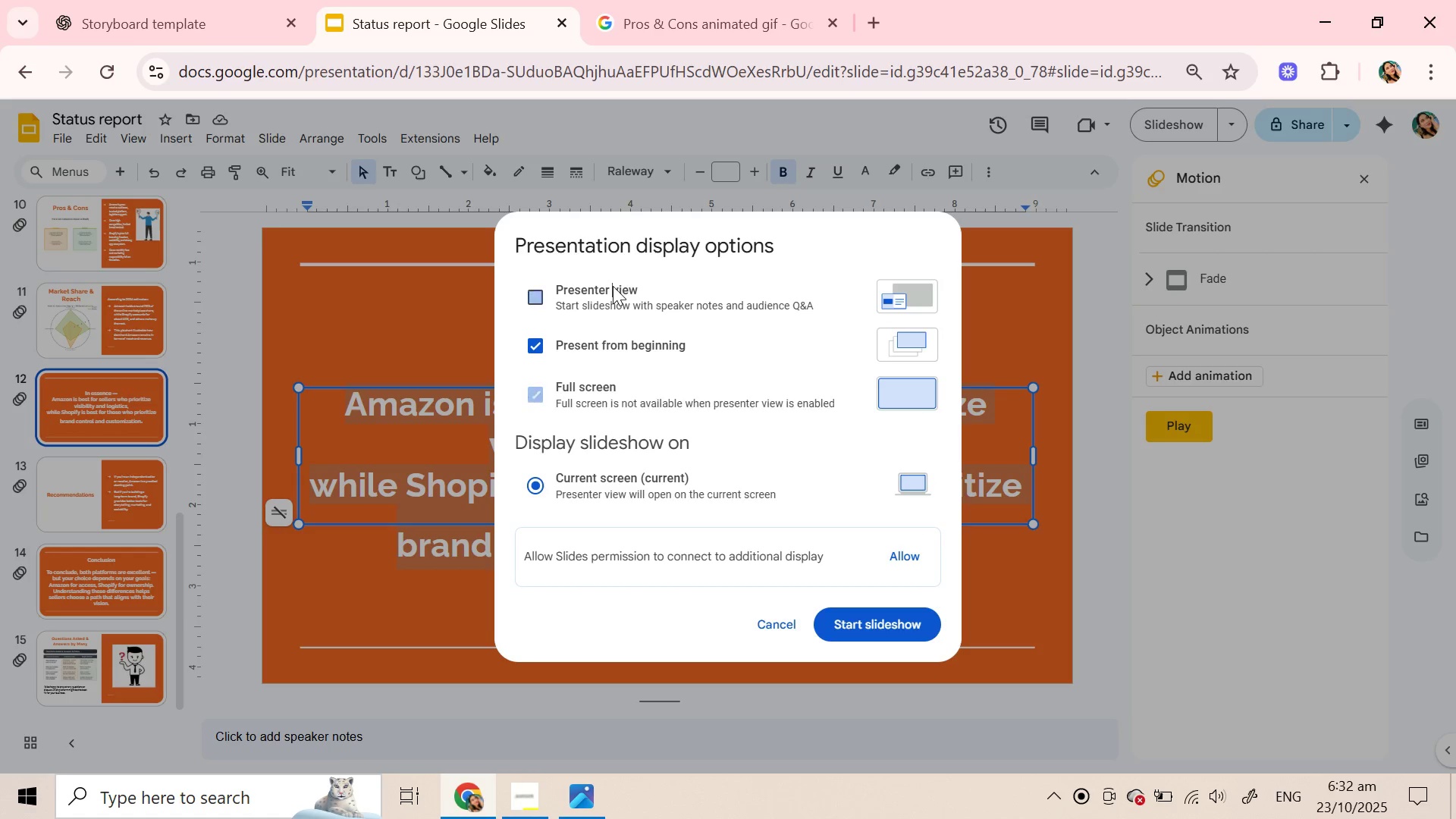 
left_click([613, 286])
 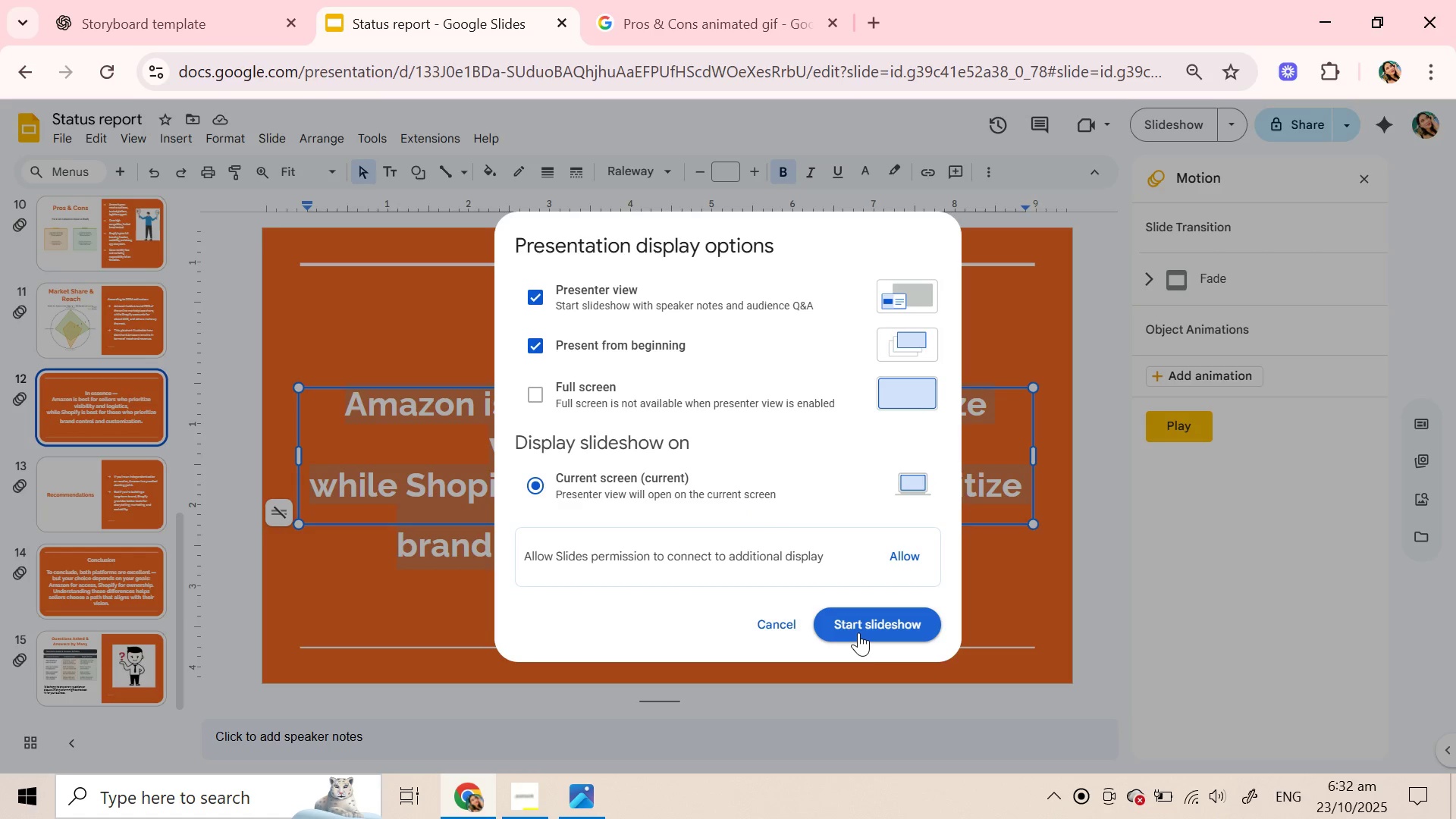 
wait(6.14)
 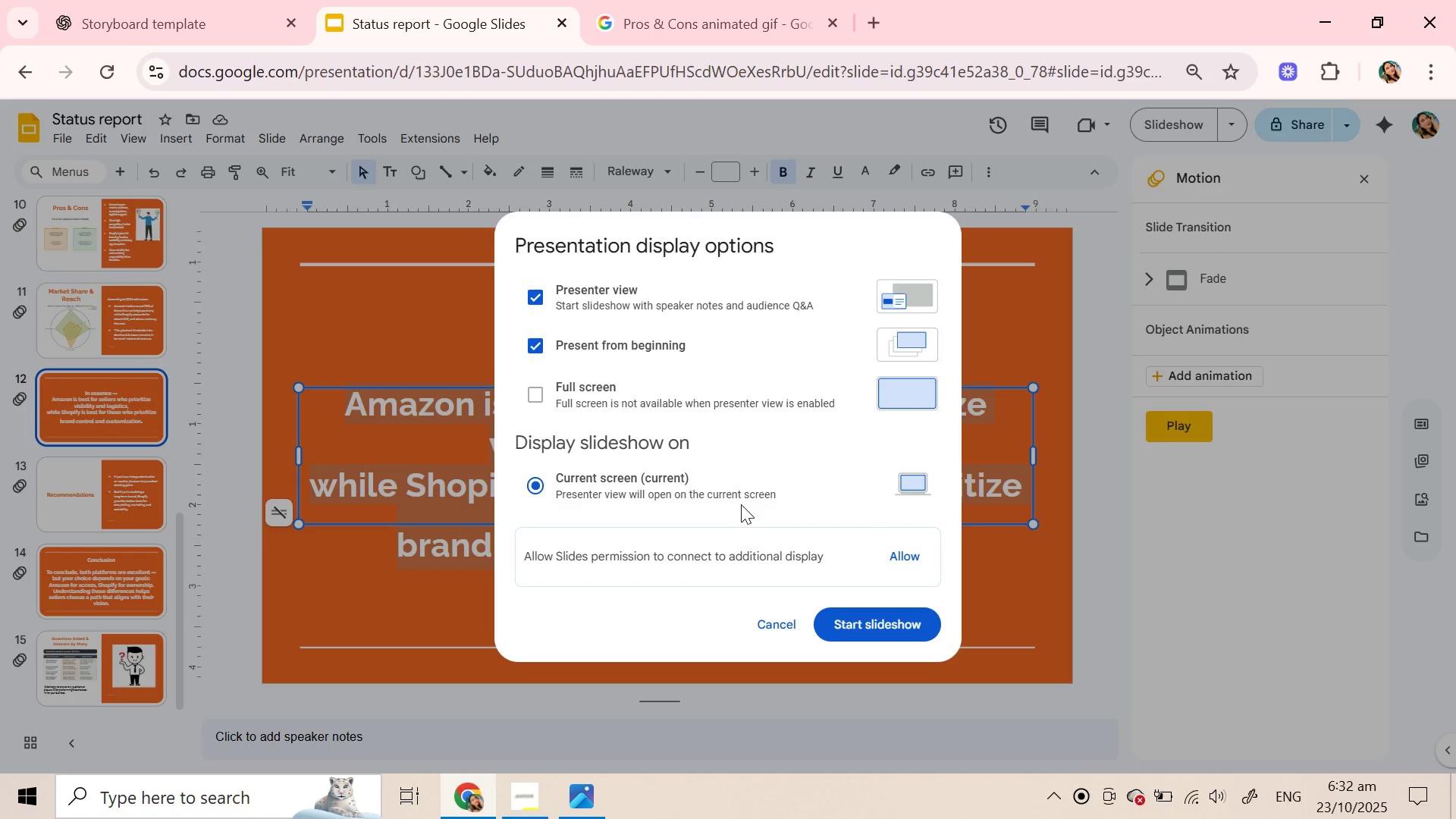 
left_click([858, 632])
 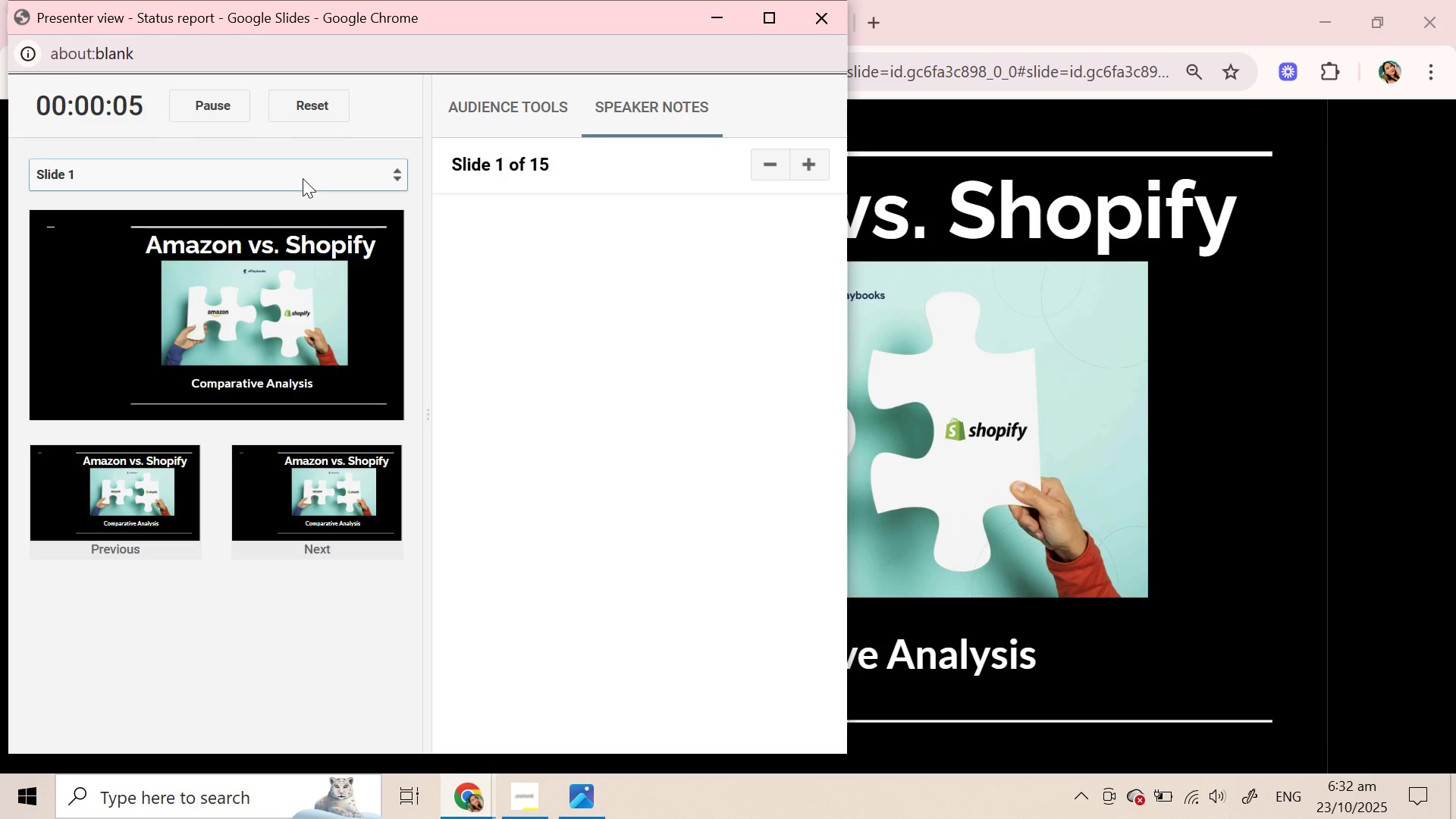 
wait(12.34)
 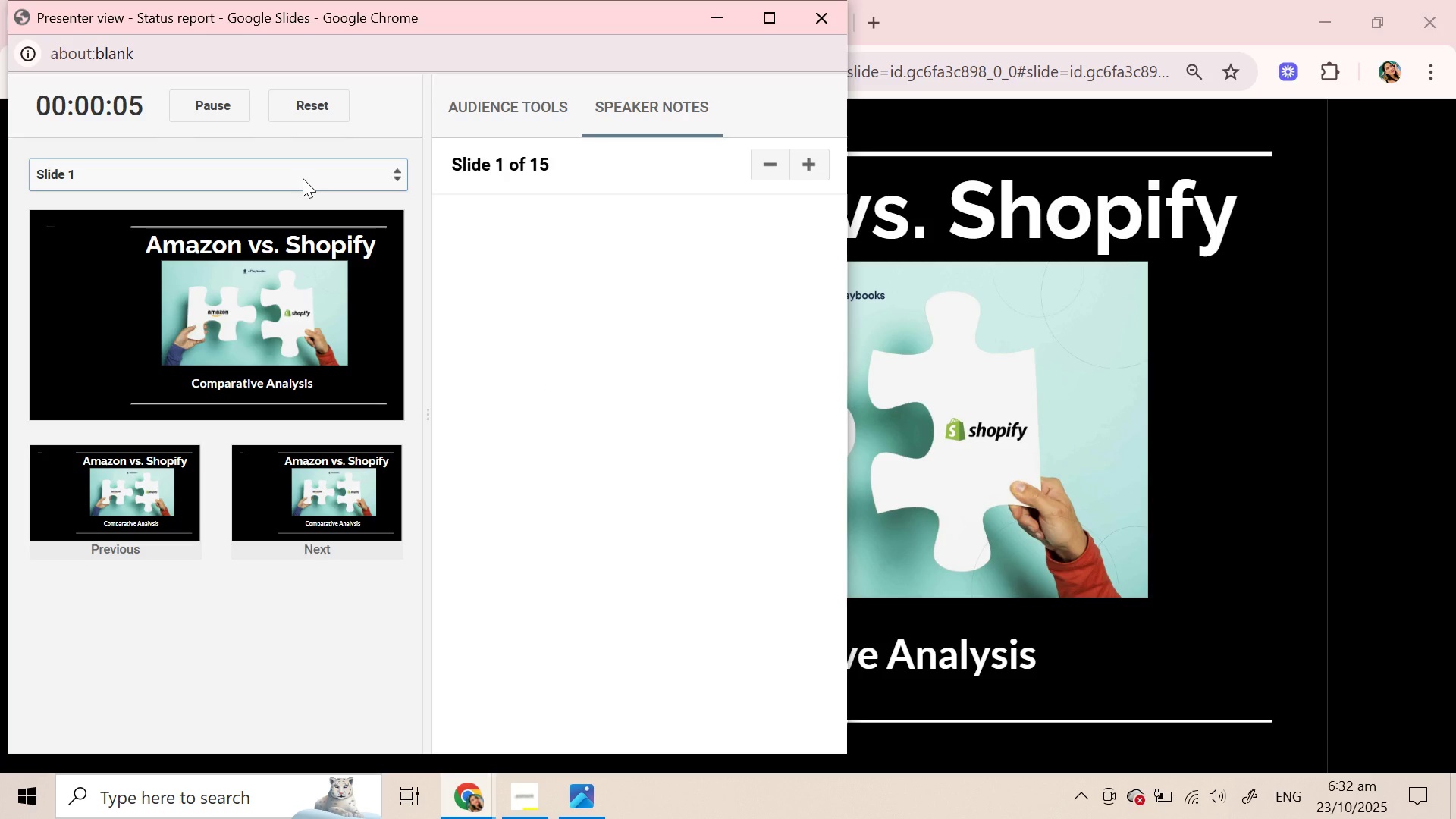 
left_click([801, 26])
 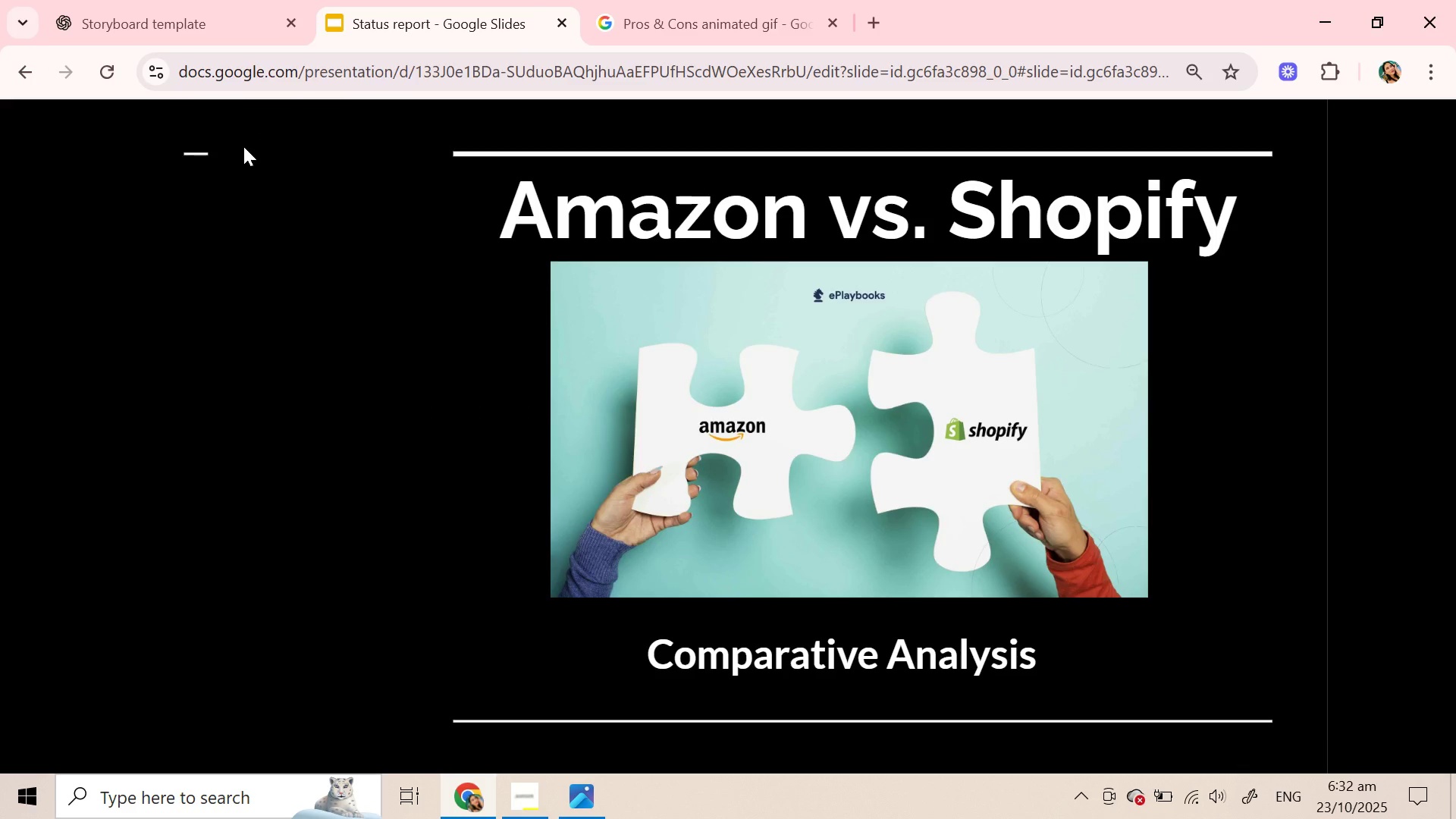 
key(Escape)
 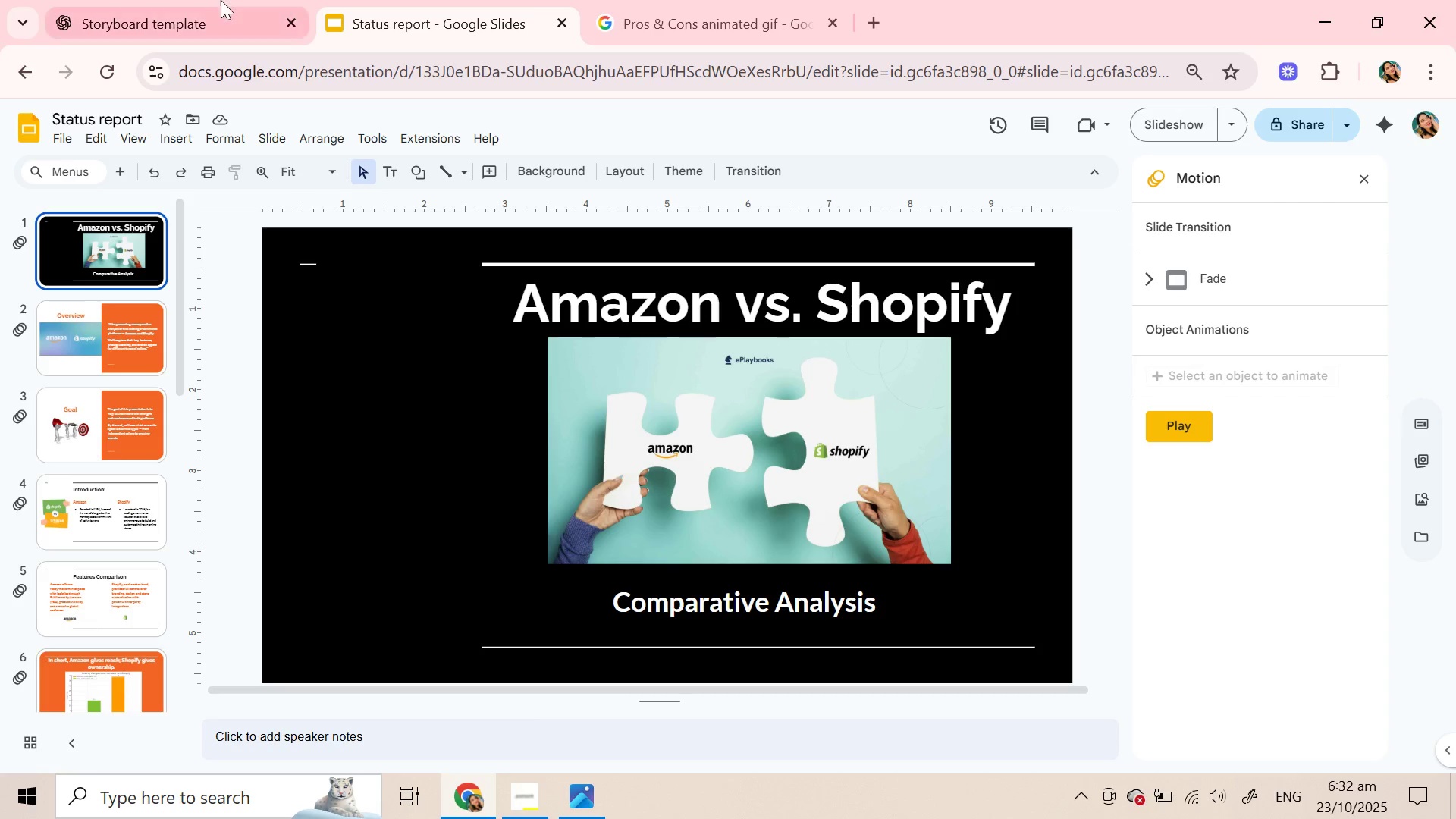 
scroll: coordinate [724, 421], scroll_direction: down, amount: 16.0
 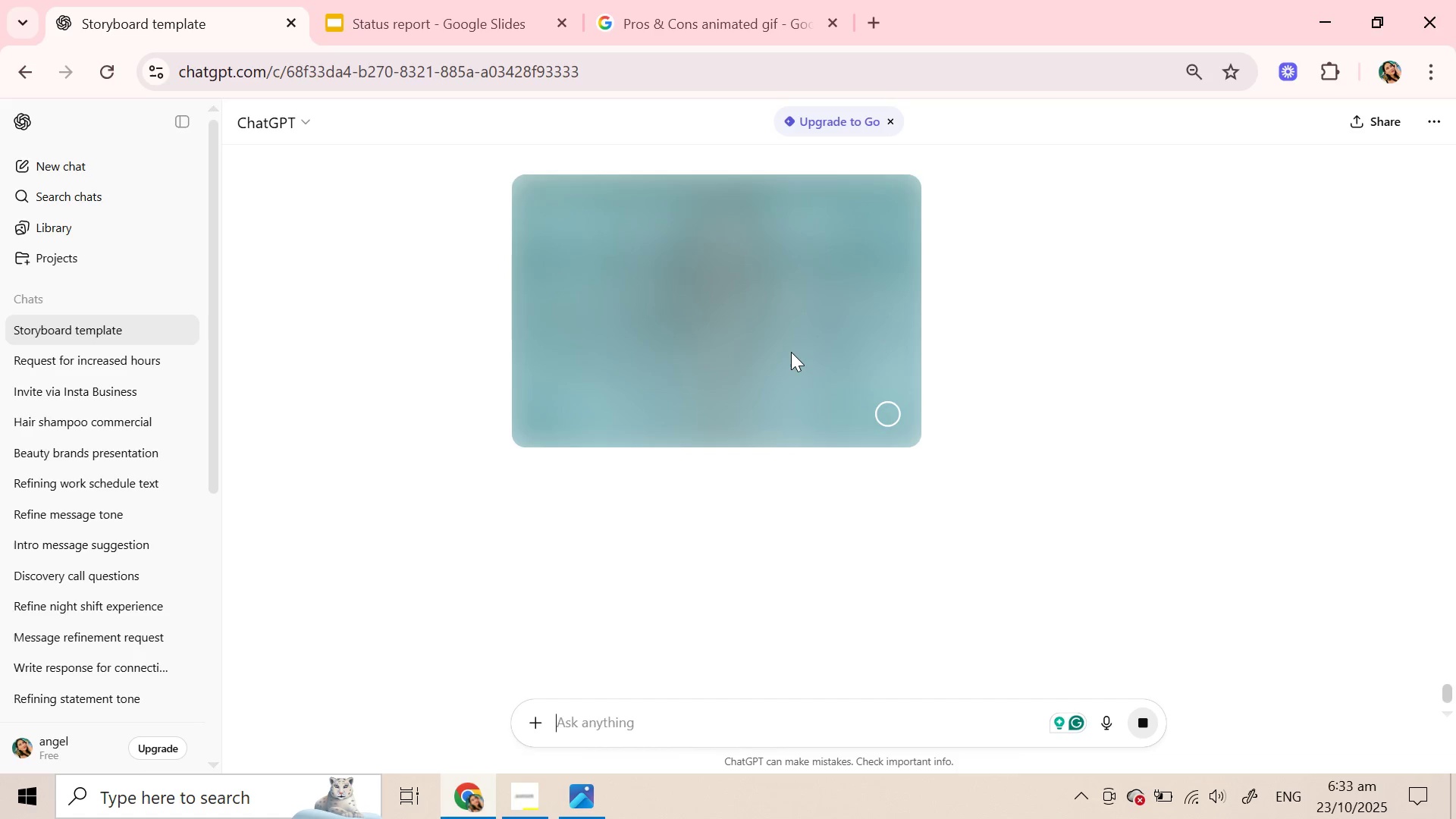 
wait(36.99)
 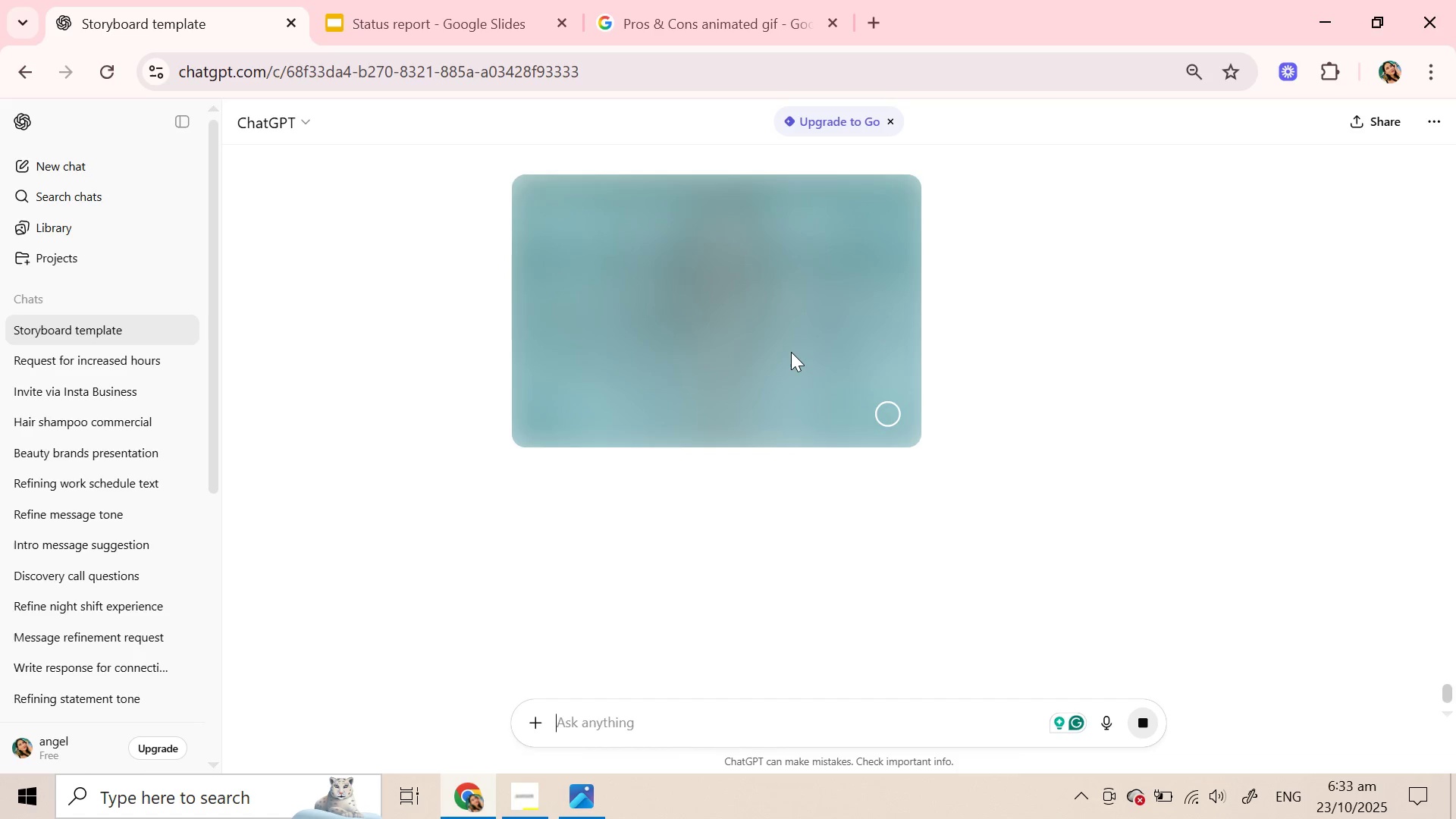 
scroll: coordinate [788, 364], scroll_direction: up, amount: 8.0
 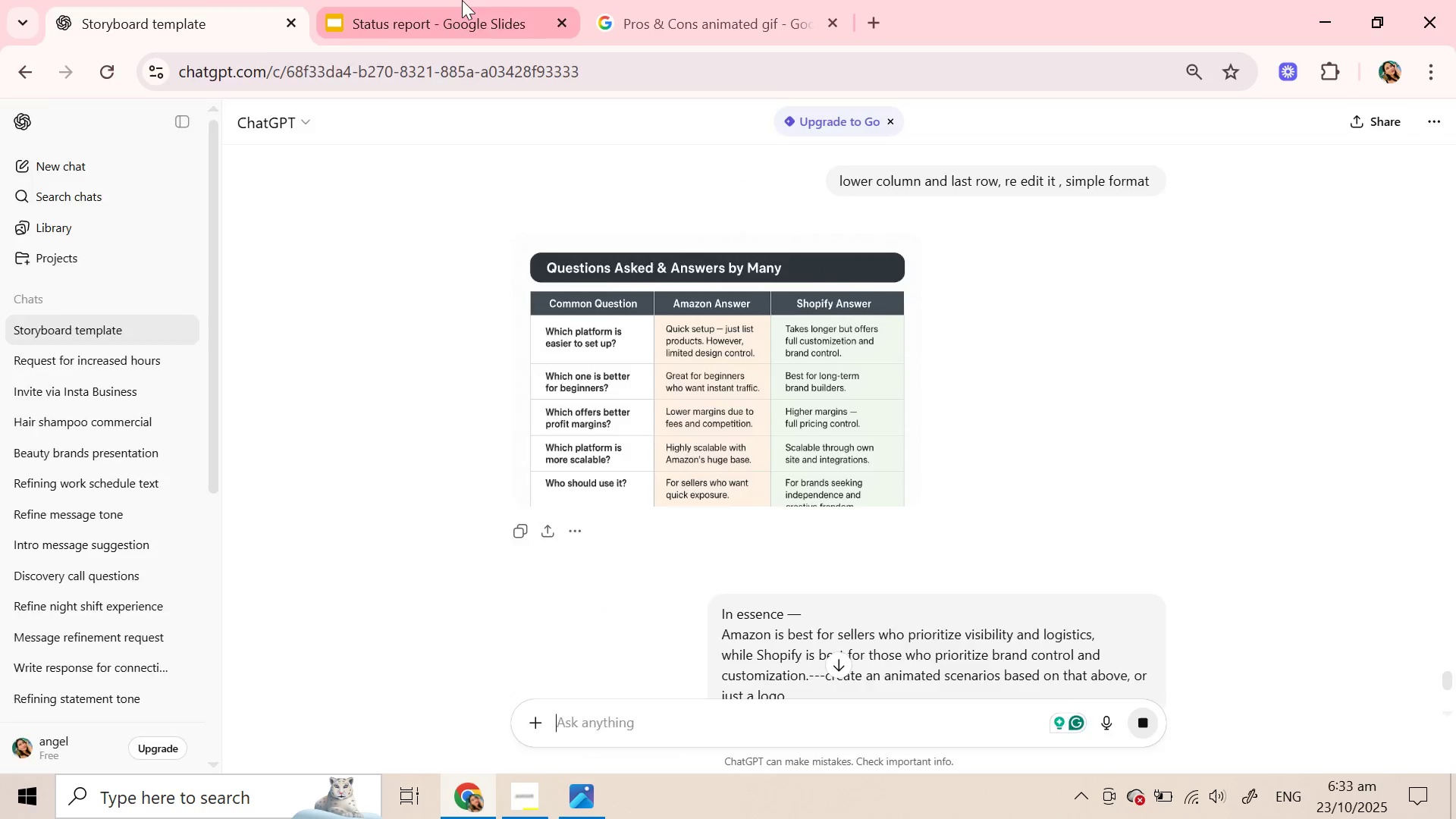 
left_click([462, 0])
 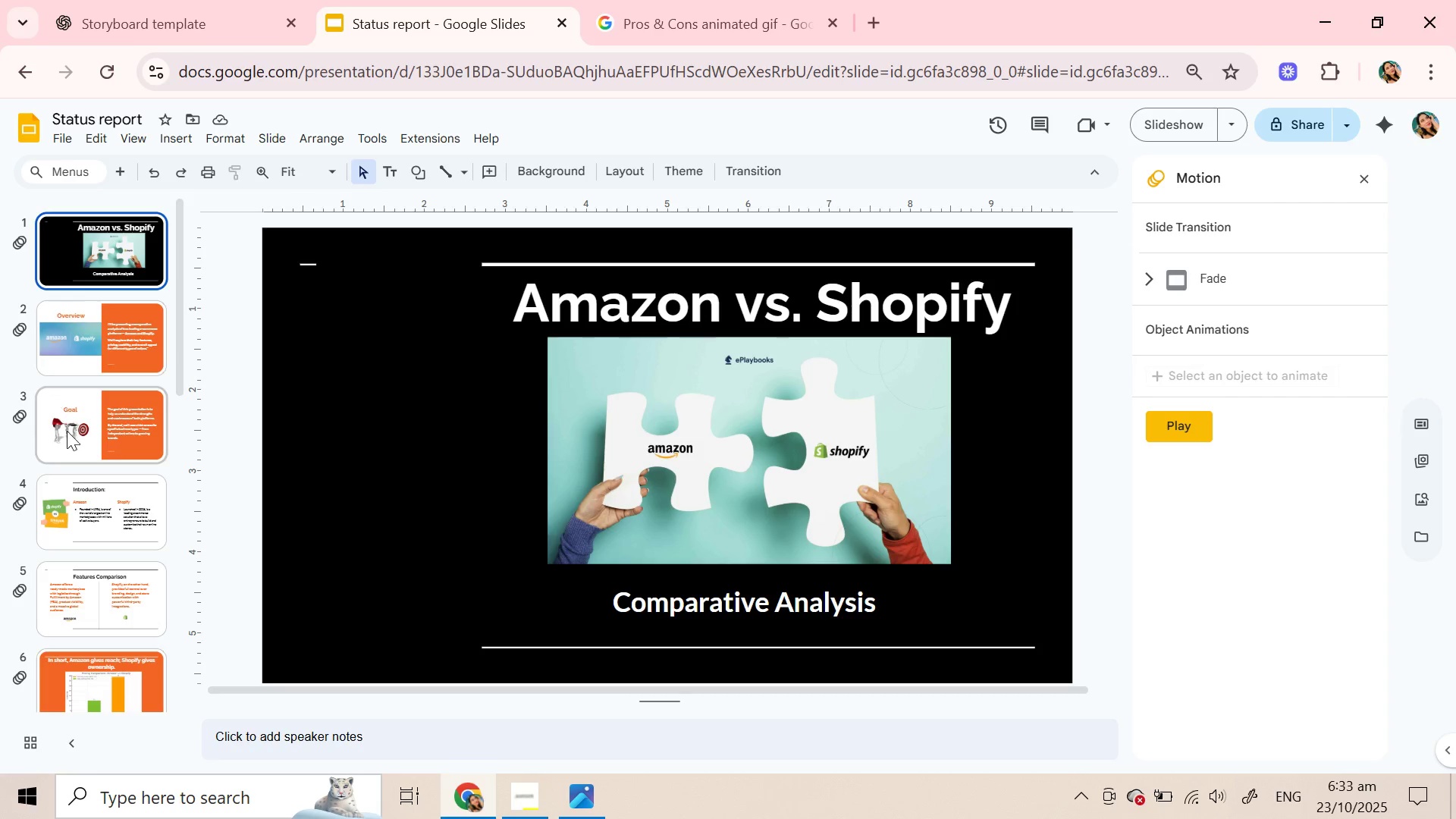 
left_click([67, 434])
 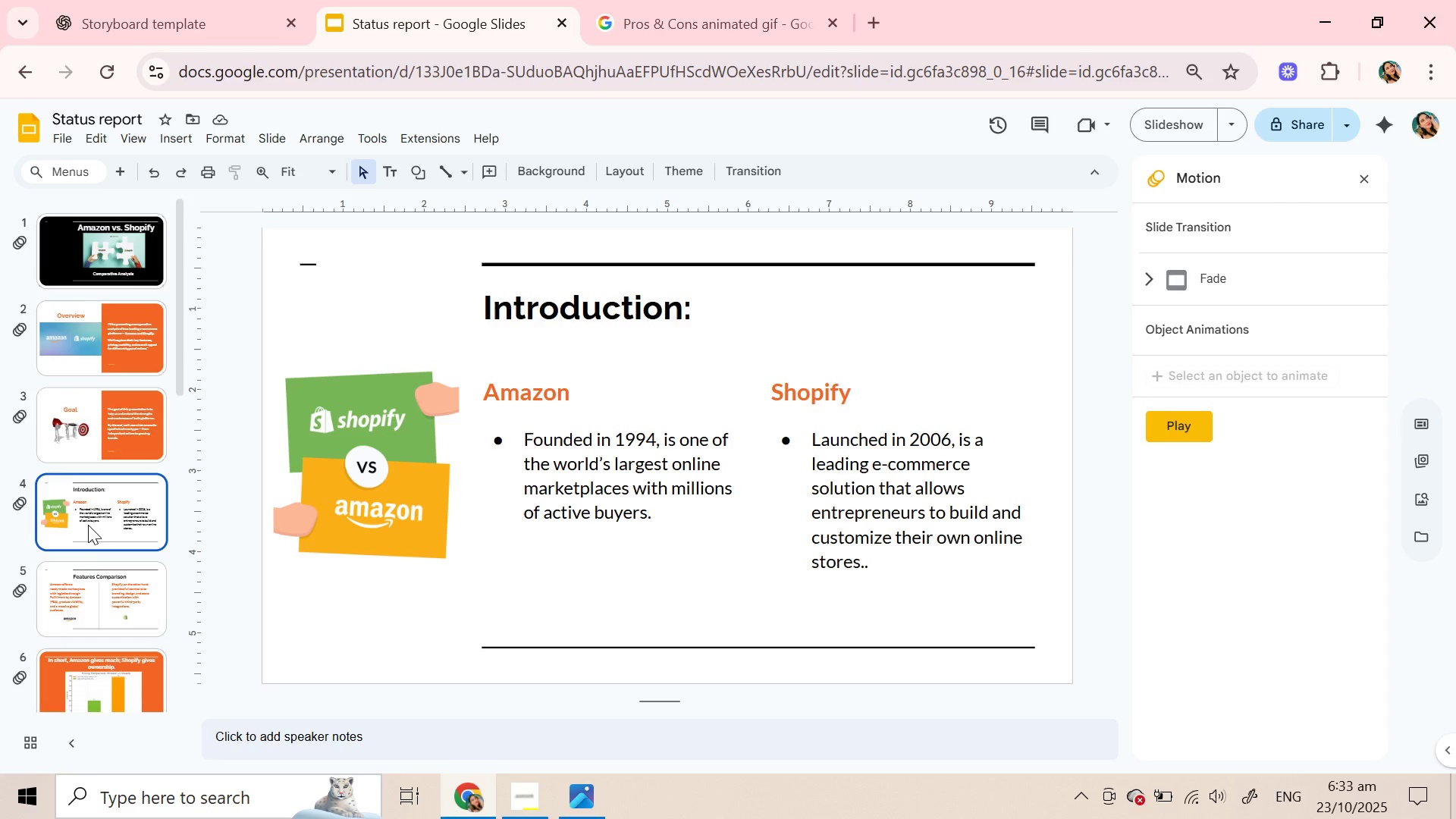 
scroll: coordinate [86, 525], scroll_direction: down, amount: 3.0
 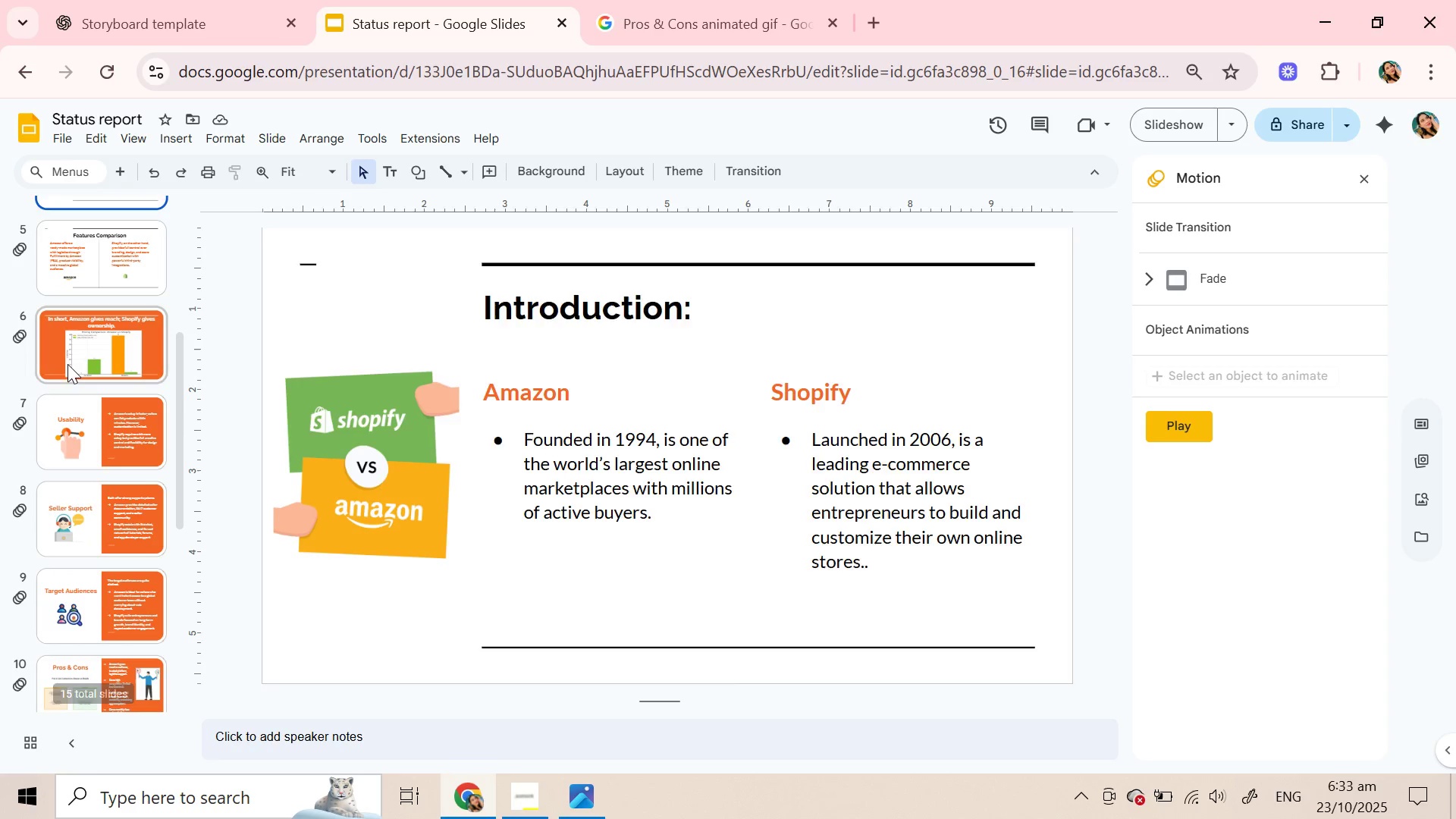 
left_click([67, 364])
 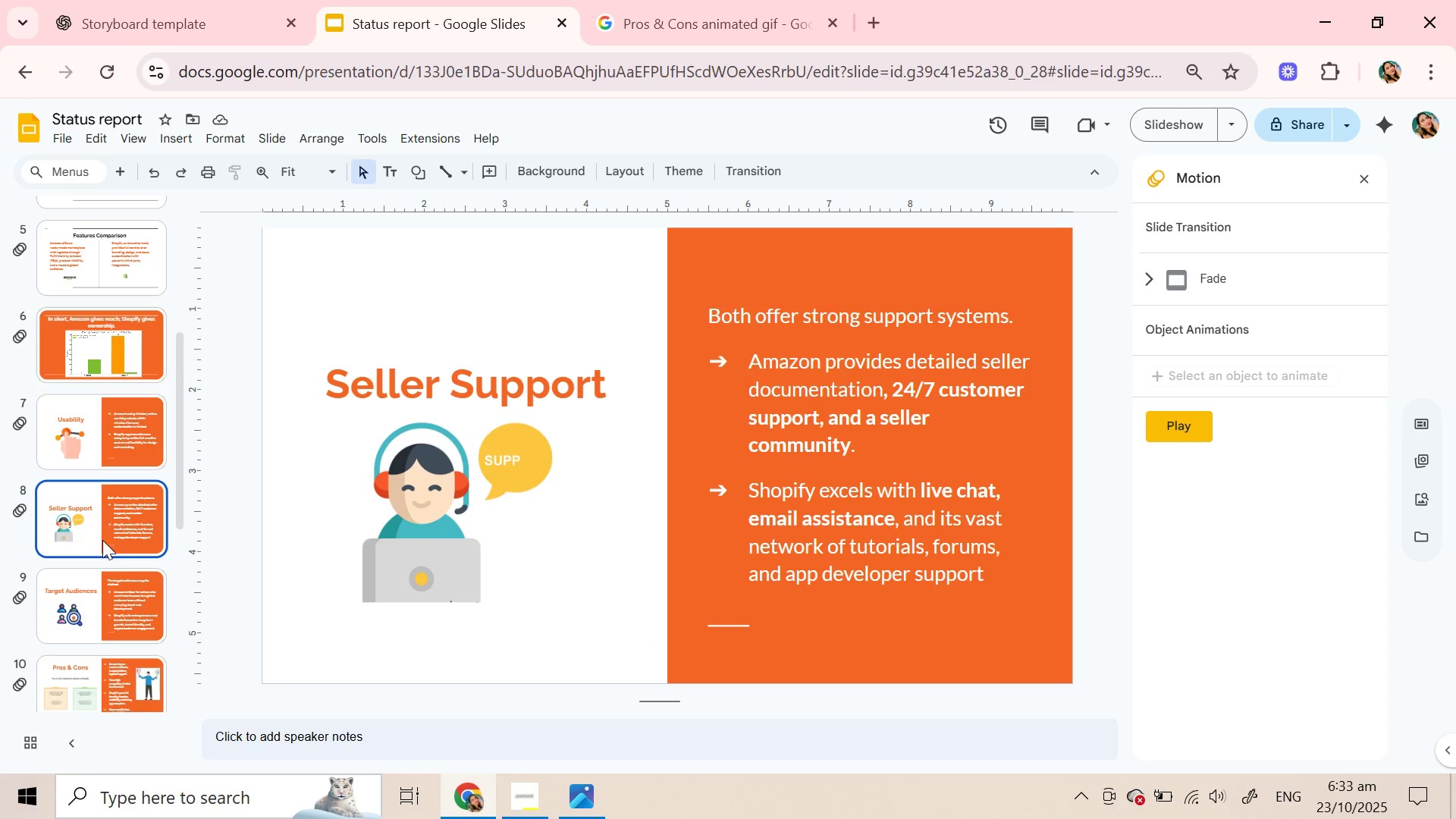 
left_click([109, 611])
 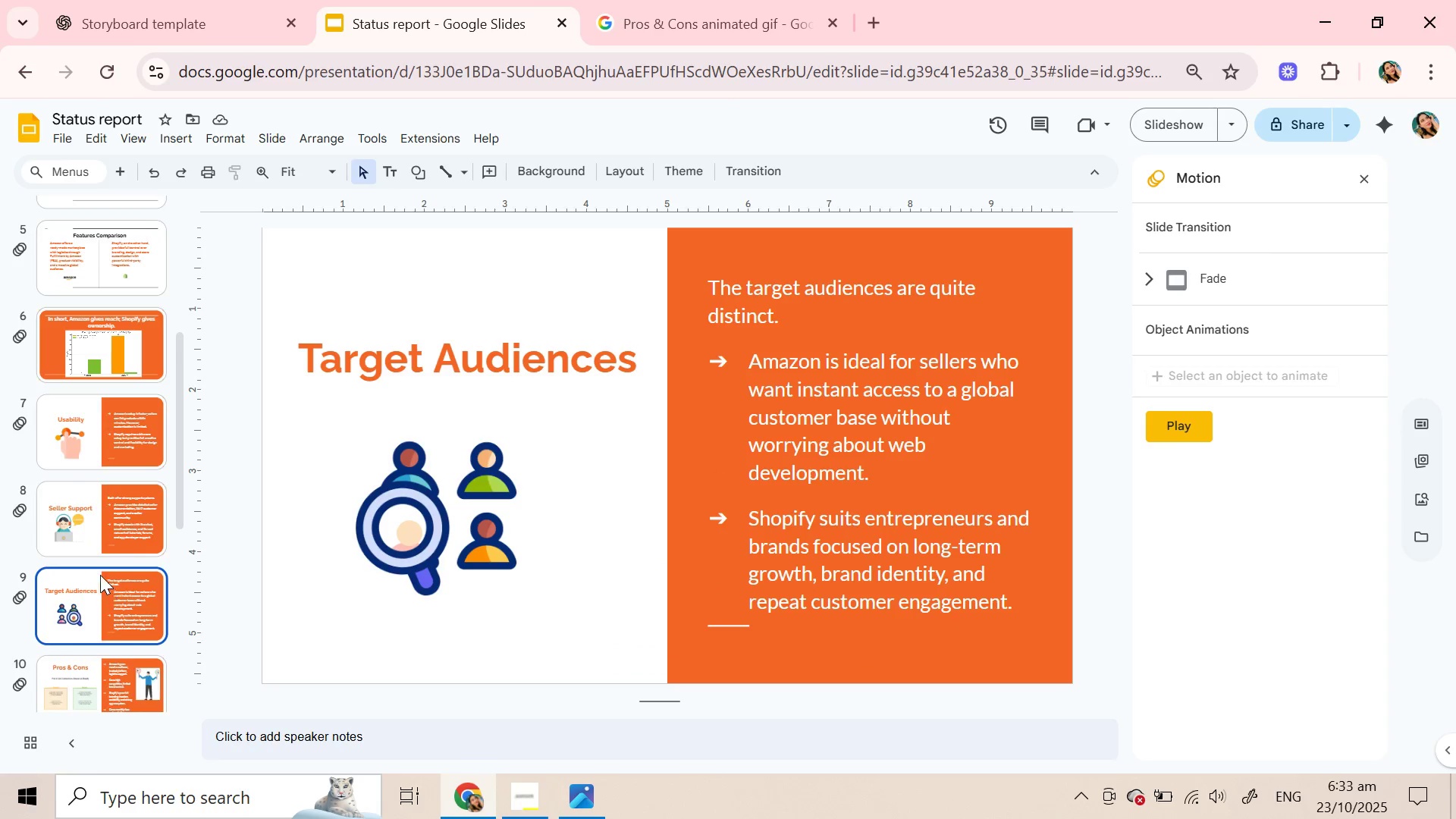 
scroll: coordinate [100, 574], scroll_direction: down, amount: 3.0
 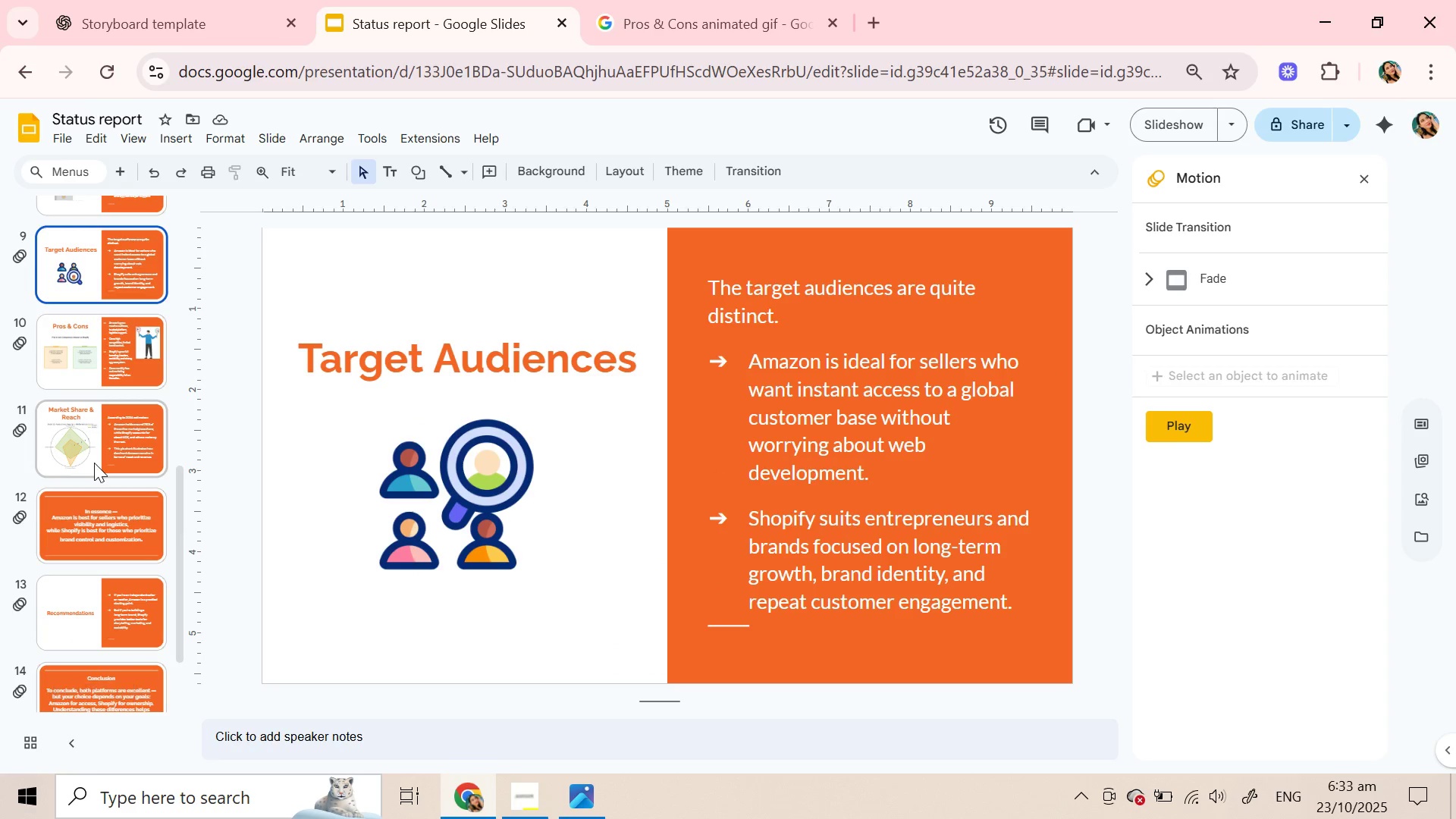 
left_click([94, 463])
 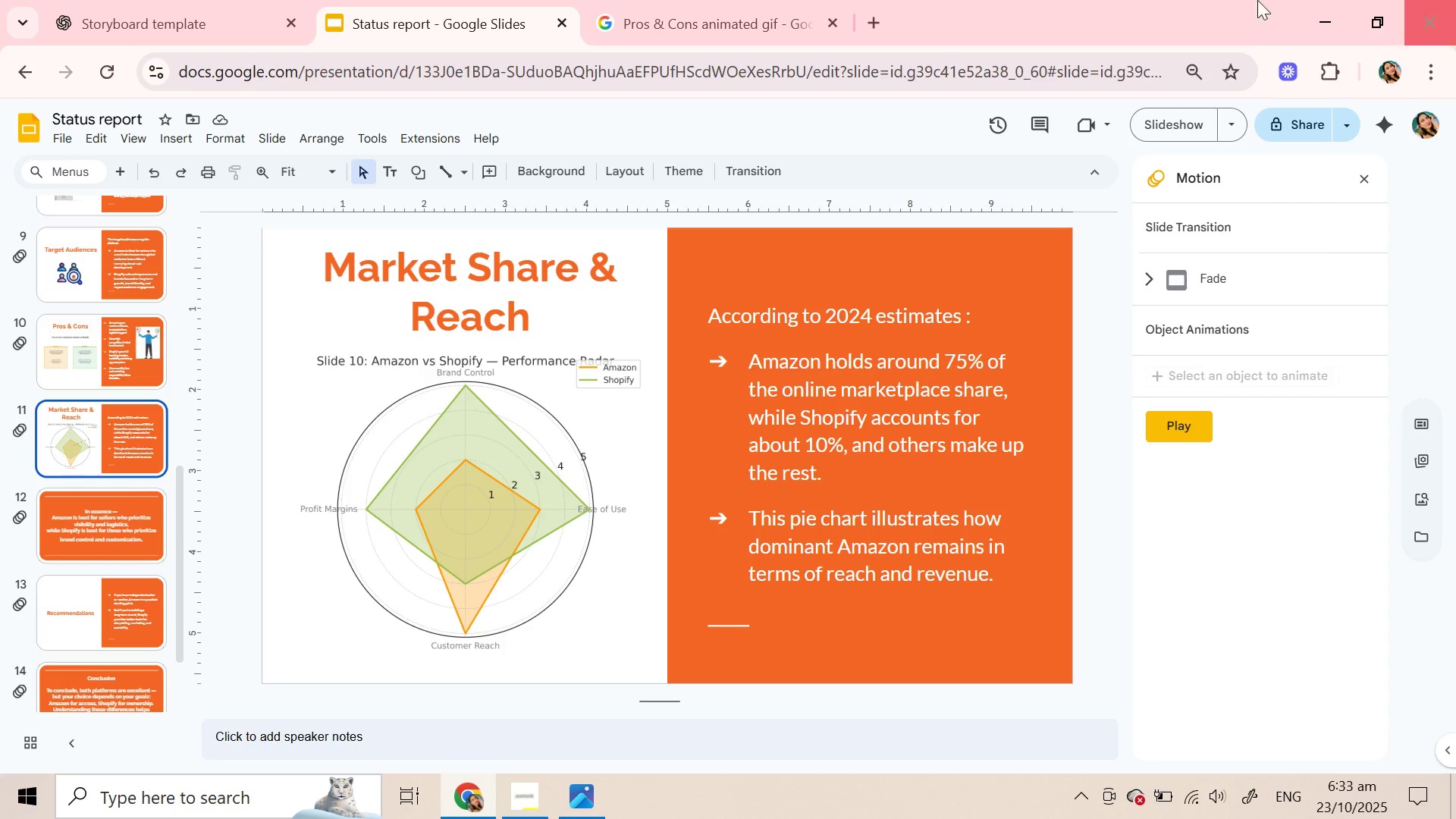 
left_click([514, 278])
 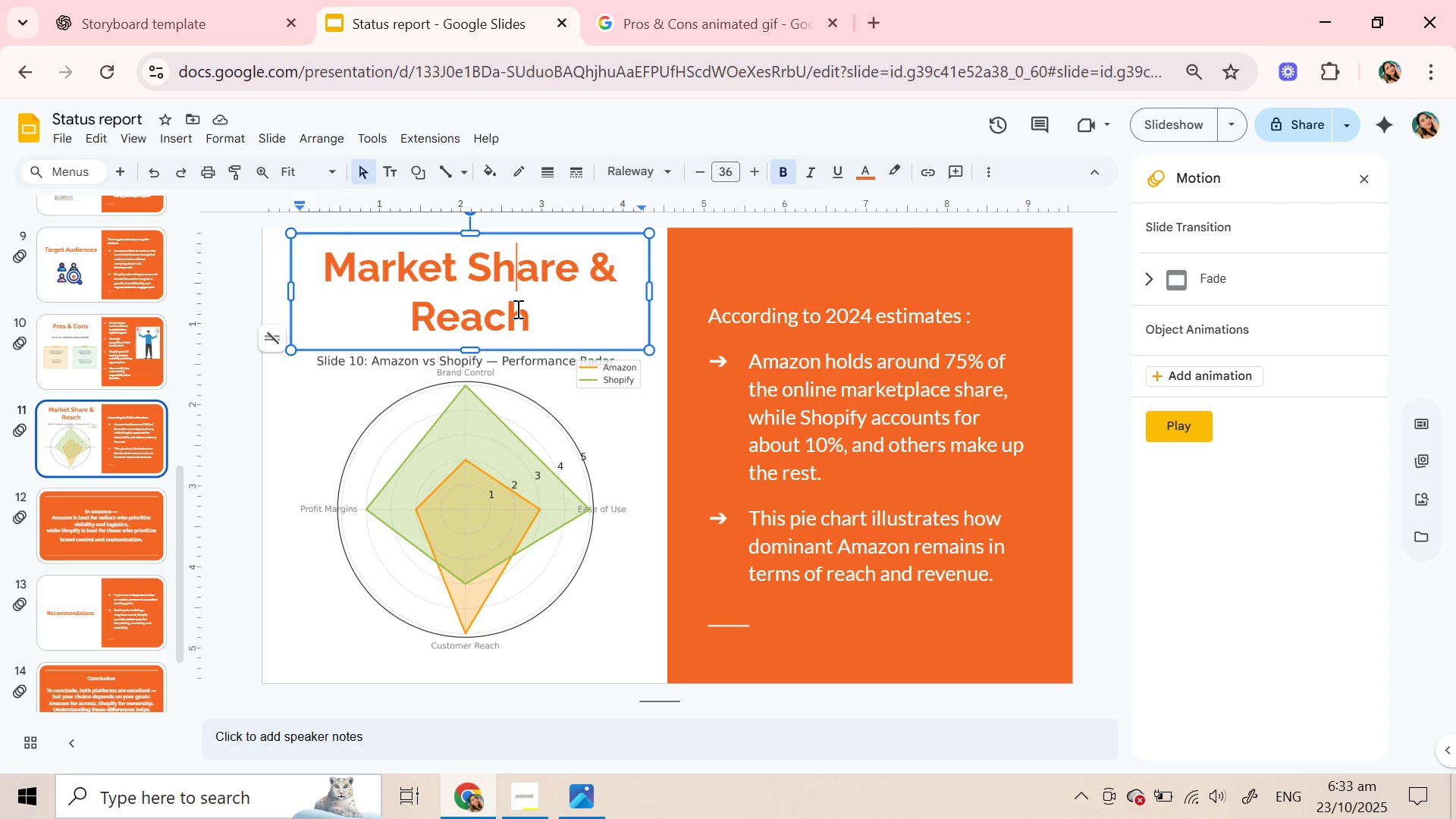 
double_click([516, 309])
 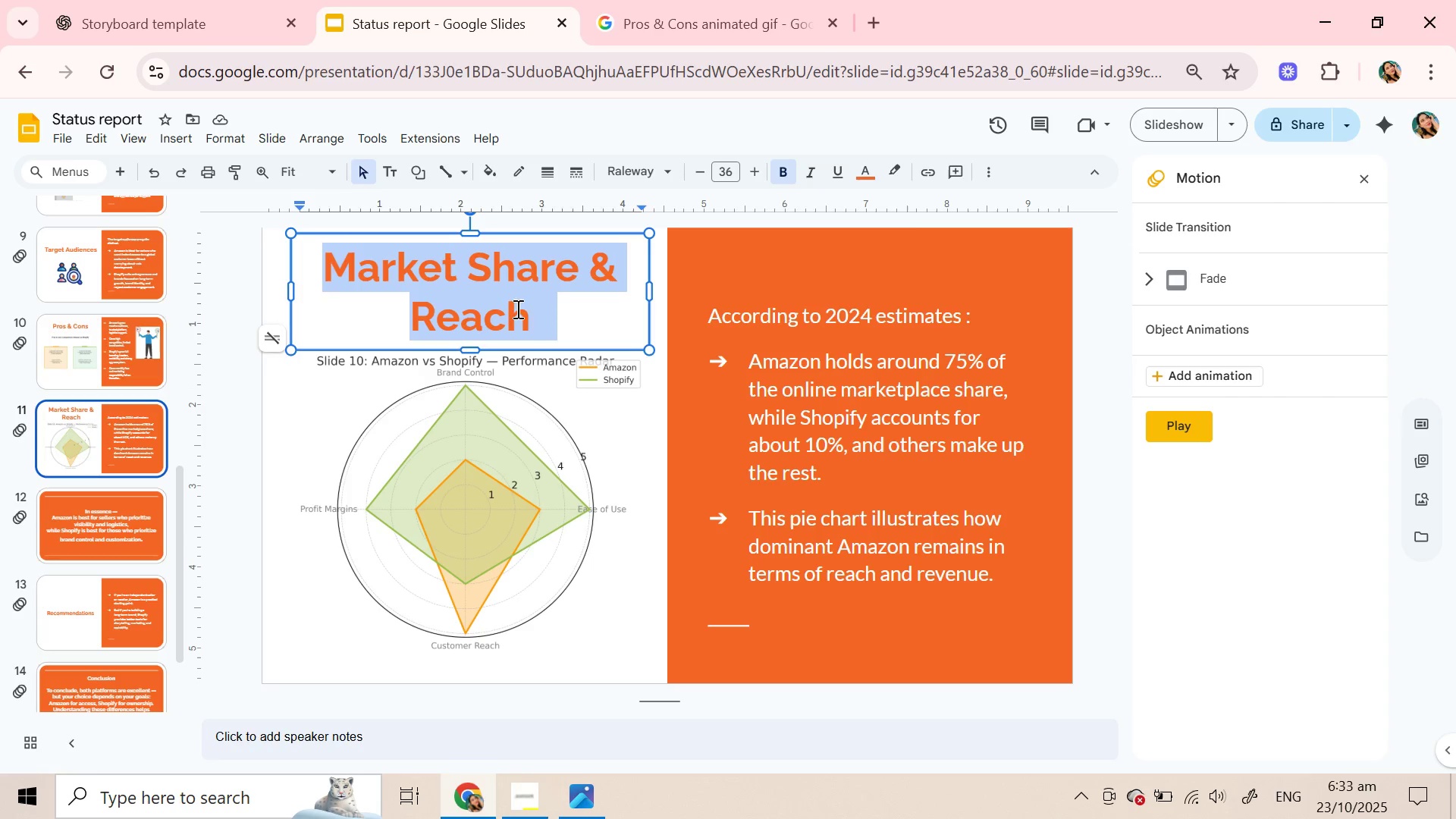 
triple_click([516, 309])
 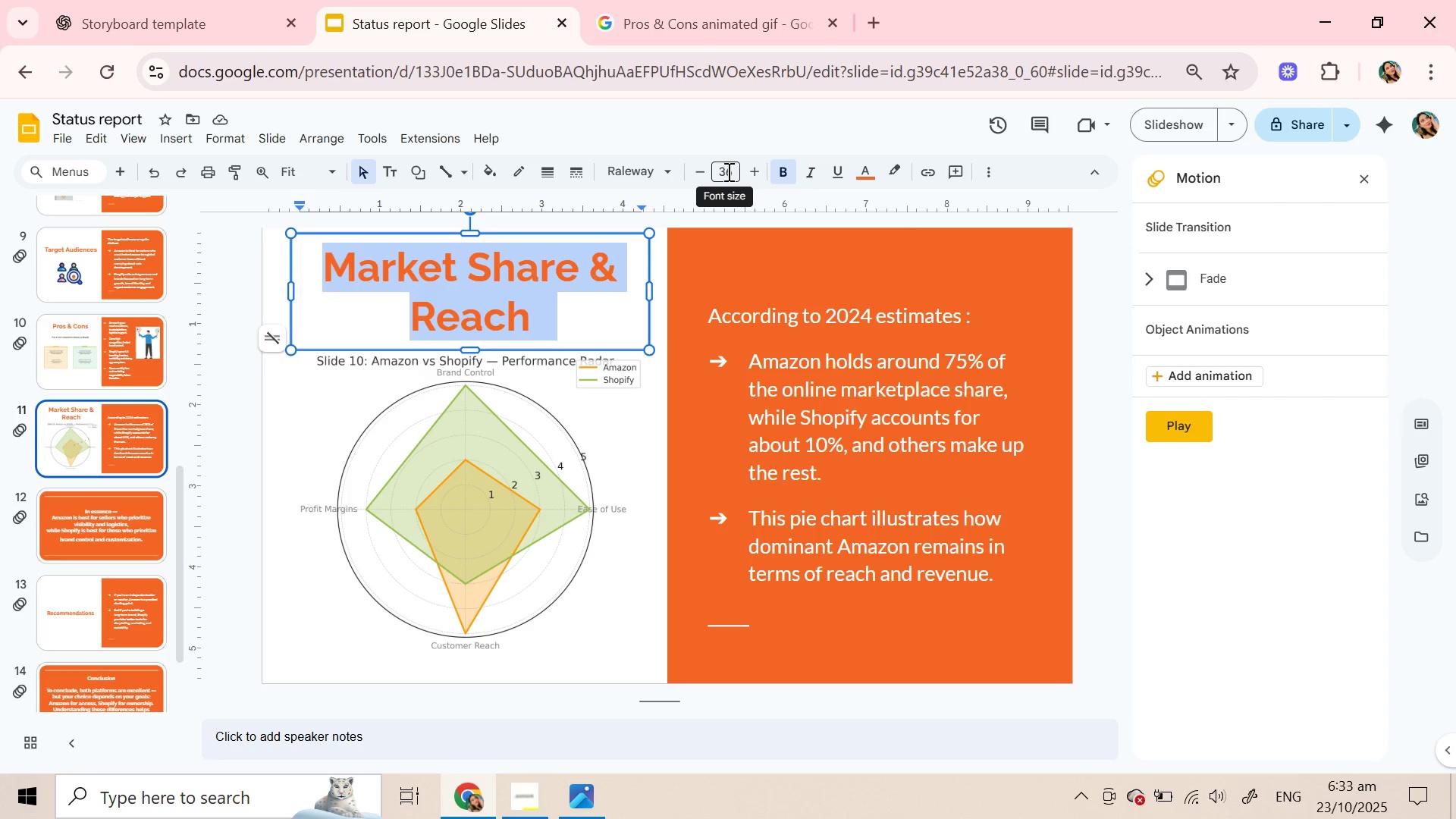 
left_click([726, 171])
 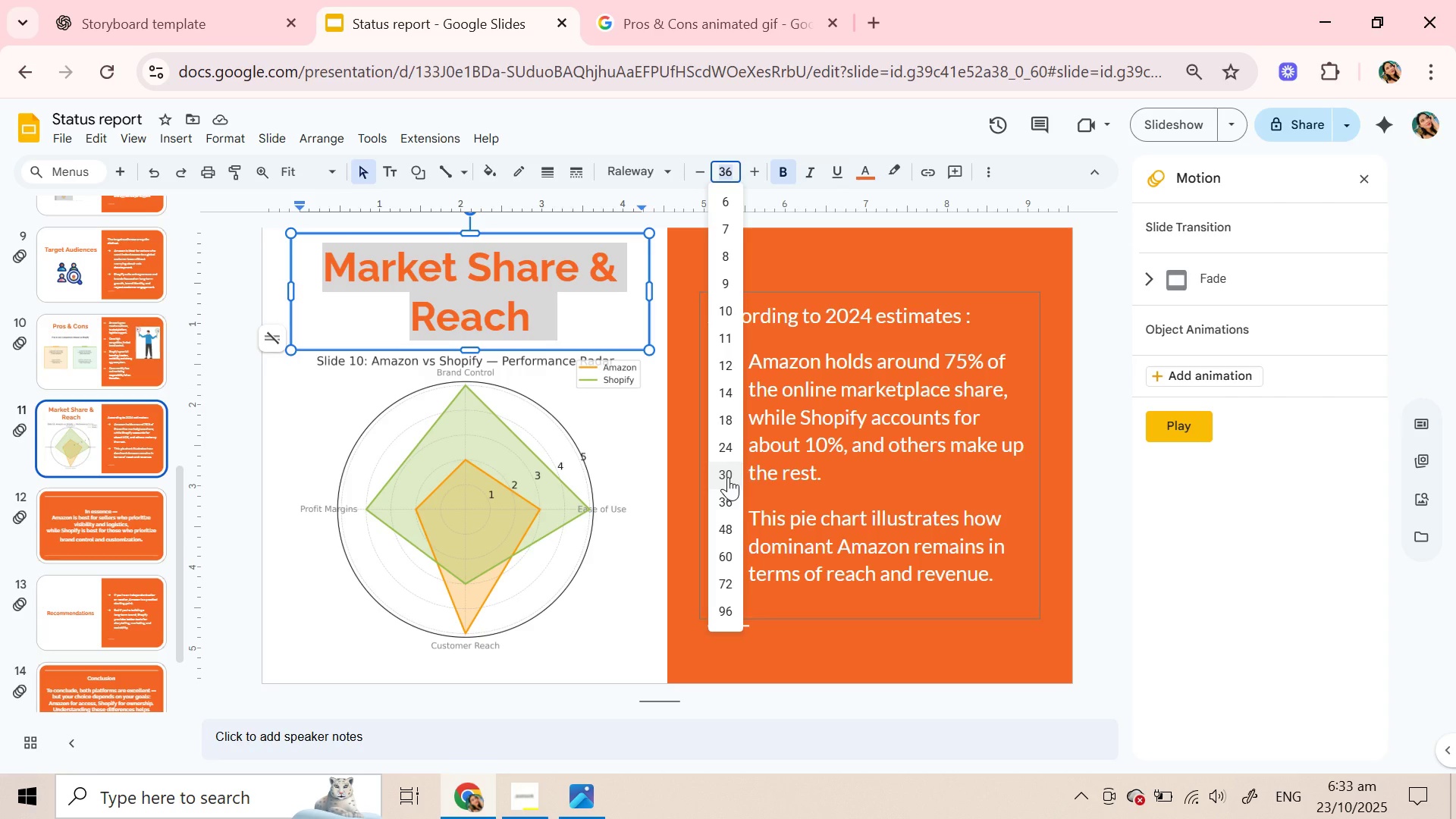 
left_click([728, 477])
 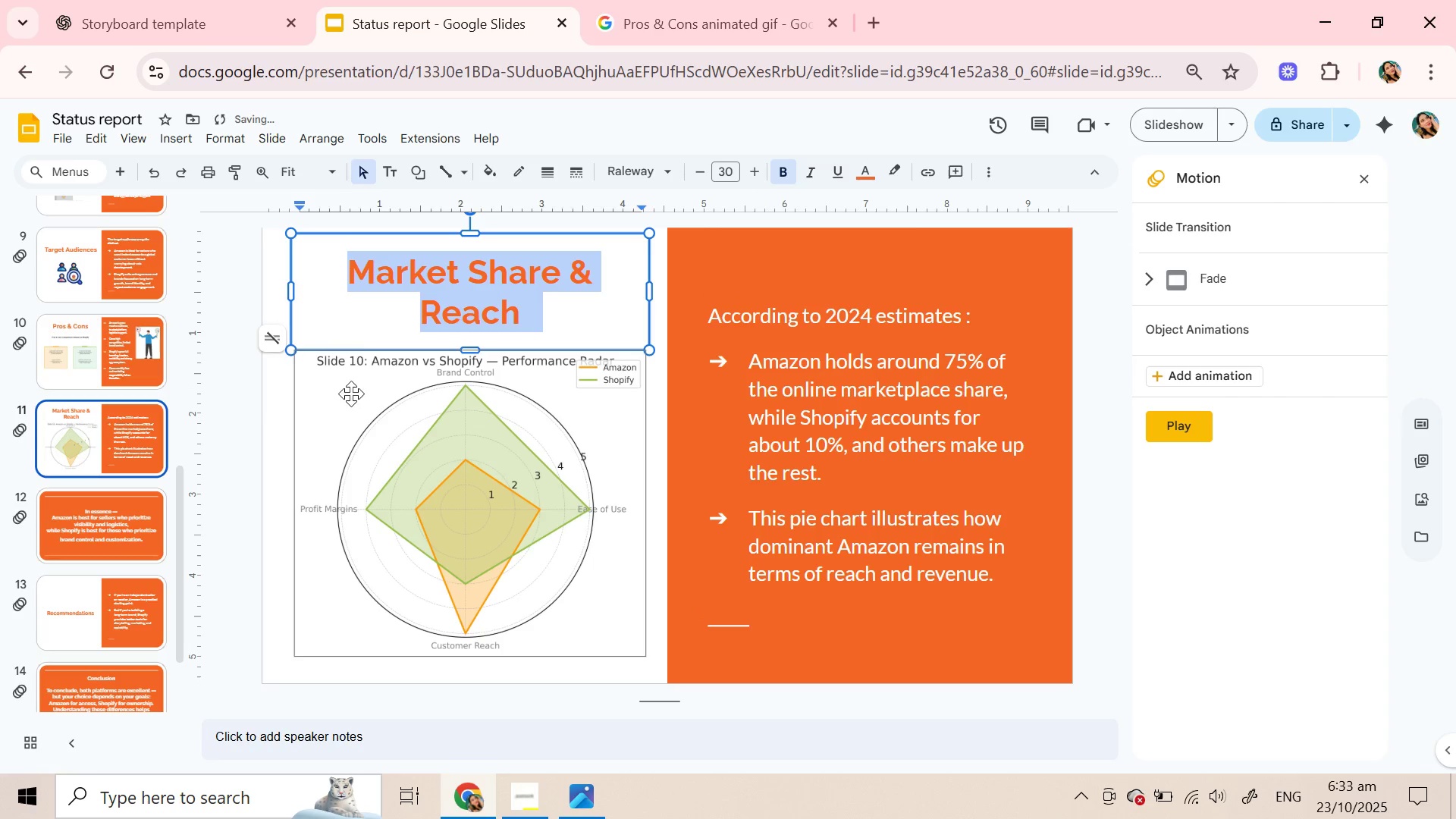 
left_click([351, 334])
 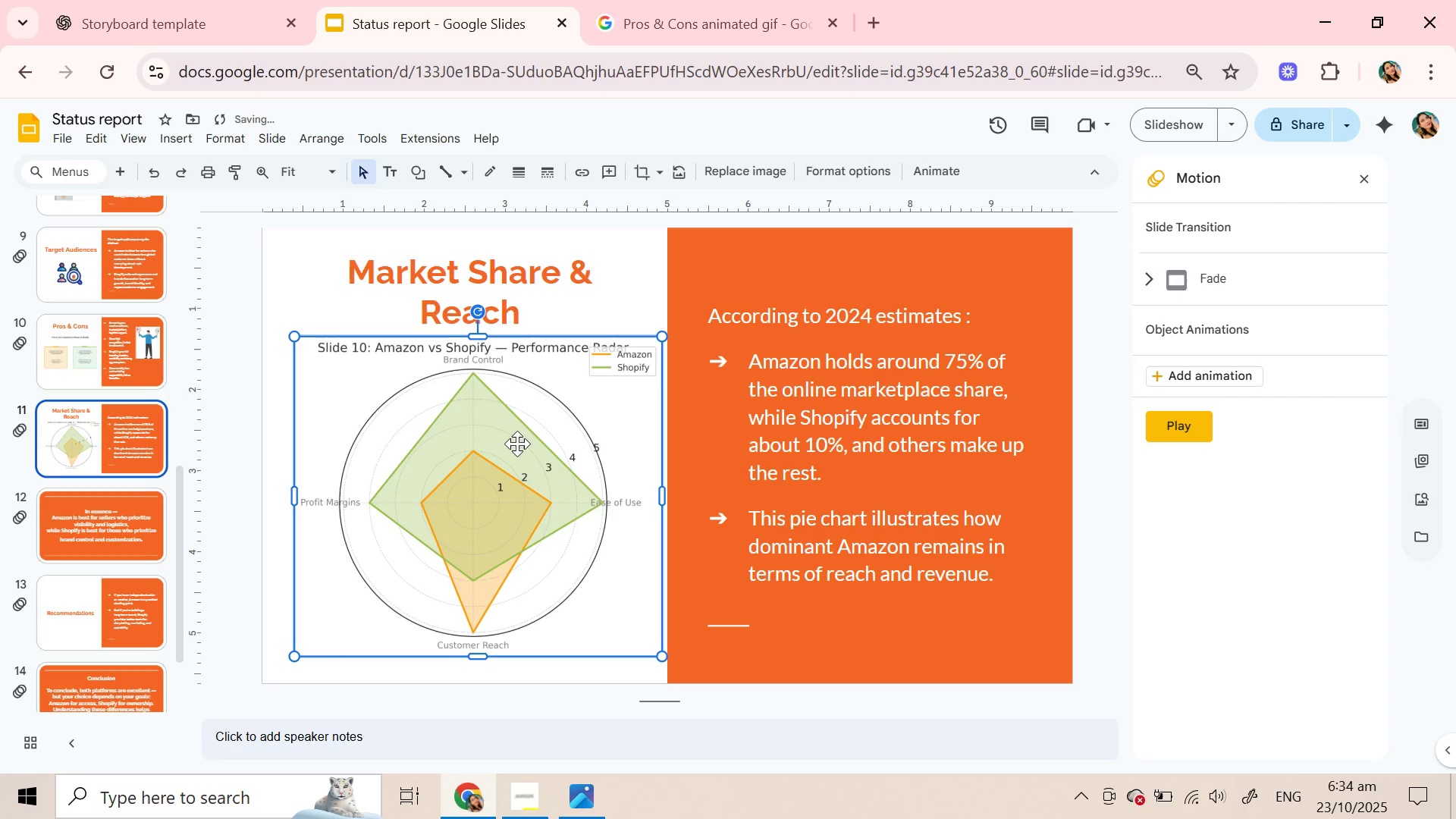 
wait(15.07)
 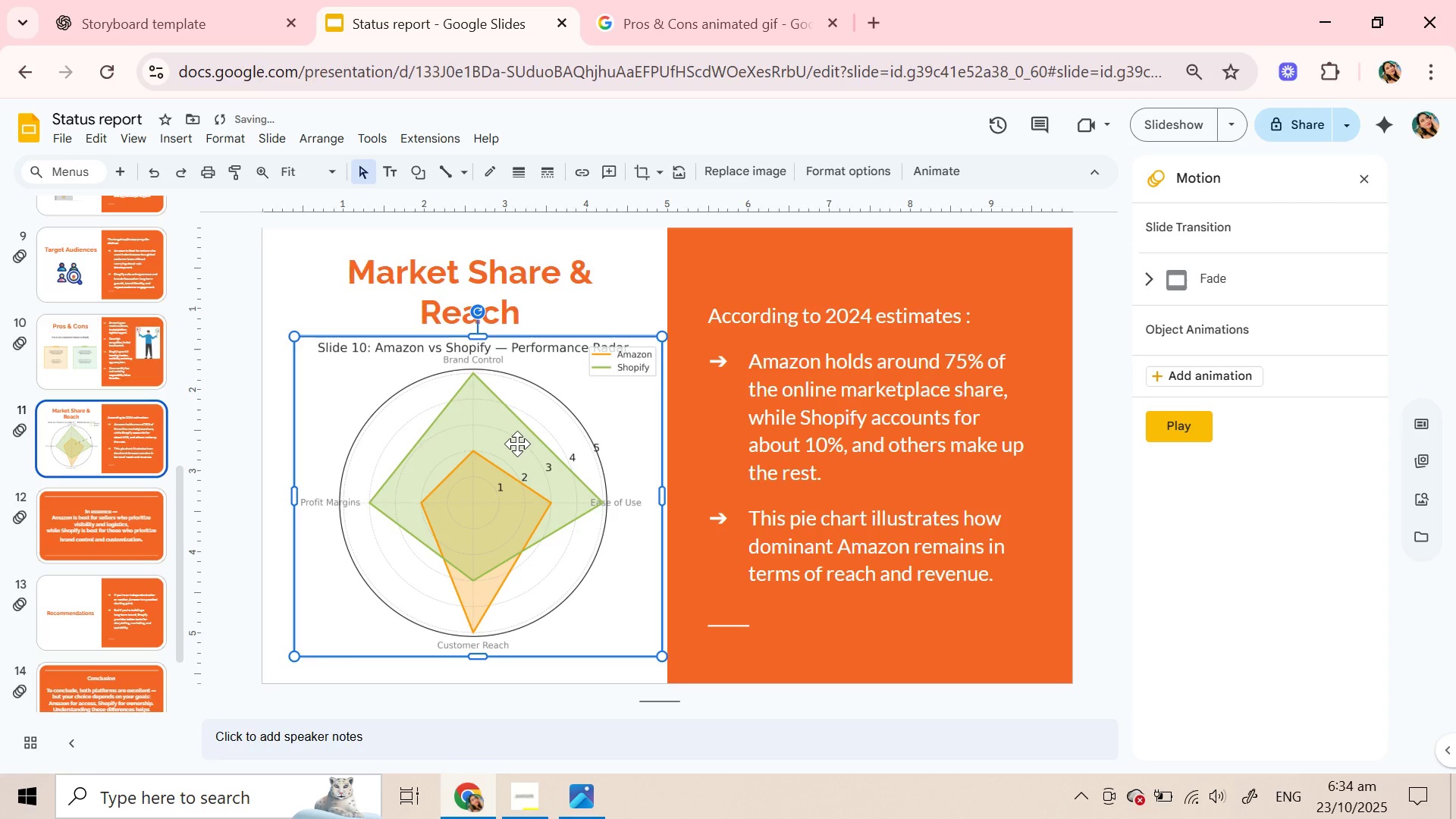 
left_click([603, 298])
 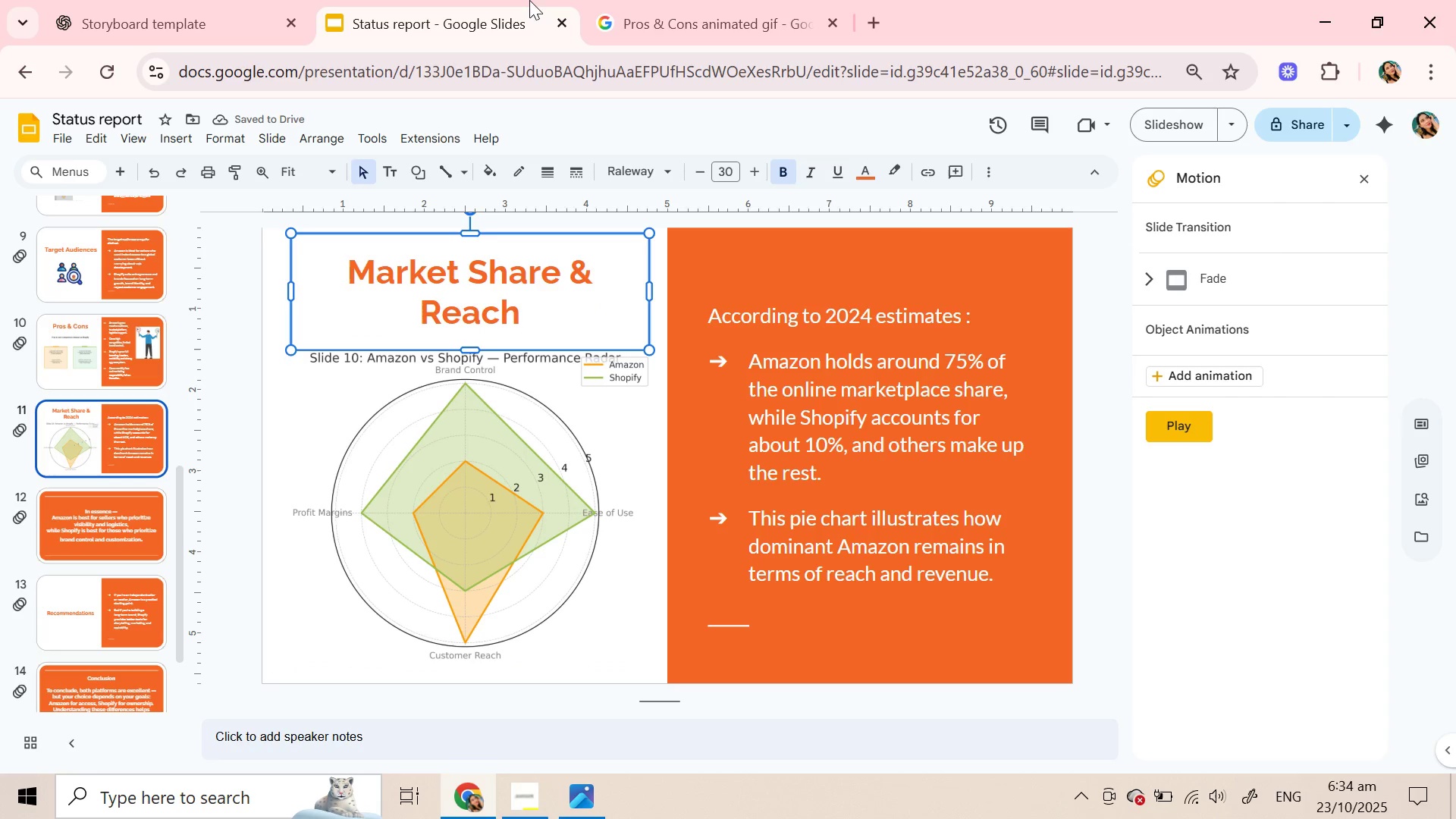 
left_click([667, 0])
 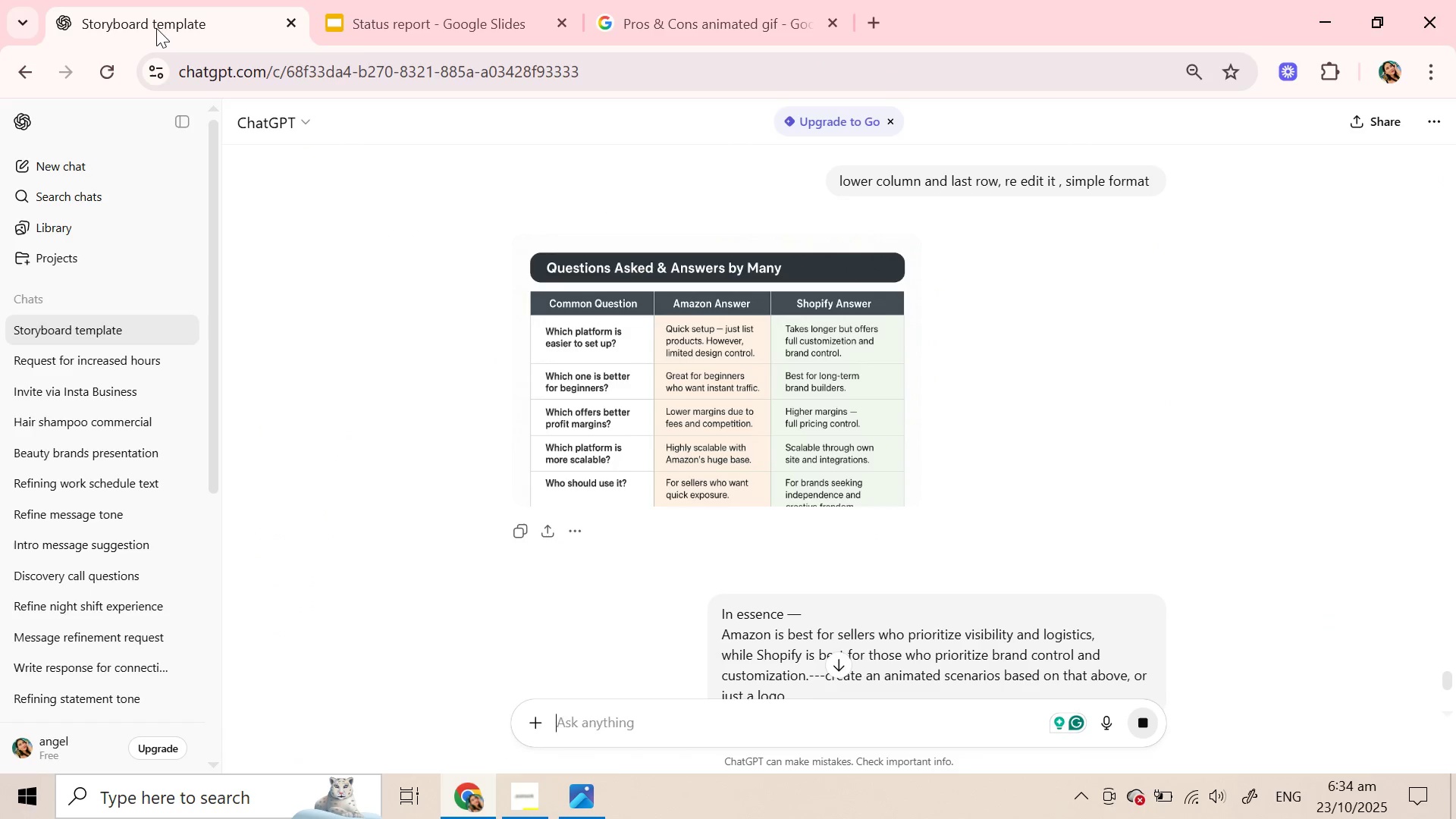 
left_click([156, 28])
 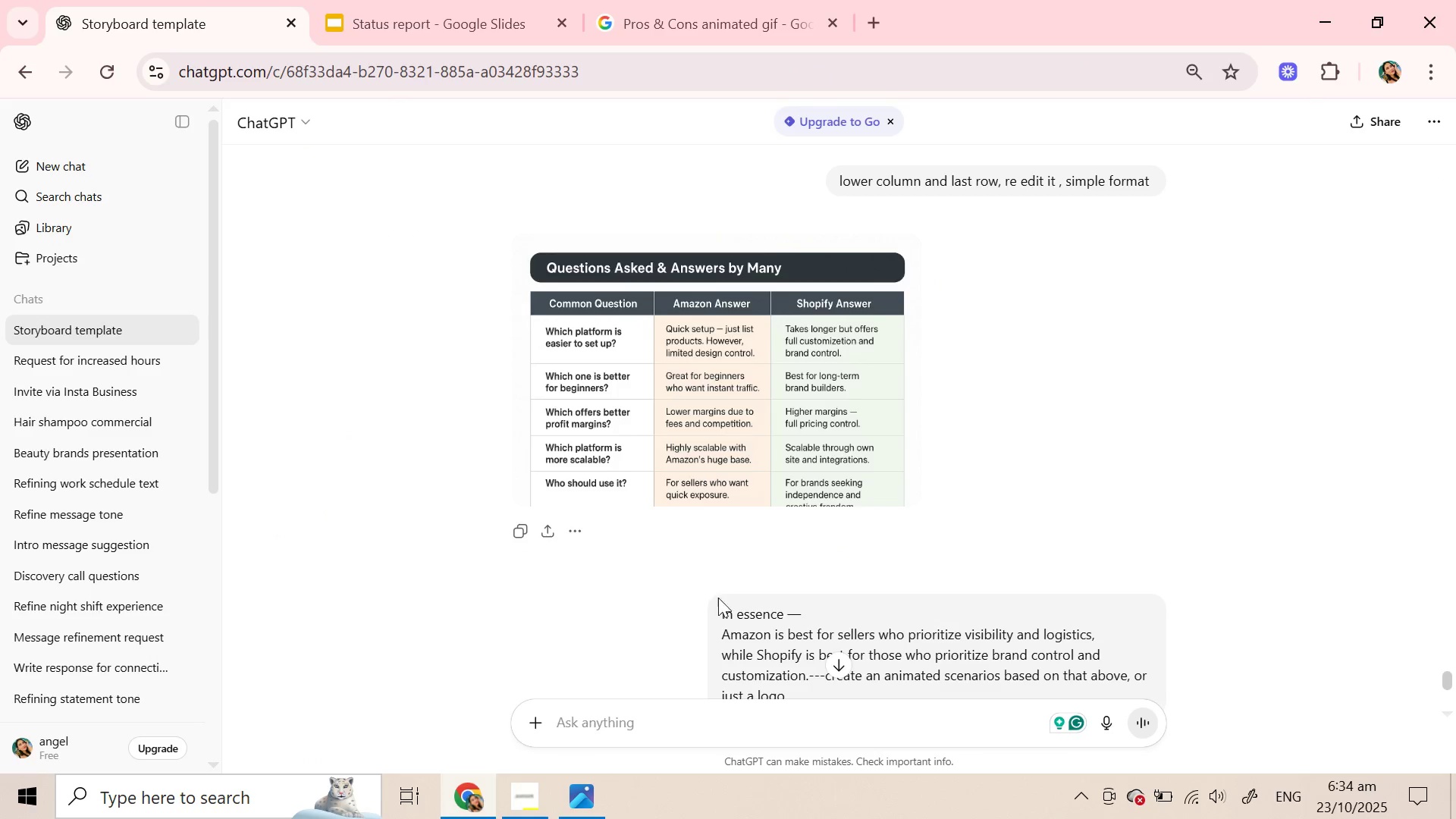 
scroll: coordinate [717, 589], scroll_direction: down, amount: 16.0
 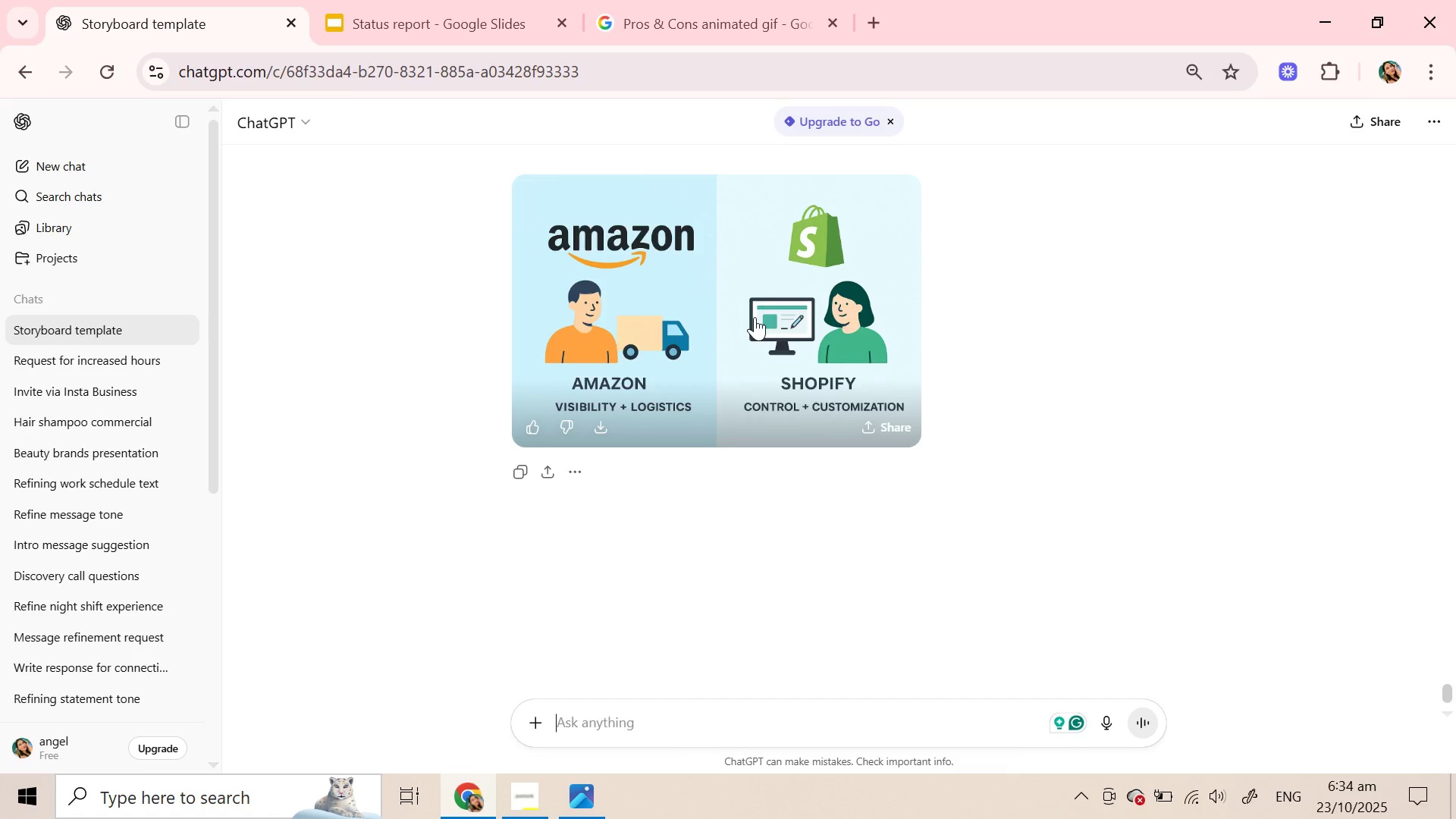 
wait(5.27)
 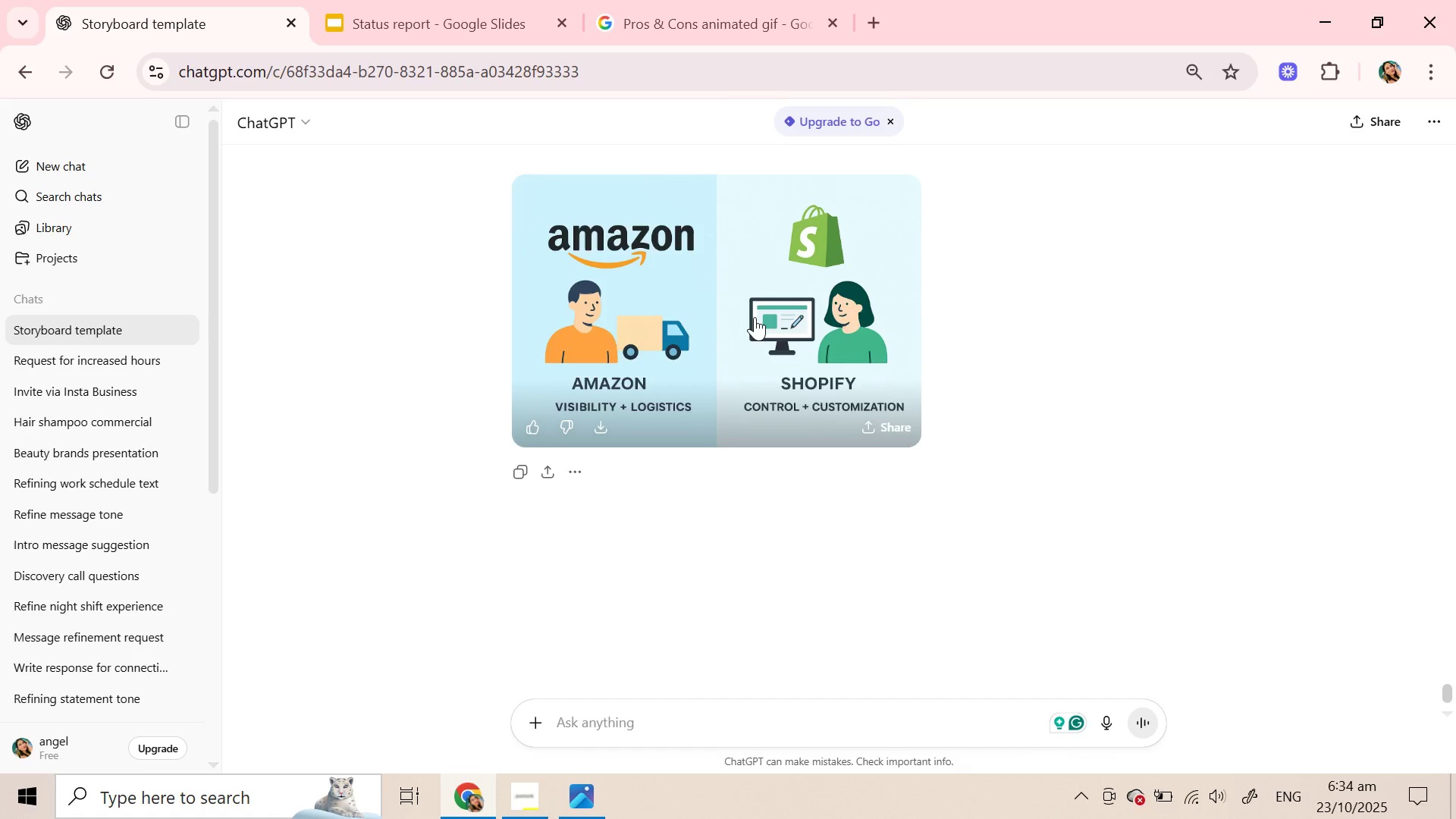 
left_click([604, 420])
 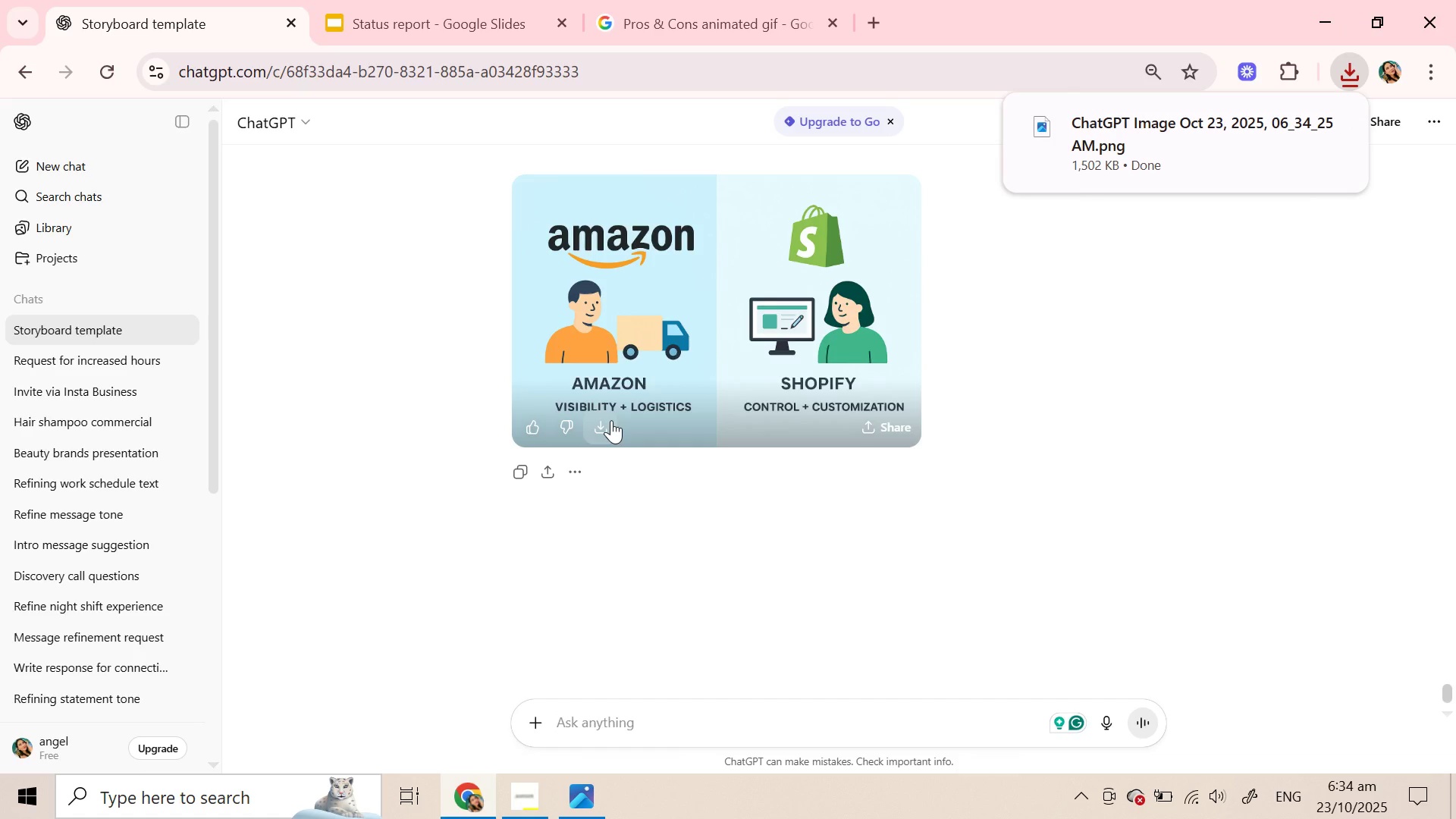 
wait(5.17)
 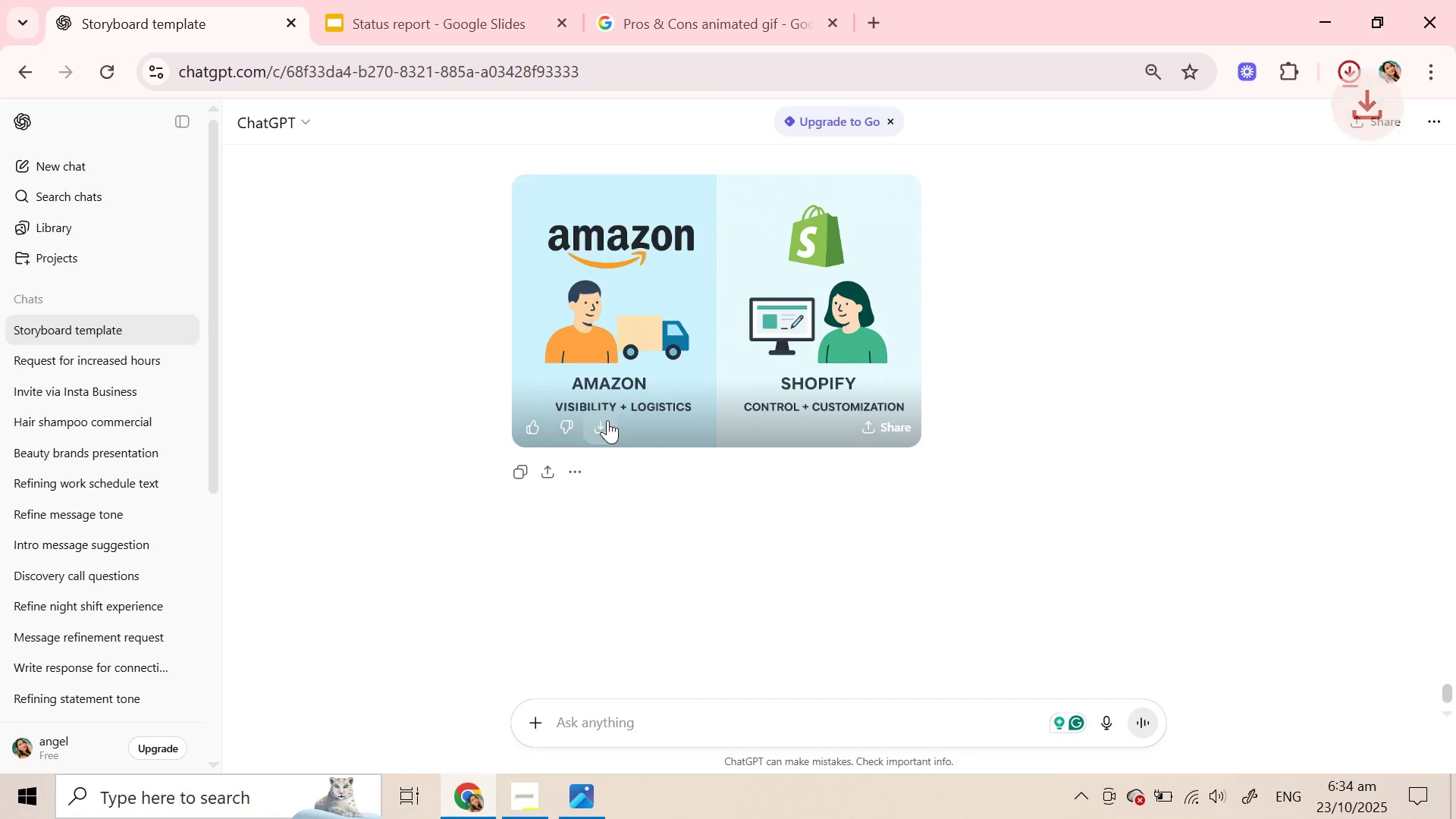 
left_click([461, 0])
 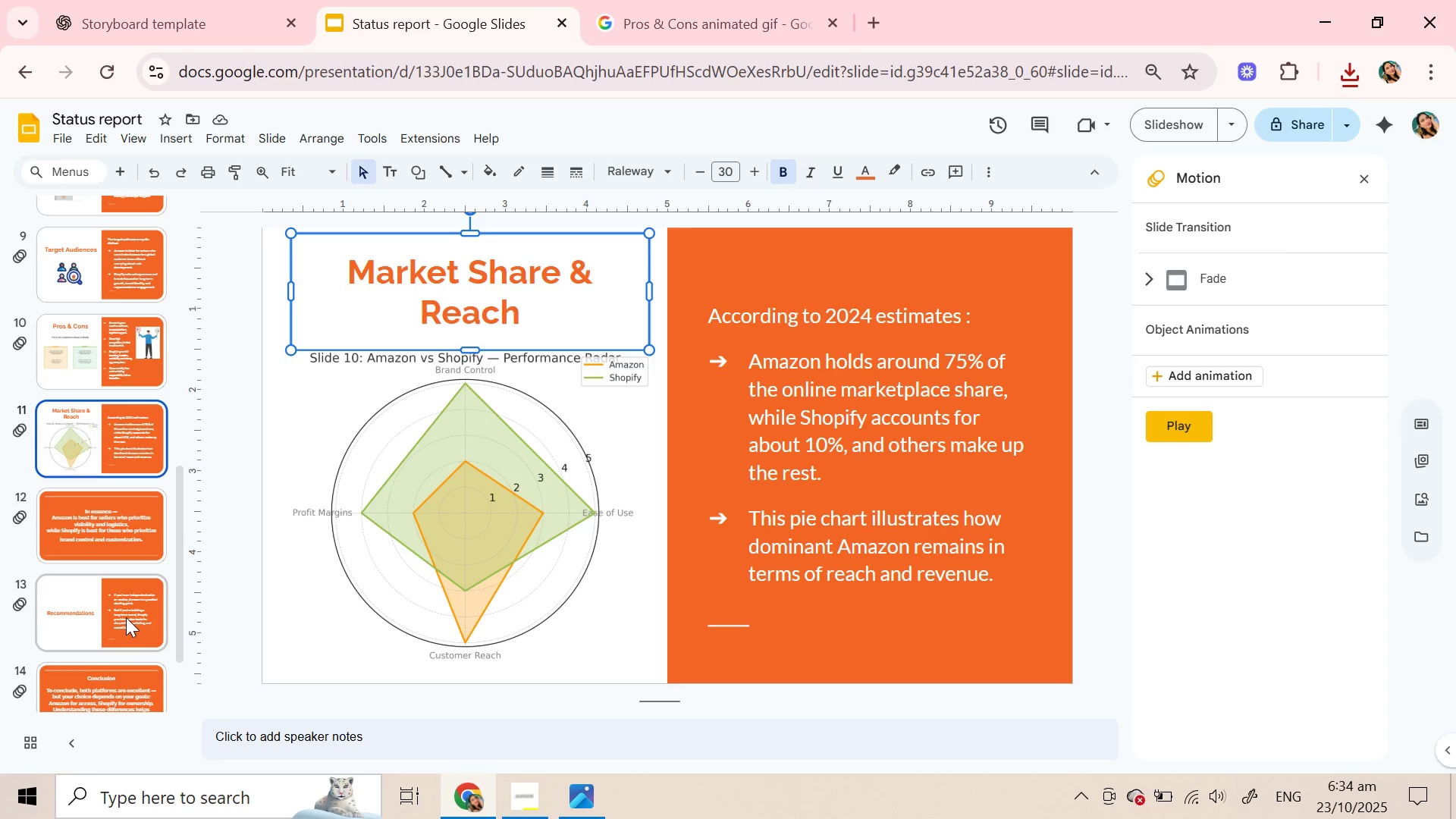 
left_click([126, 617])
 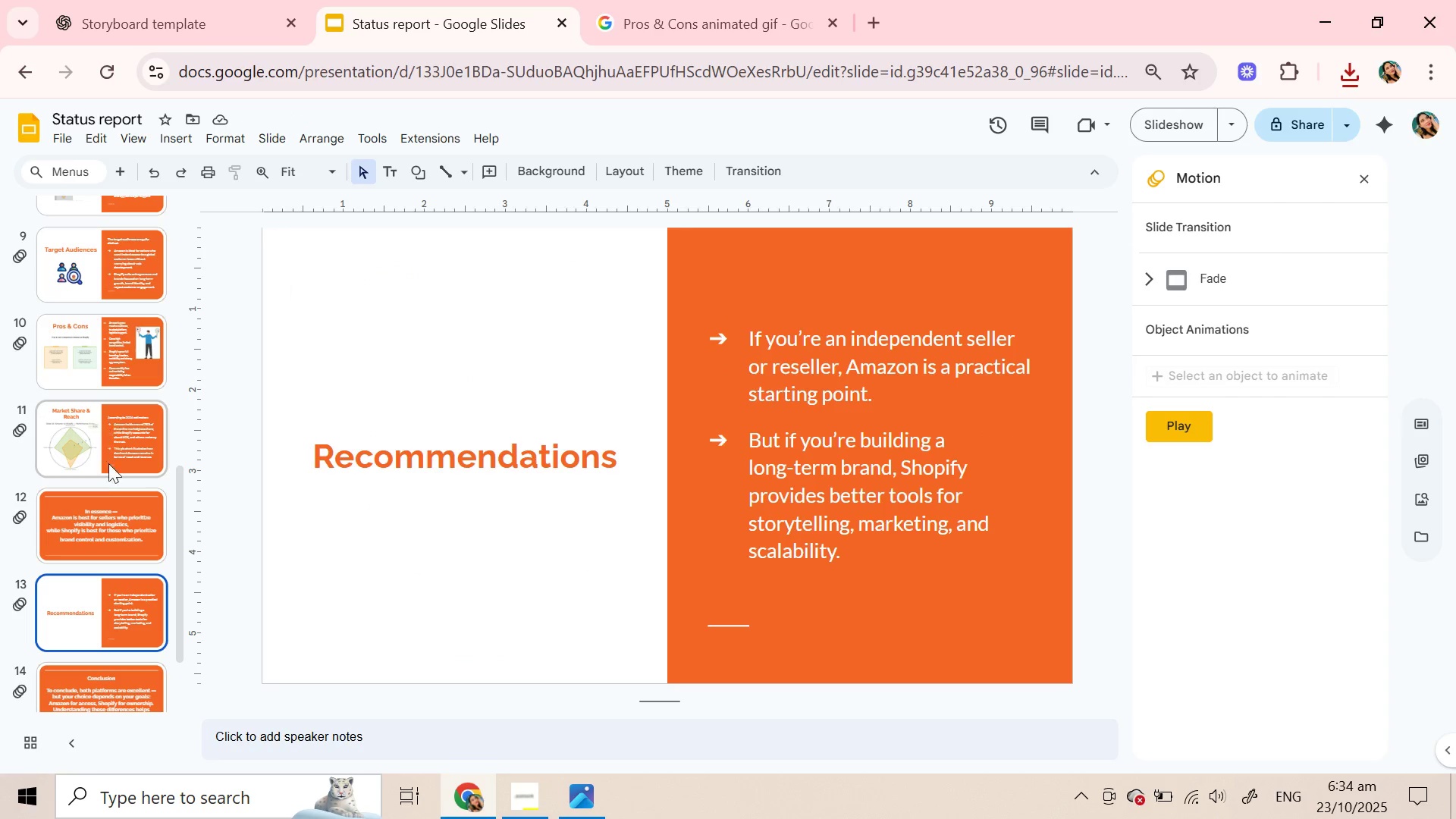 
left_click([108, 500])
 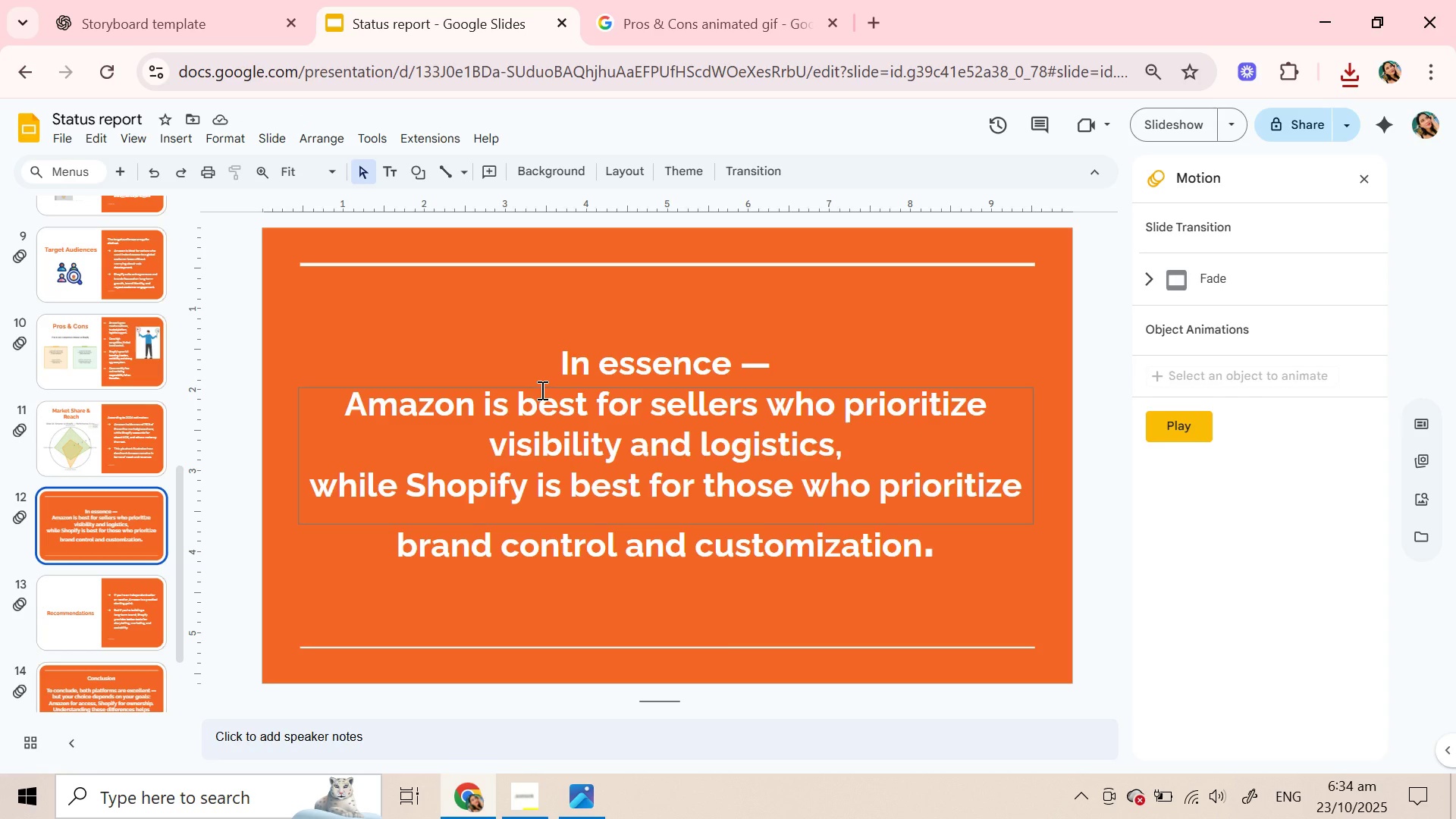 
wait(10.78)
 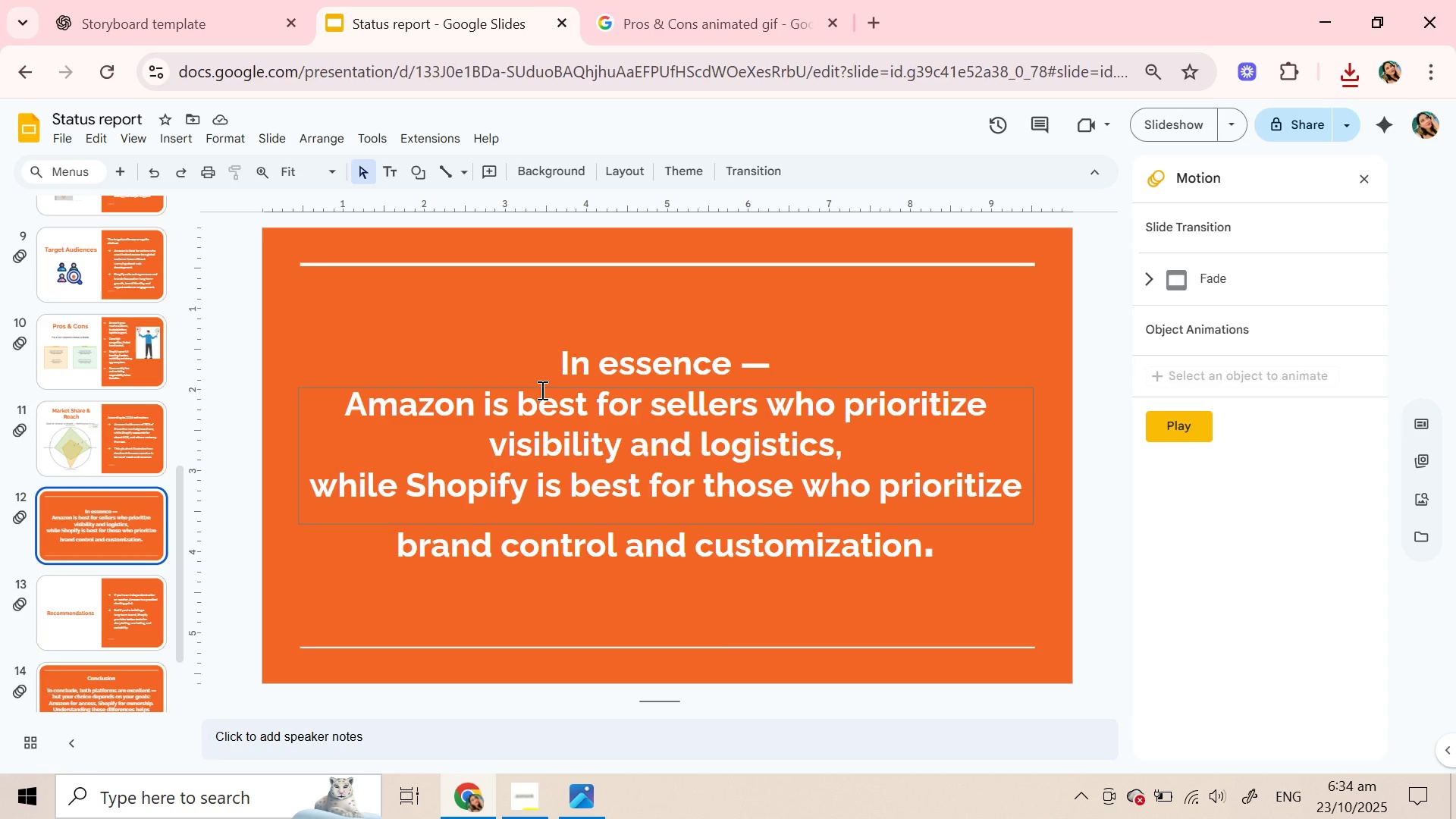 
left_click([160, 622])
 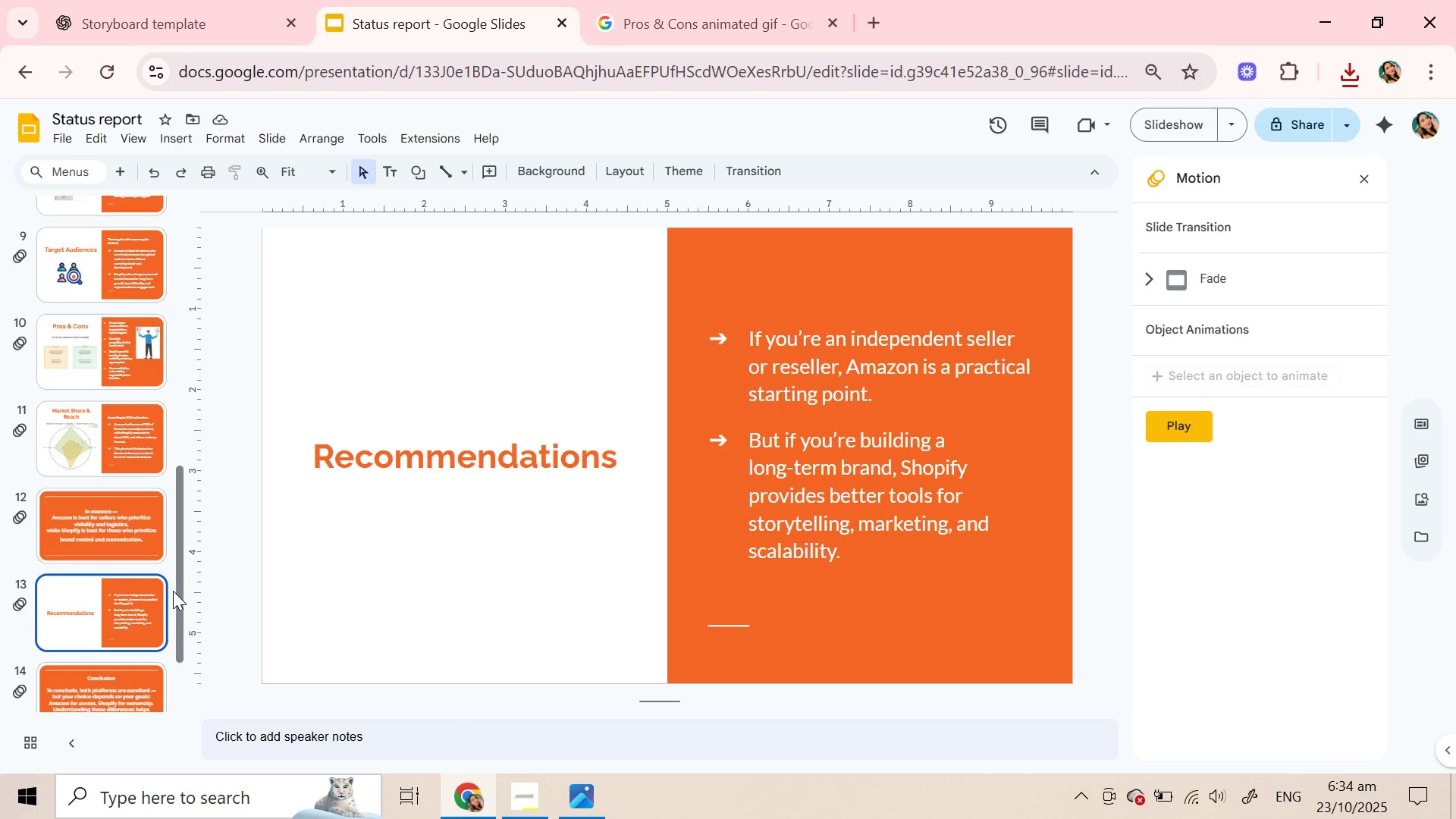 
left_click([129, 544])
 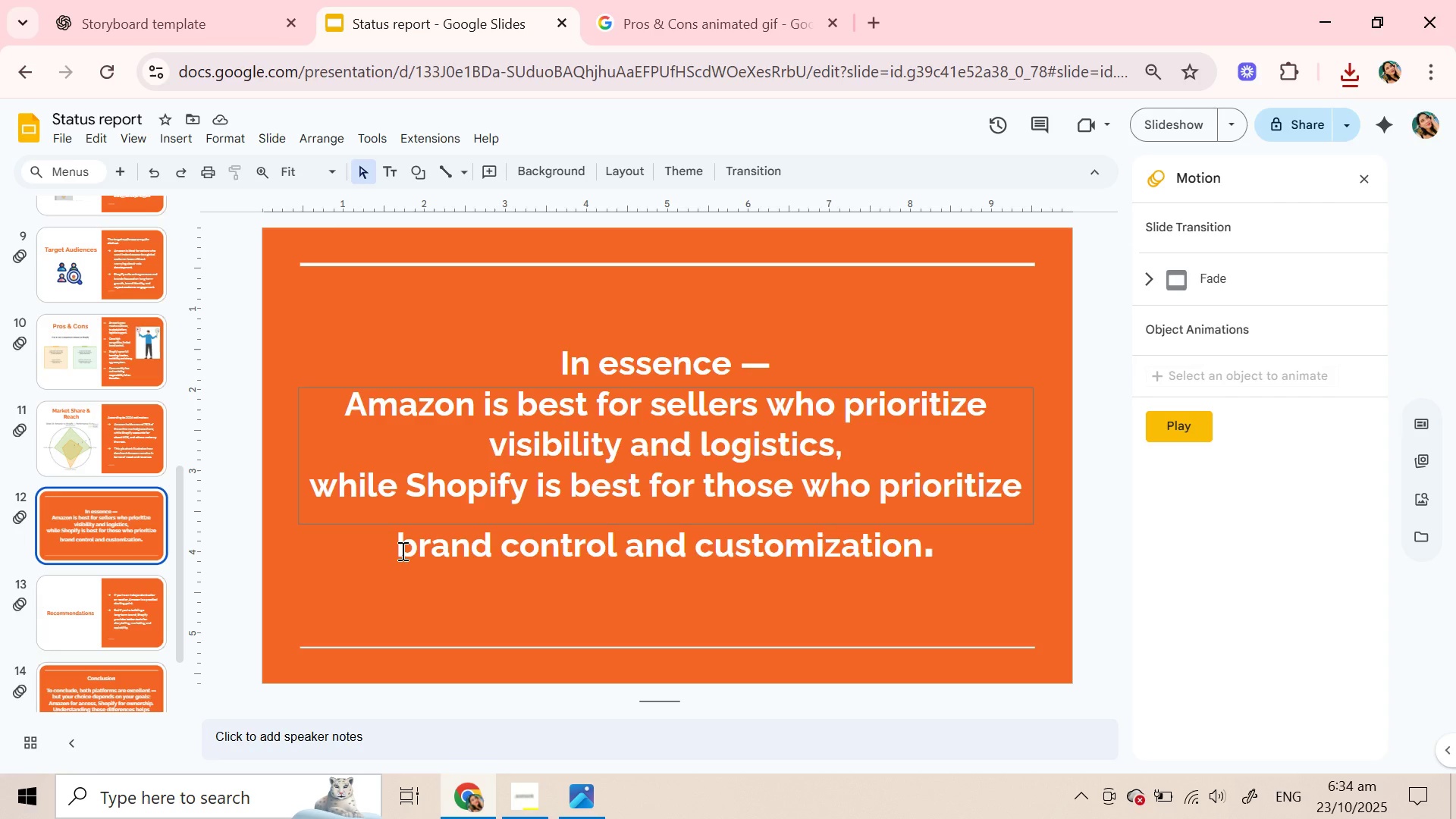 
wait(6.21)
 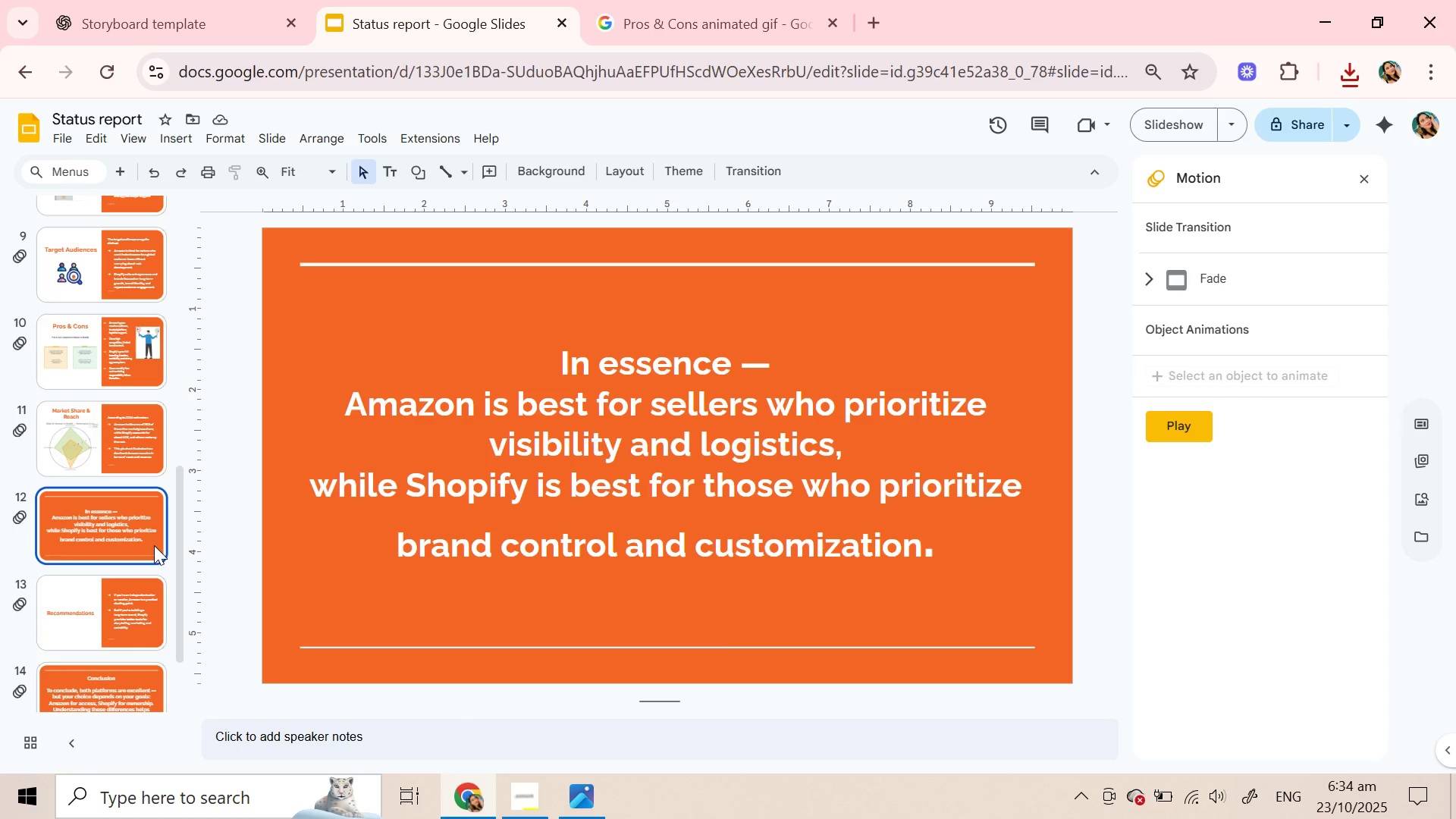 
left_click([523, 519])
 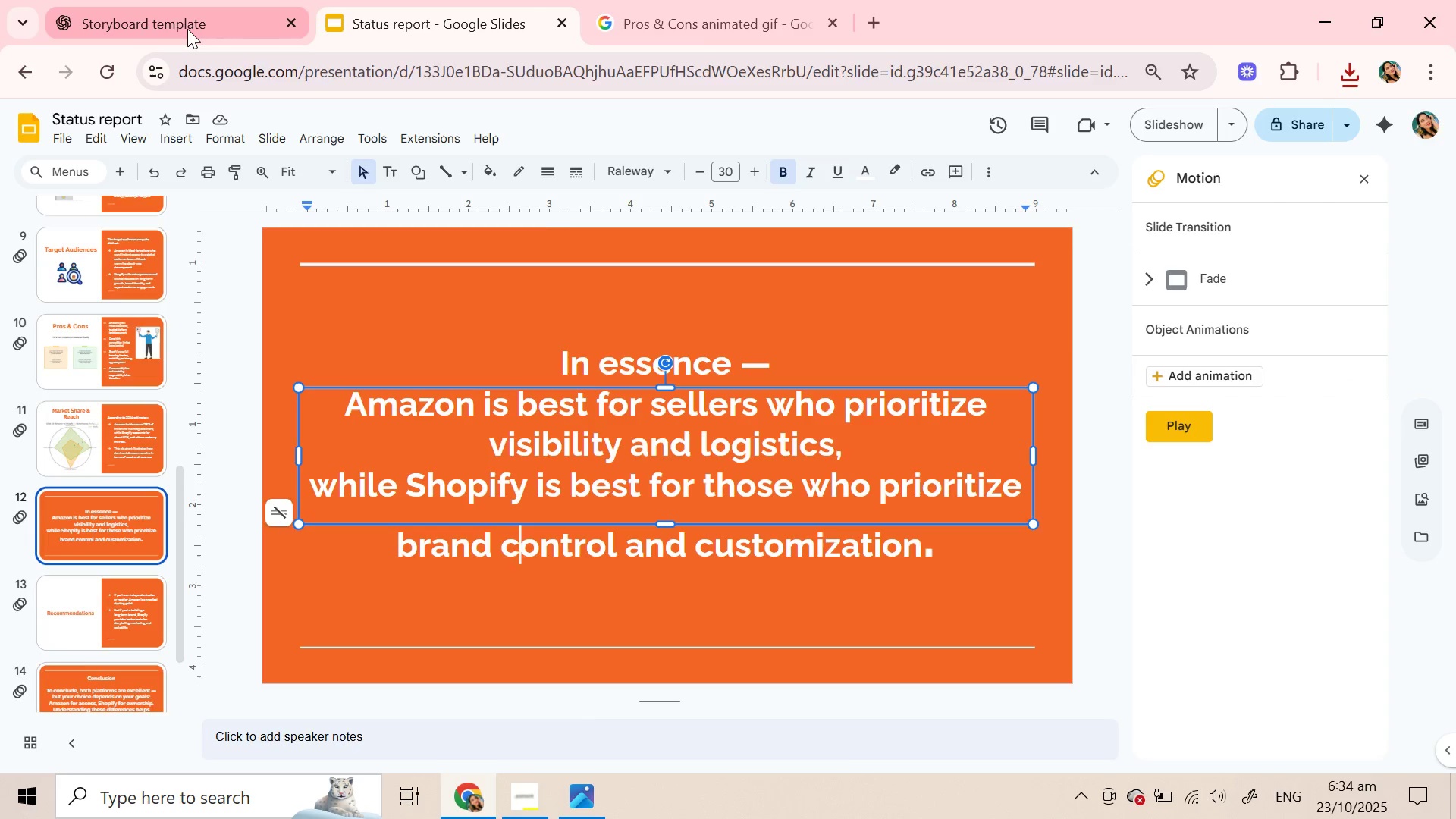 
left_click([187, 29])
 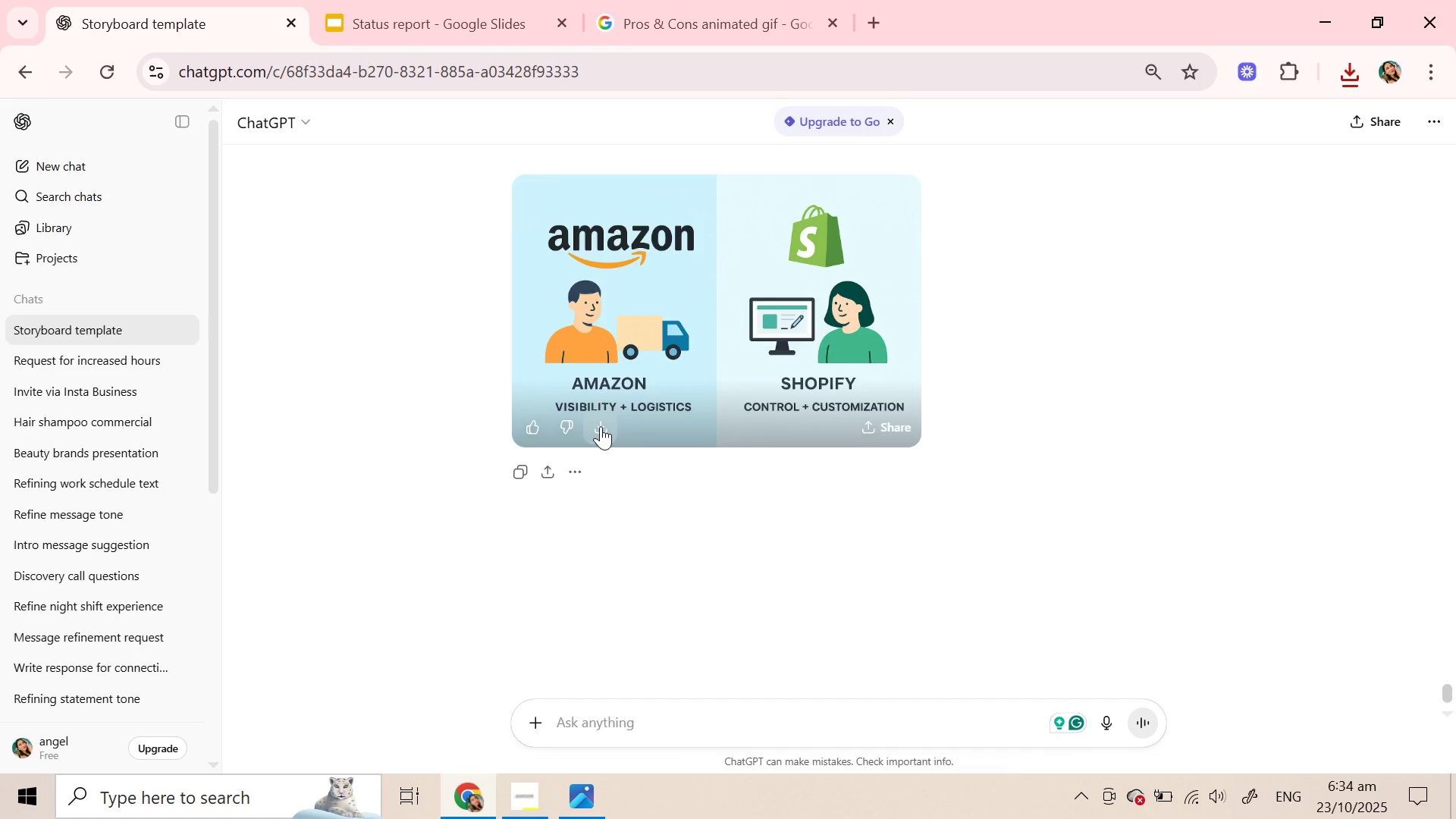 
left_click([601, 426])
 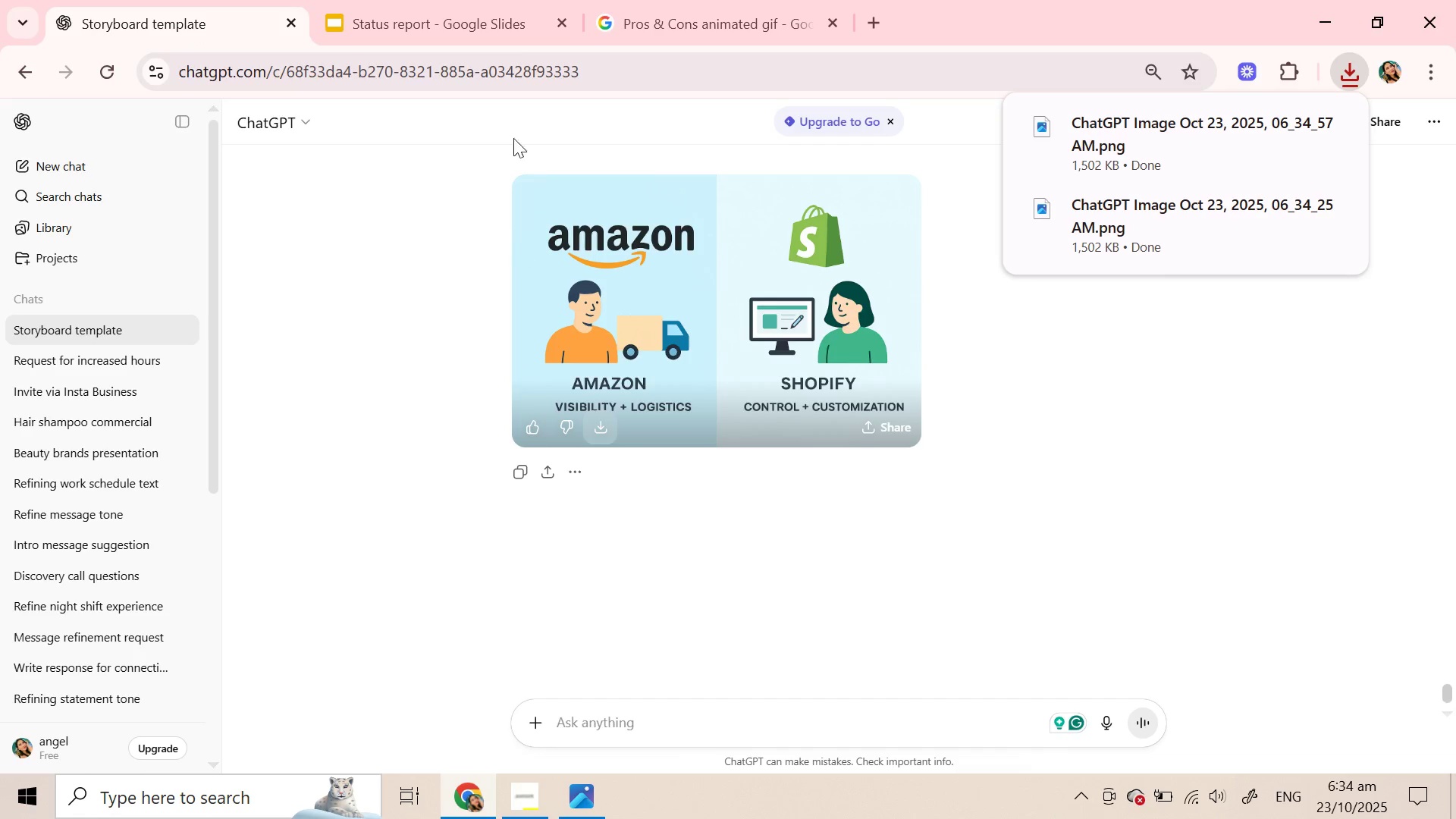 
left_click([485, 22])
 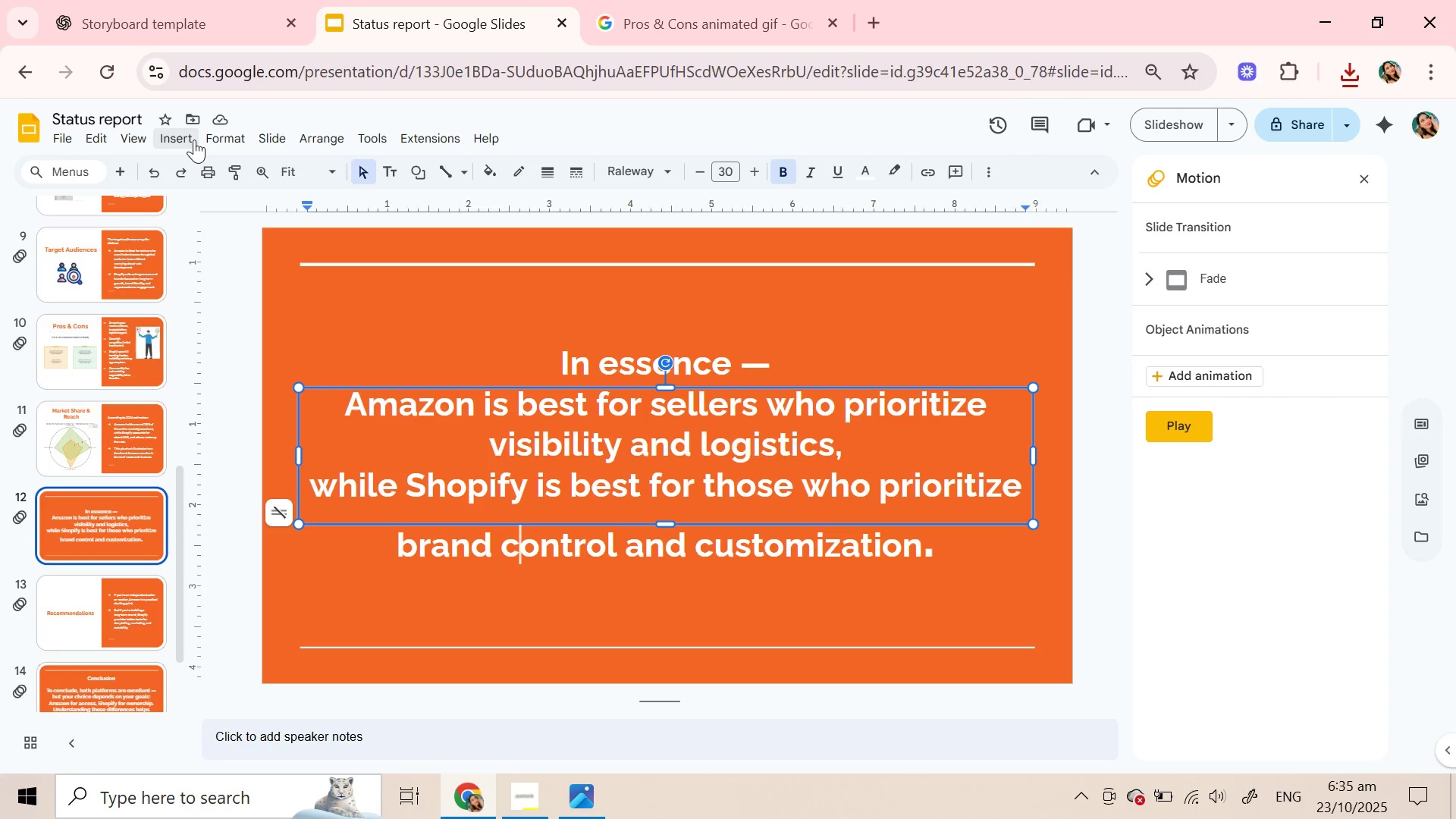 
left_click([194, 140])
 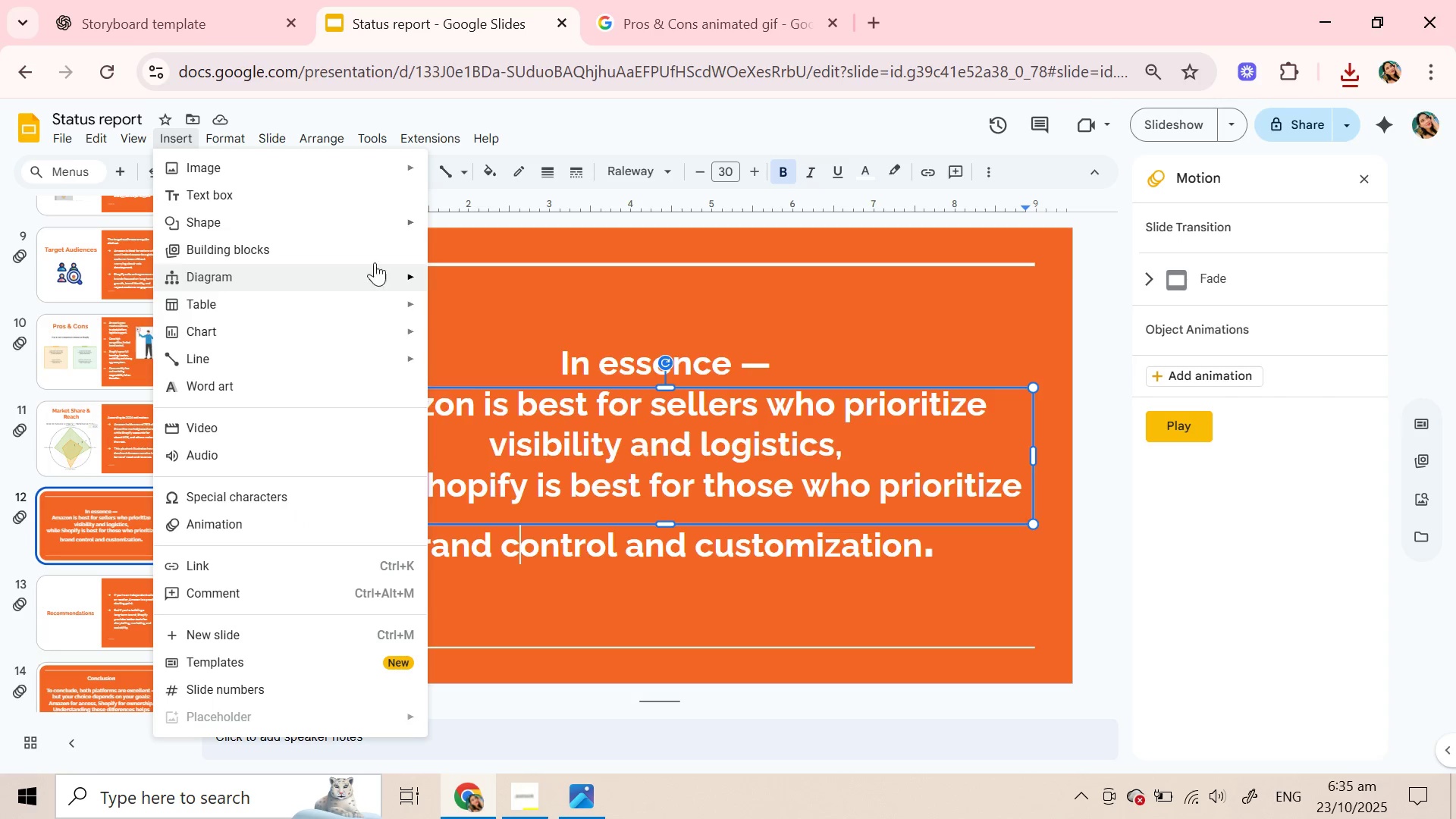 
mouse_move([400, 182])
 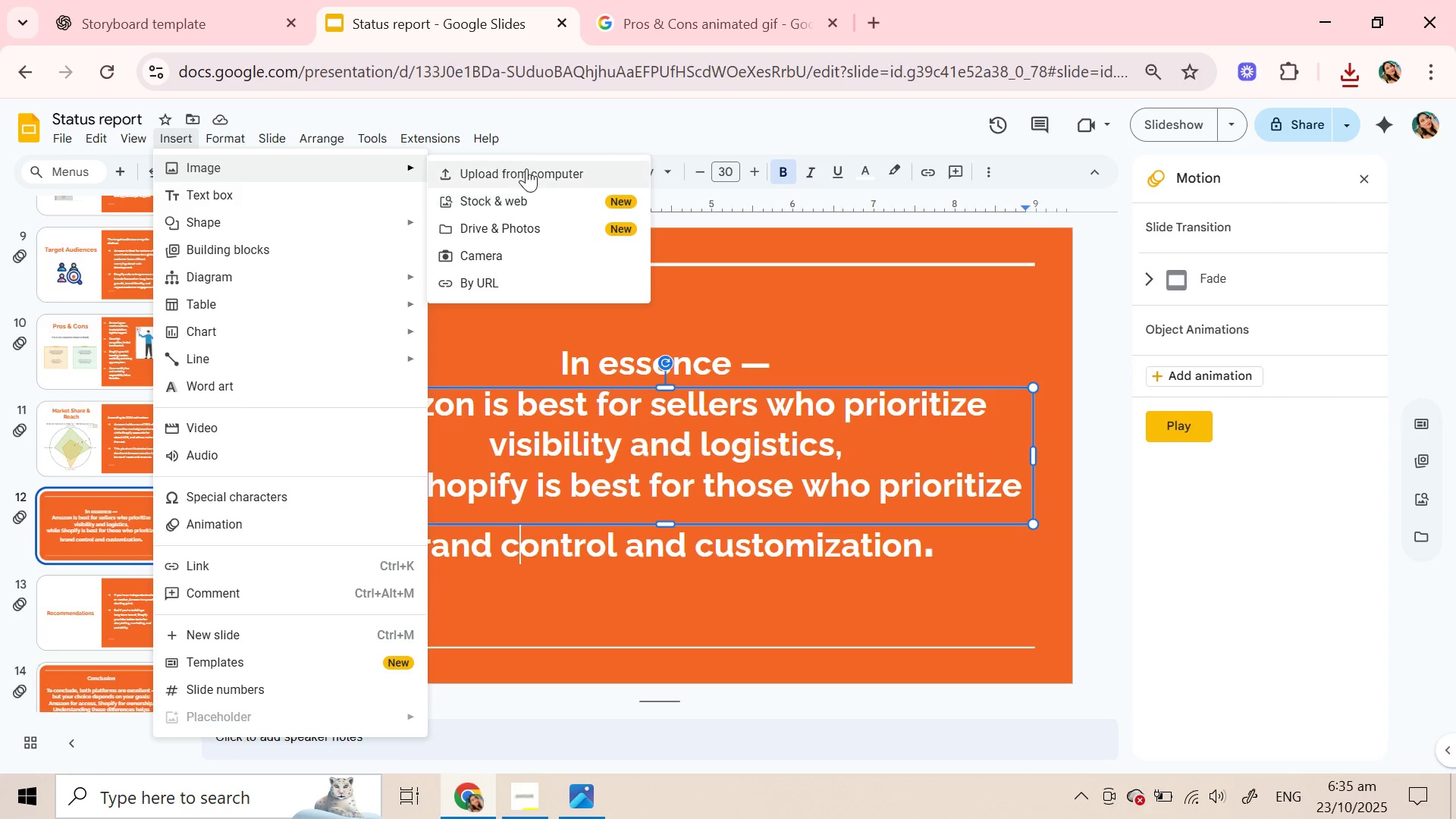 
left_click([526, 171])
 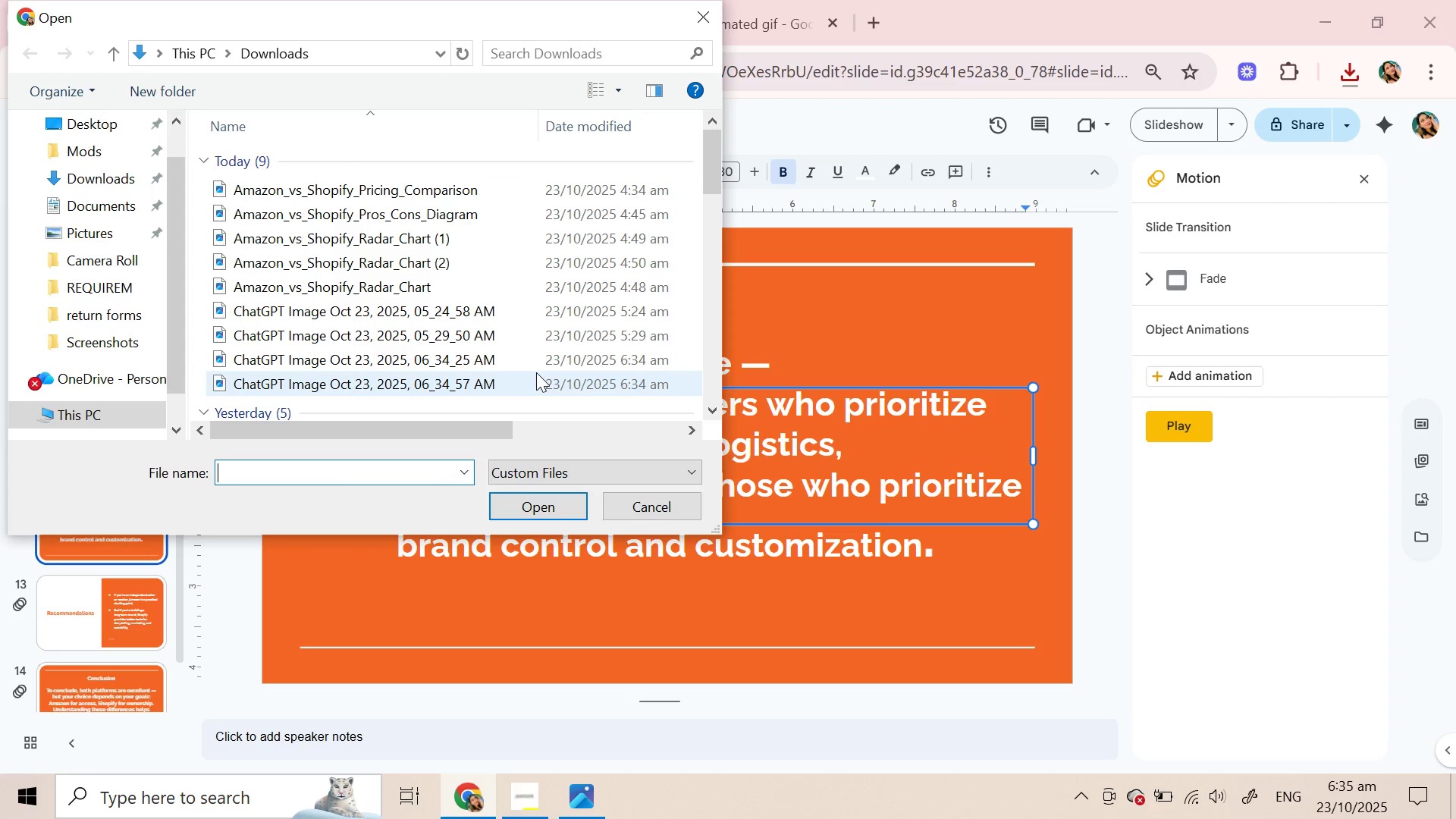 
left_click([536, 374])
 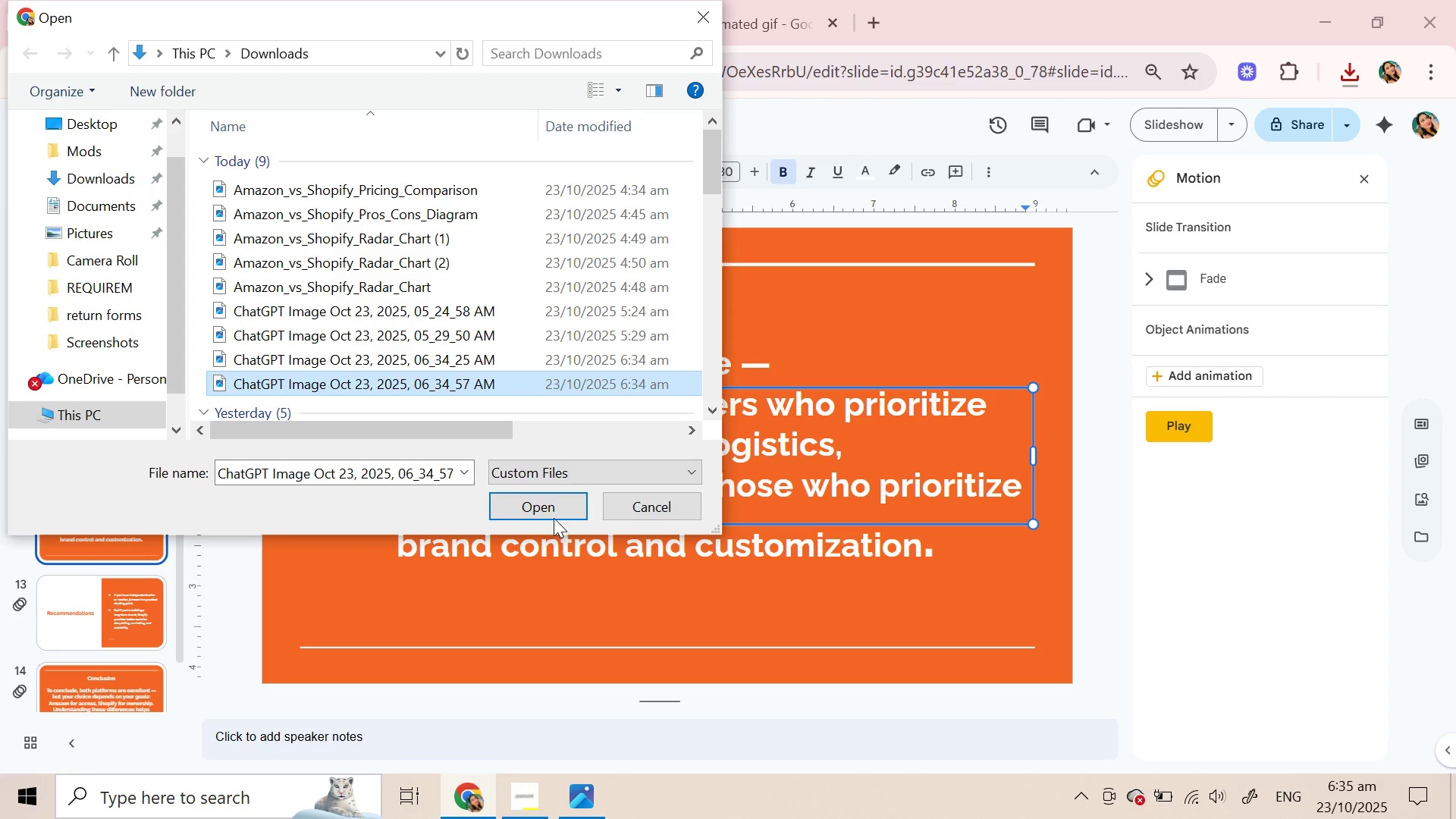 
left_click([552, 514])
 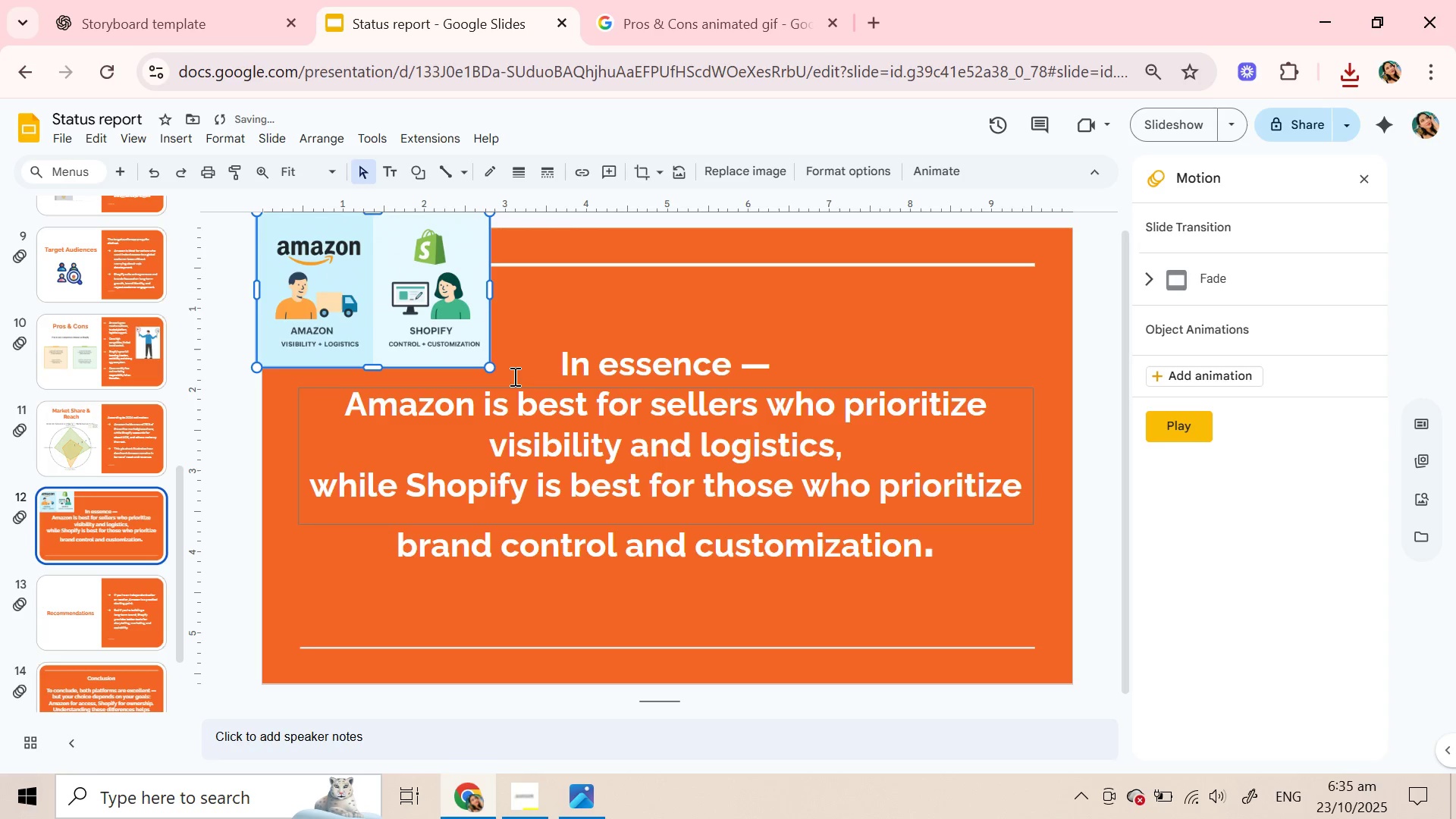 
wait(11.67)
 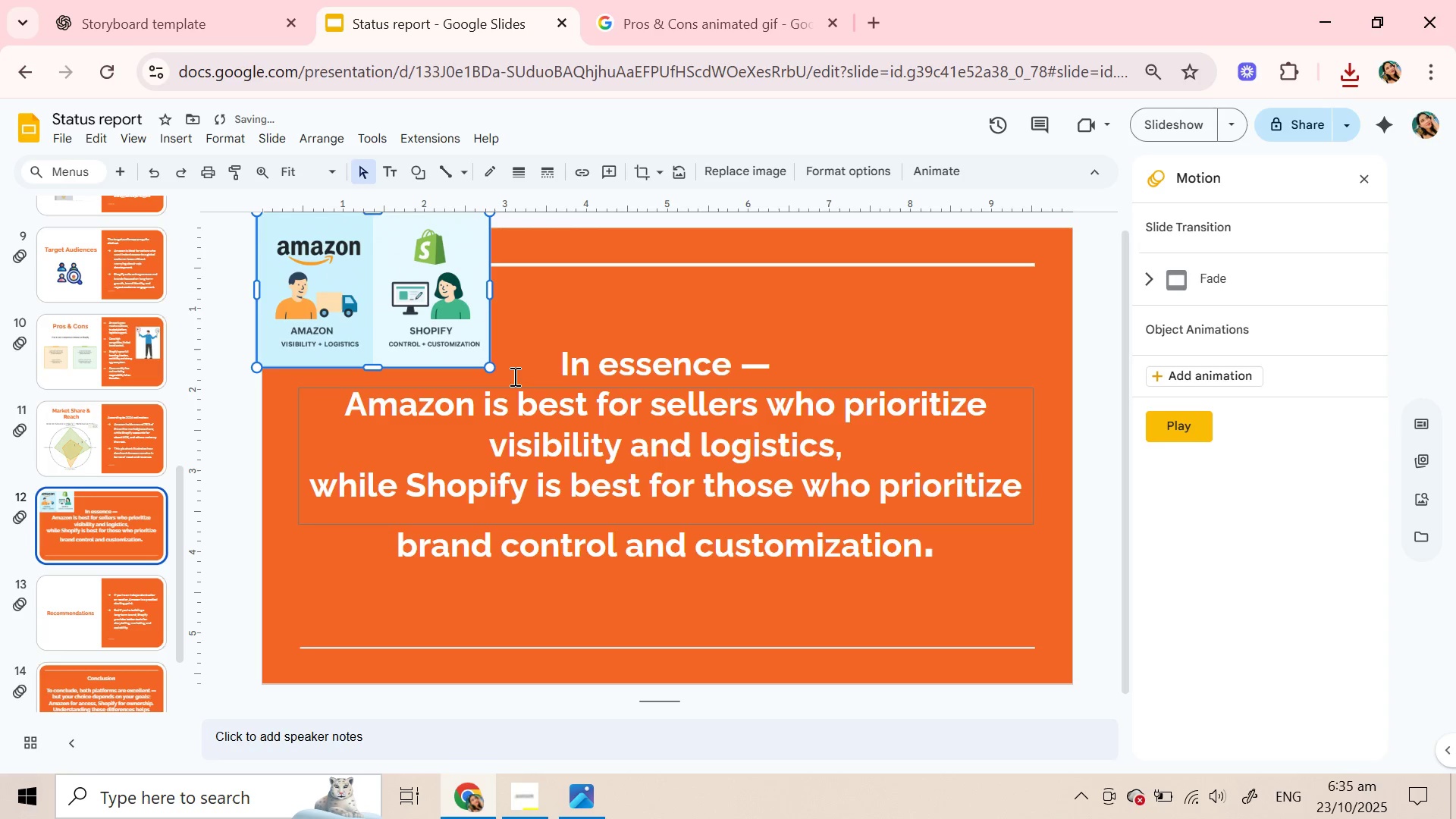 
left_click([702, 433])
 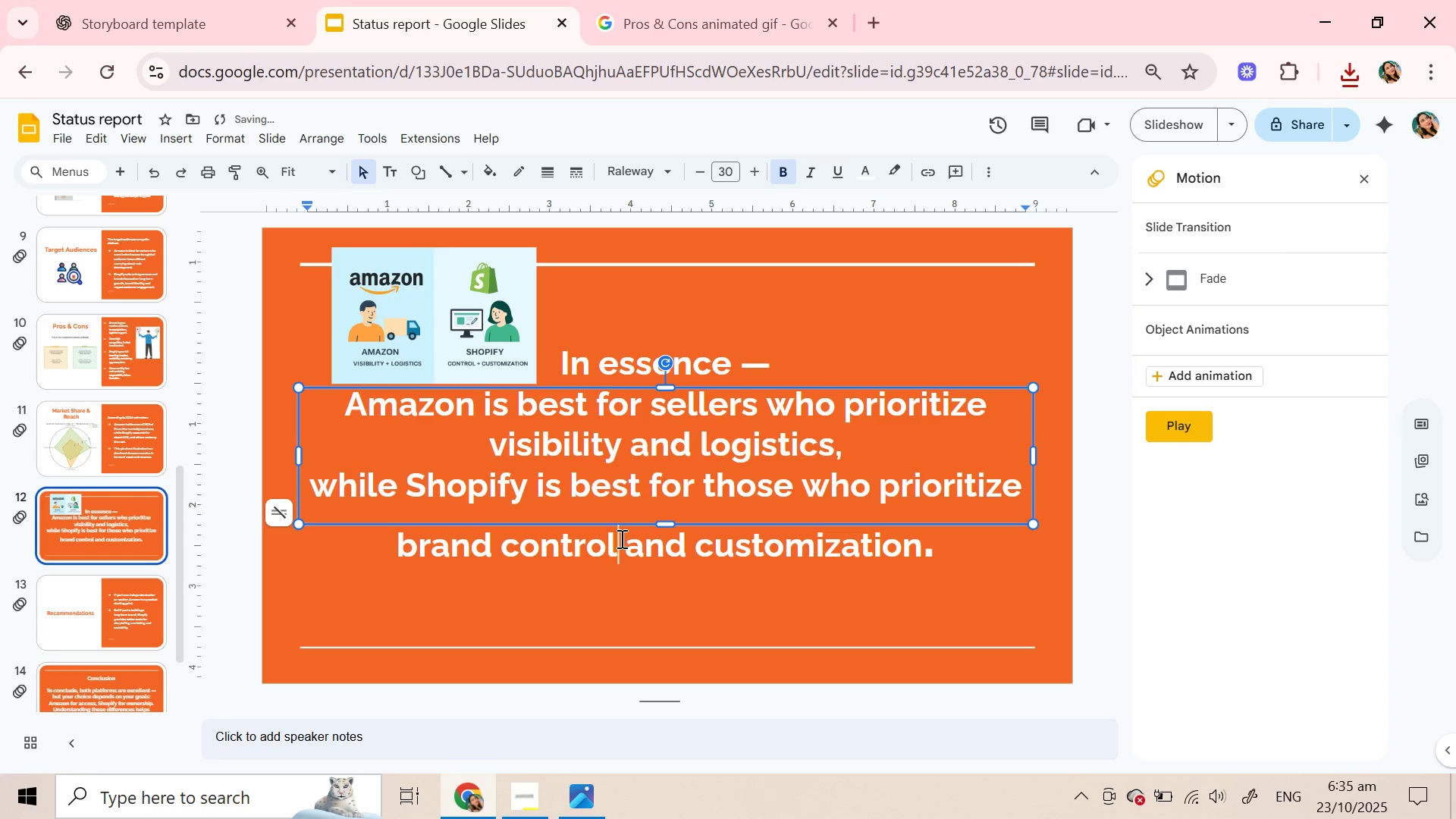 
left_click([620, 538])
 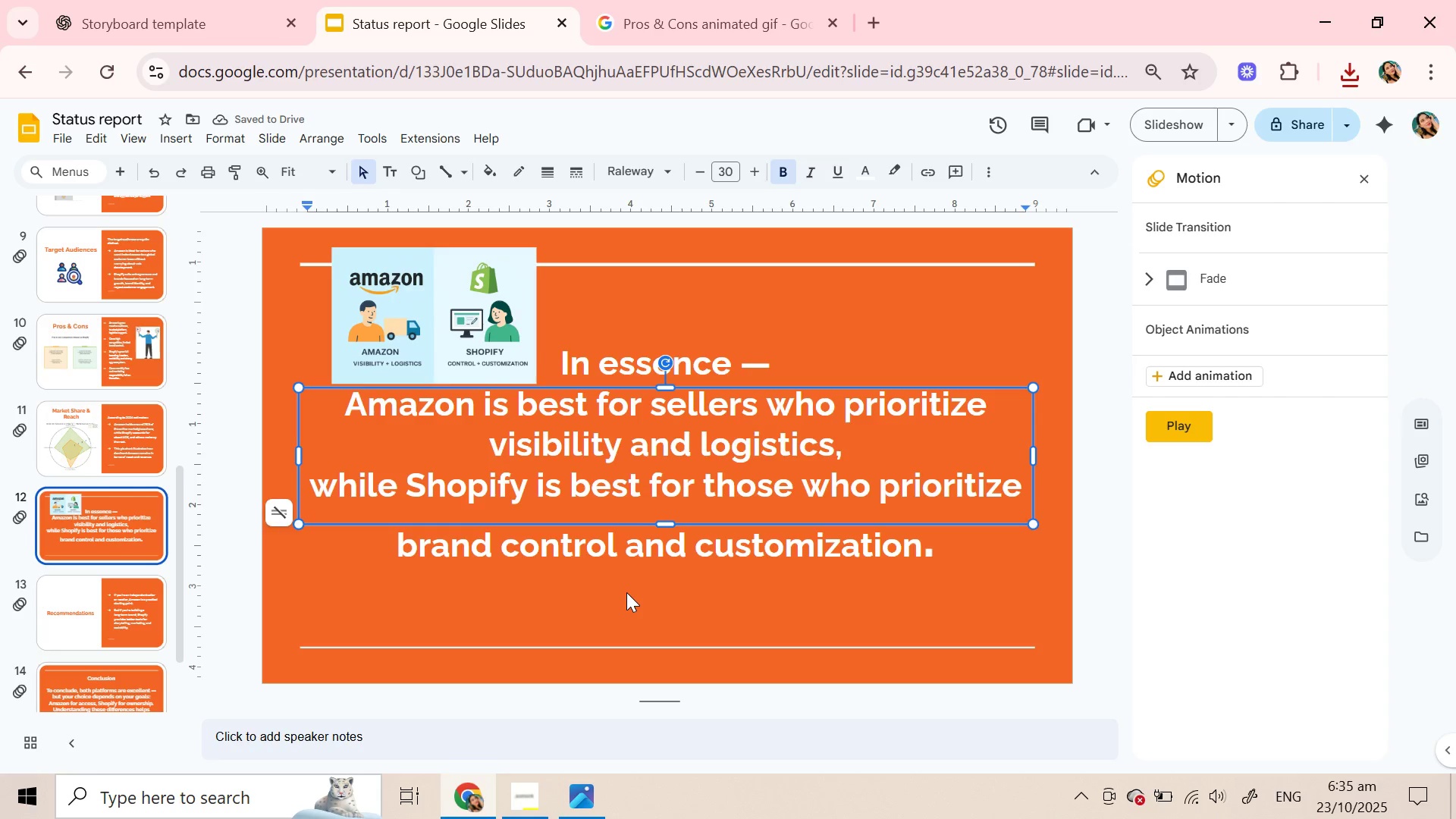 
left_click([626, 592])
 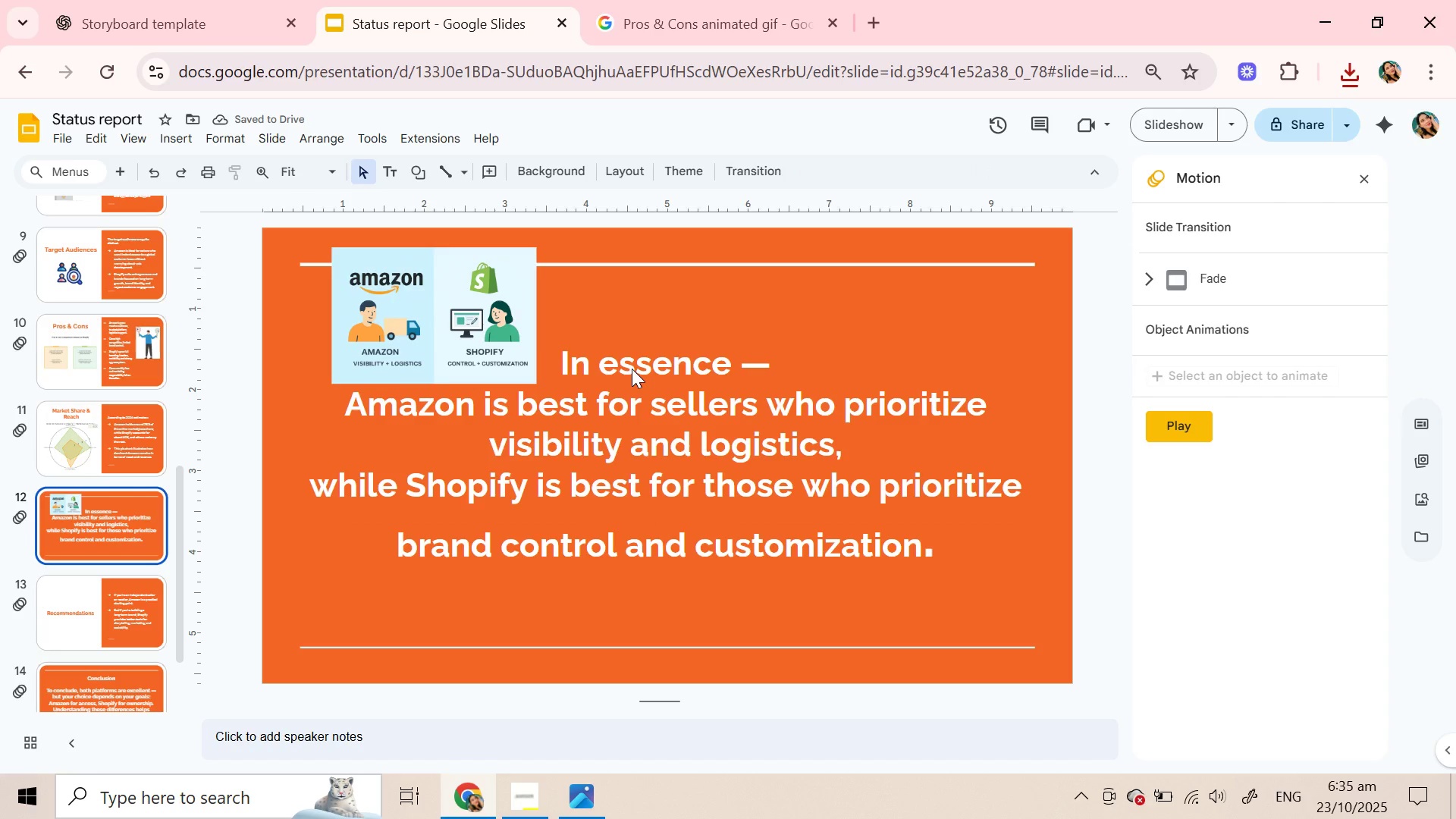 
double_click([632, 369])
 